 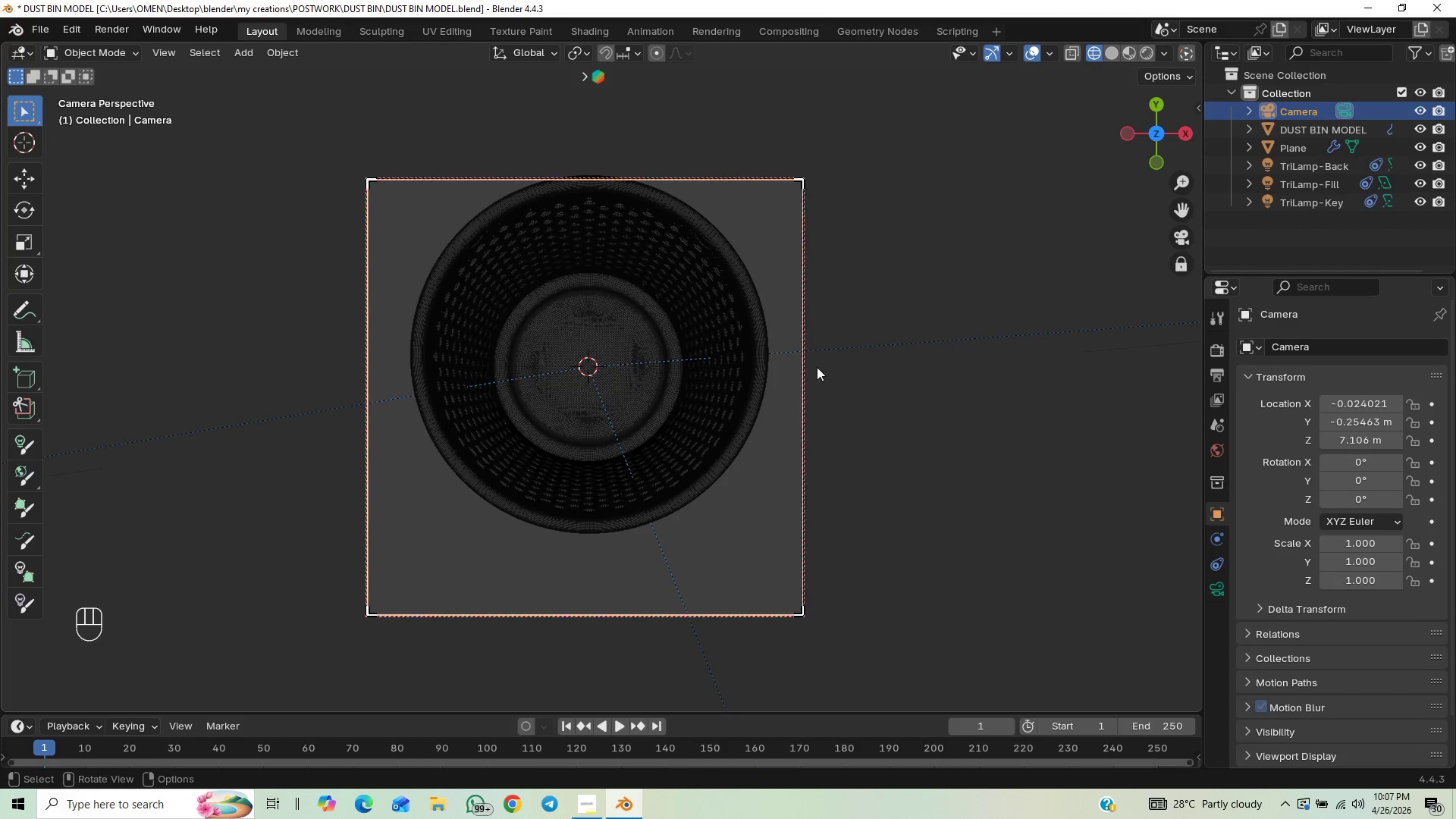 
type(gz)
 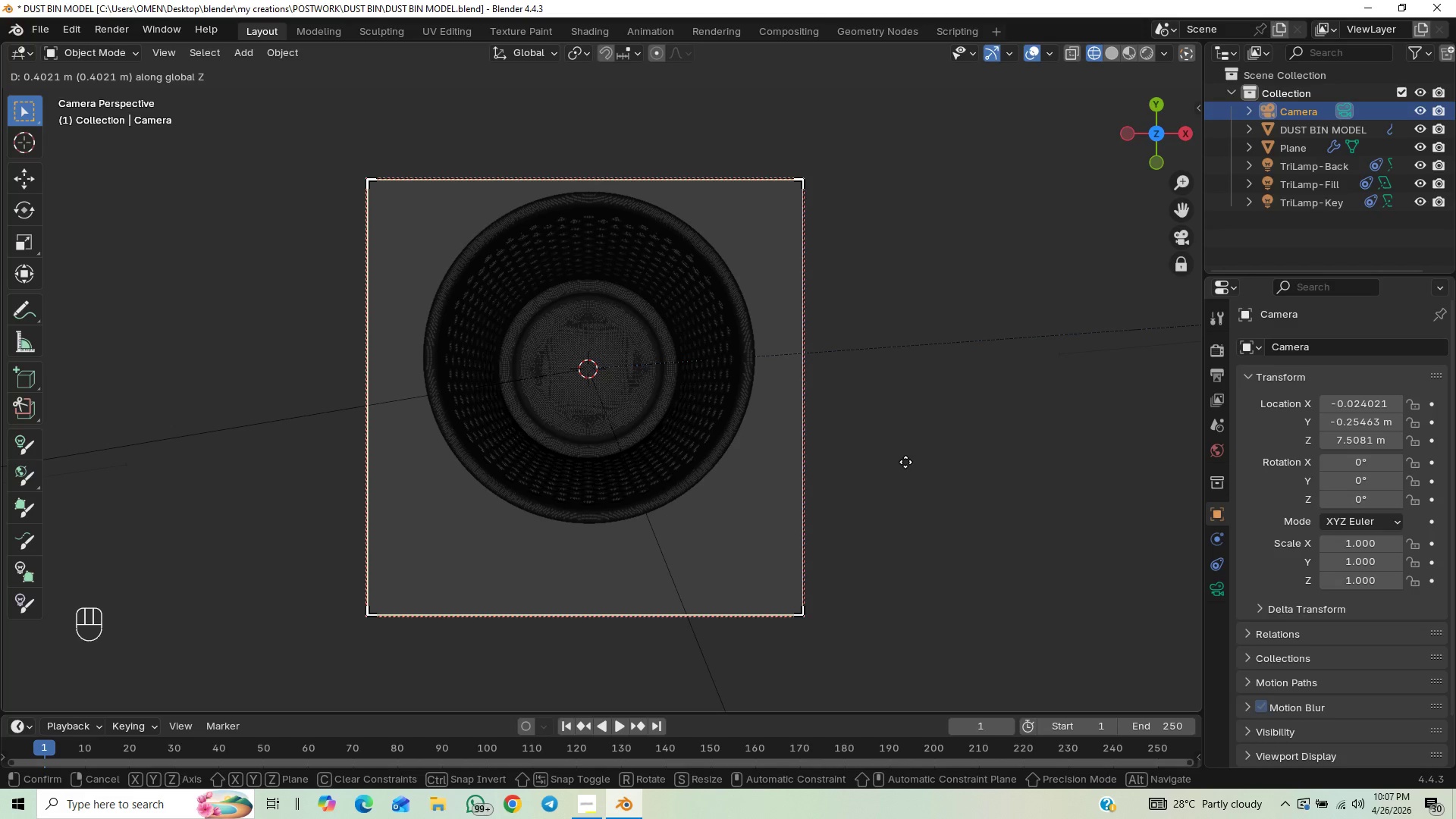 
key(Y)
 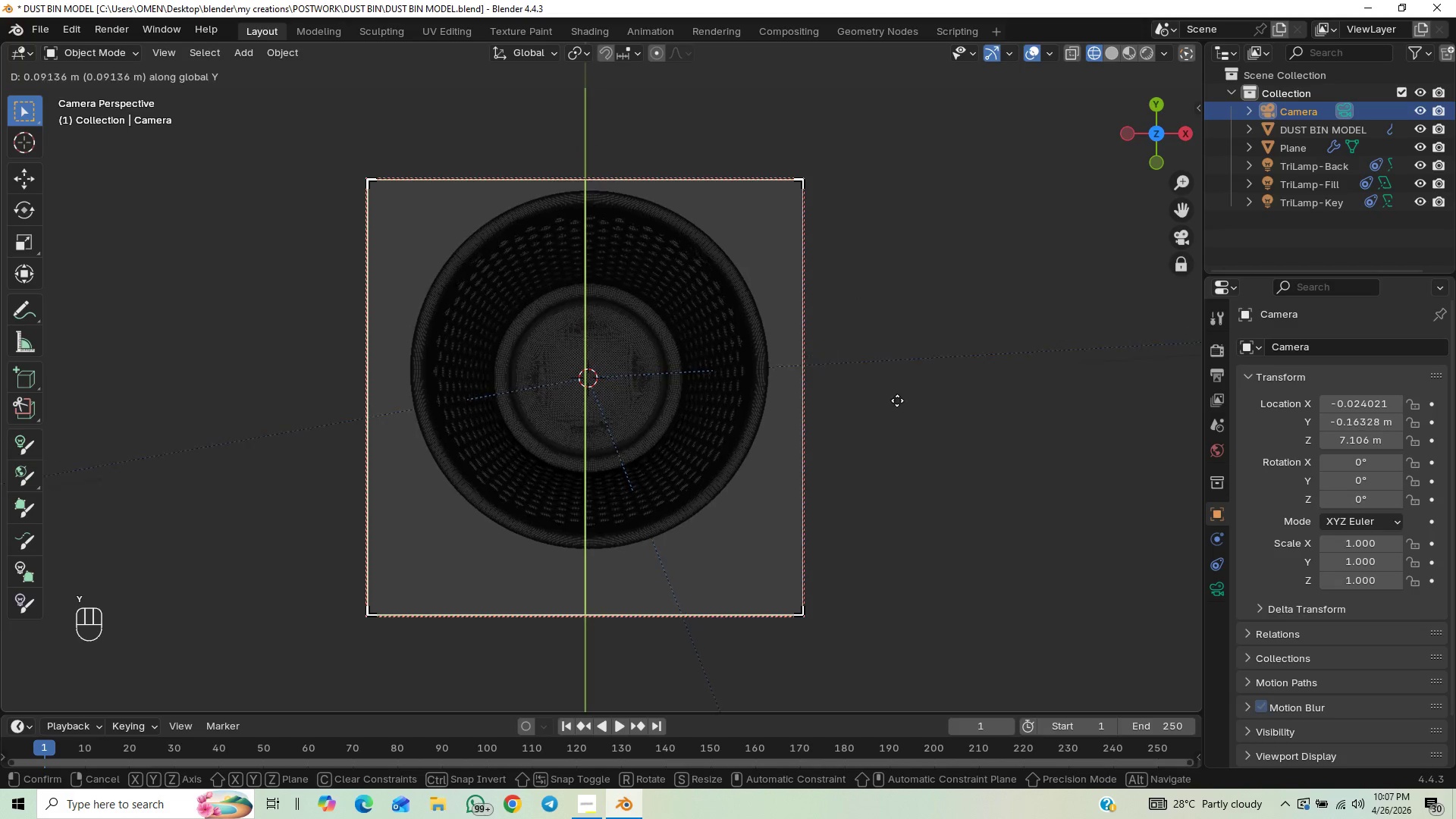 
hold_key(key=ShiftLeft, duration=1.5)
 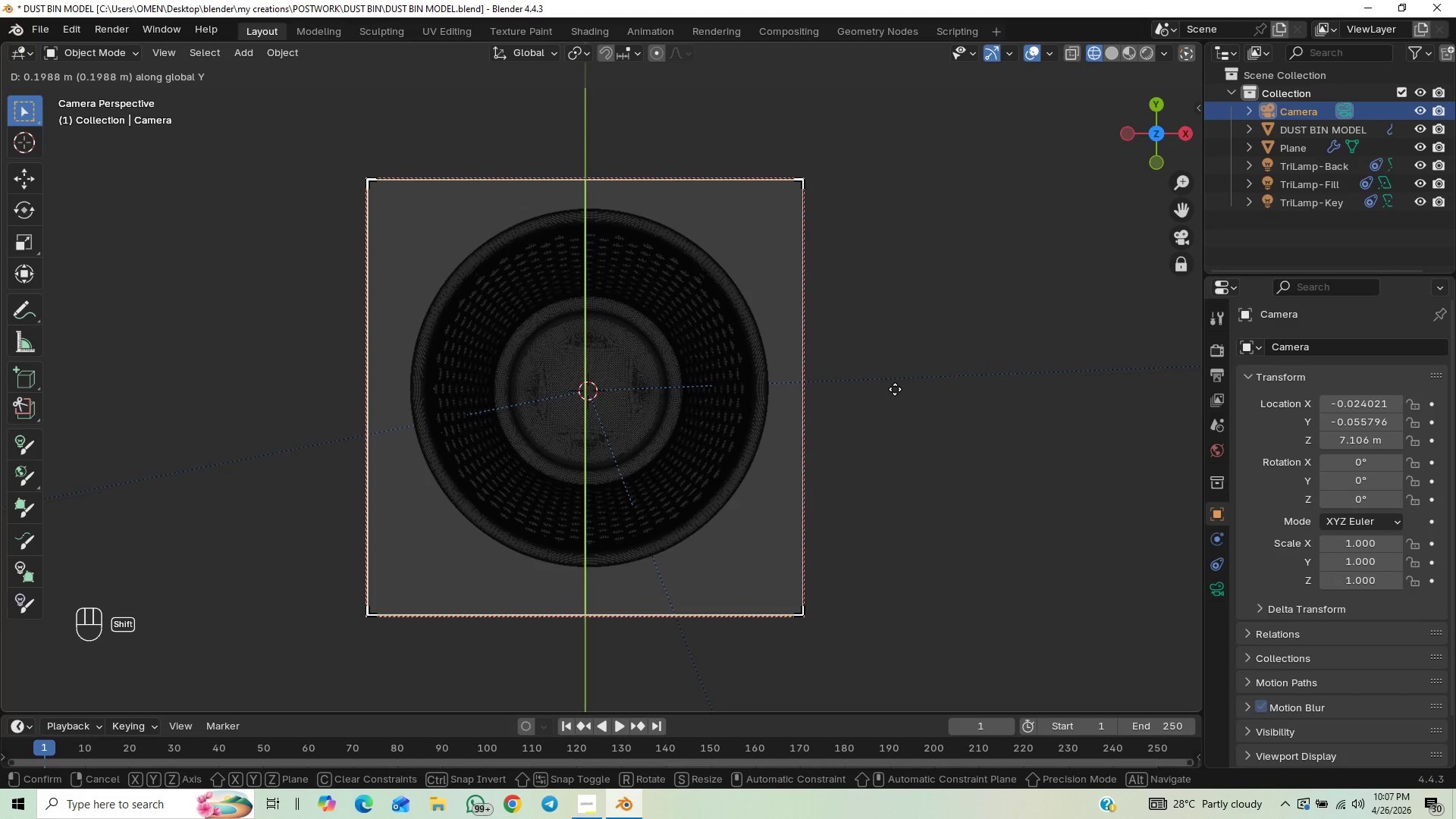 
hold_key(key=ShiftLeft, duration=0.83)
left_click([895, 389])
 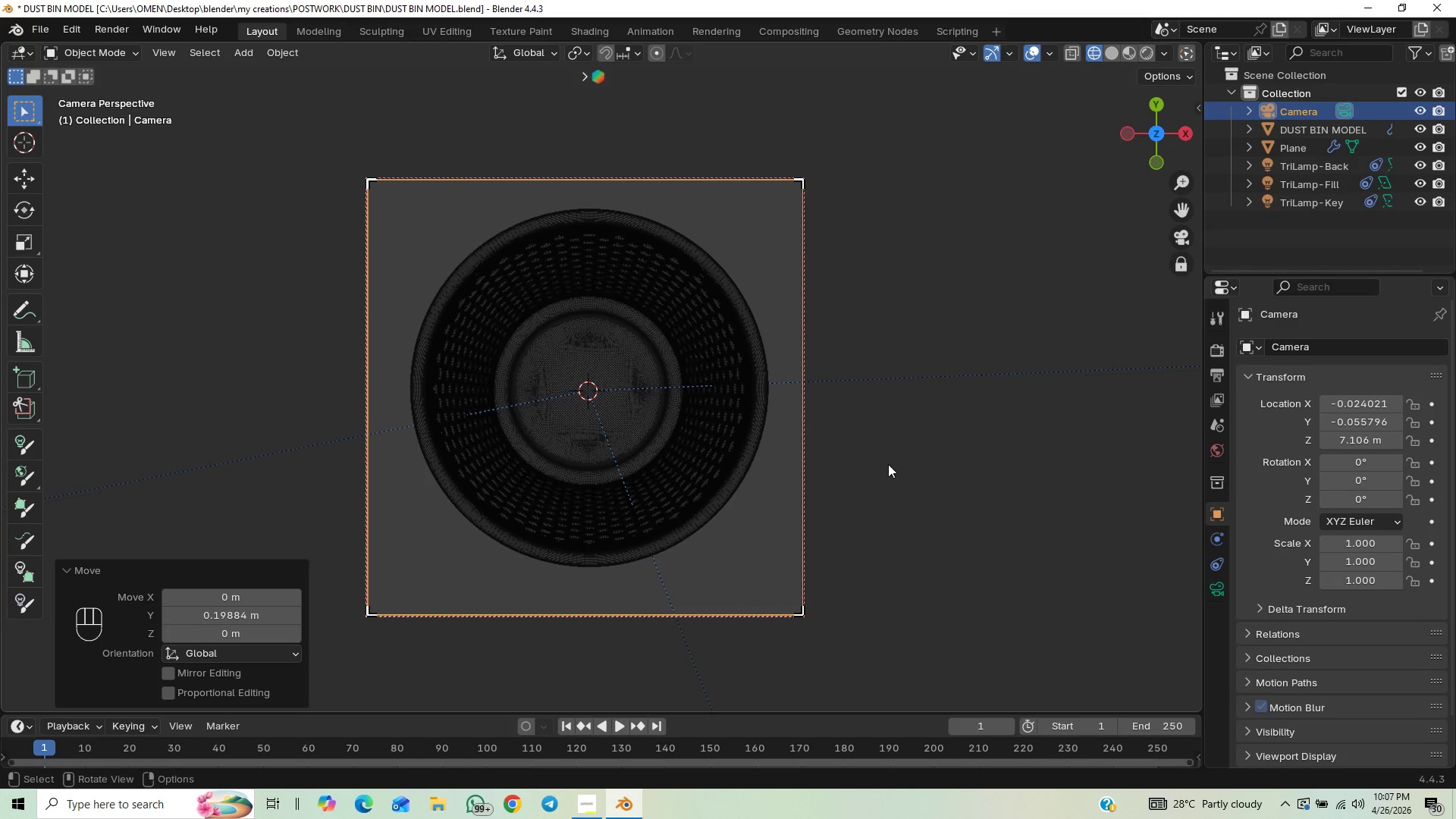 
wait(5.55)
 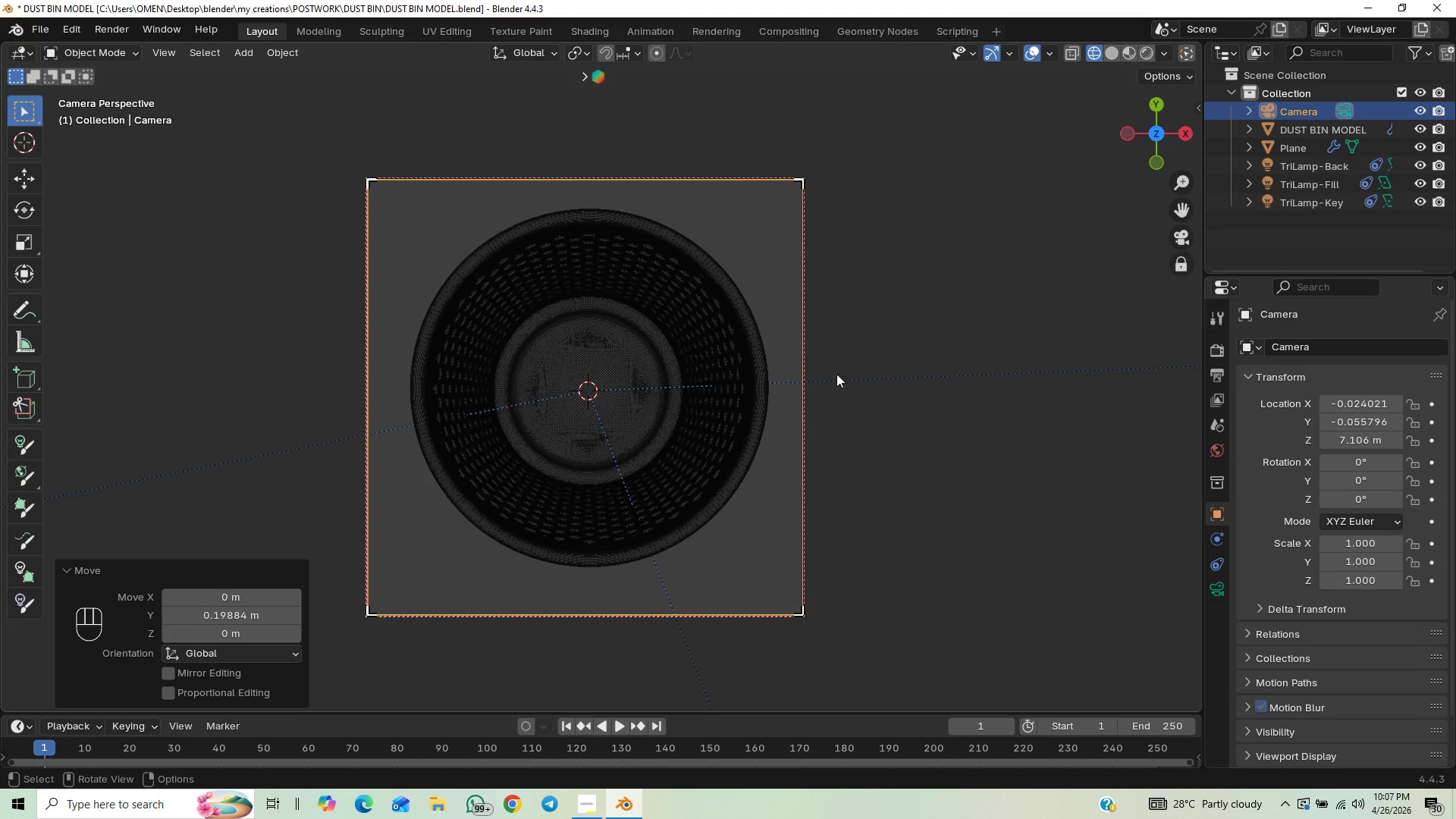 
key(G)
 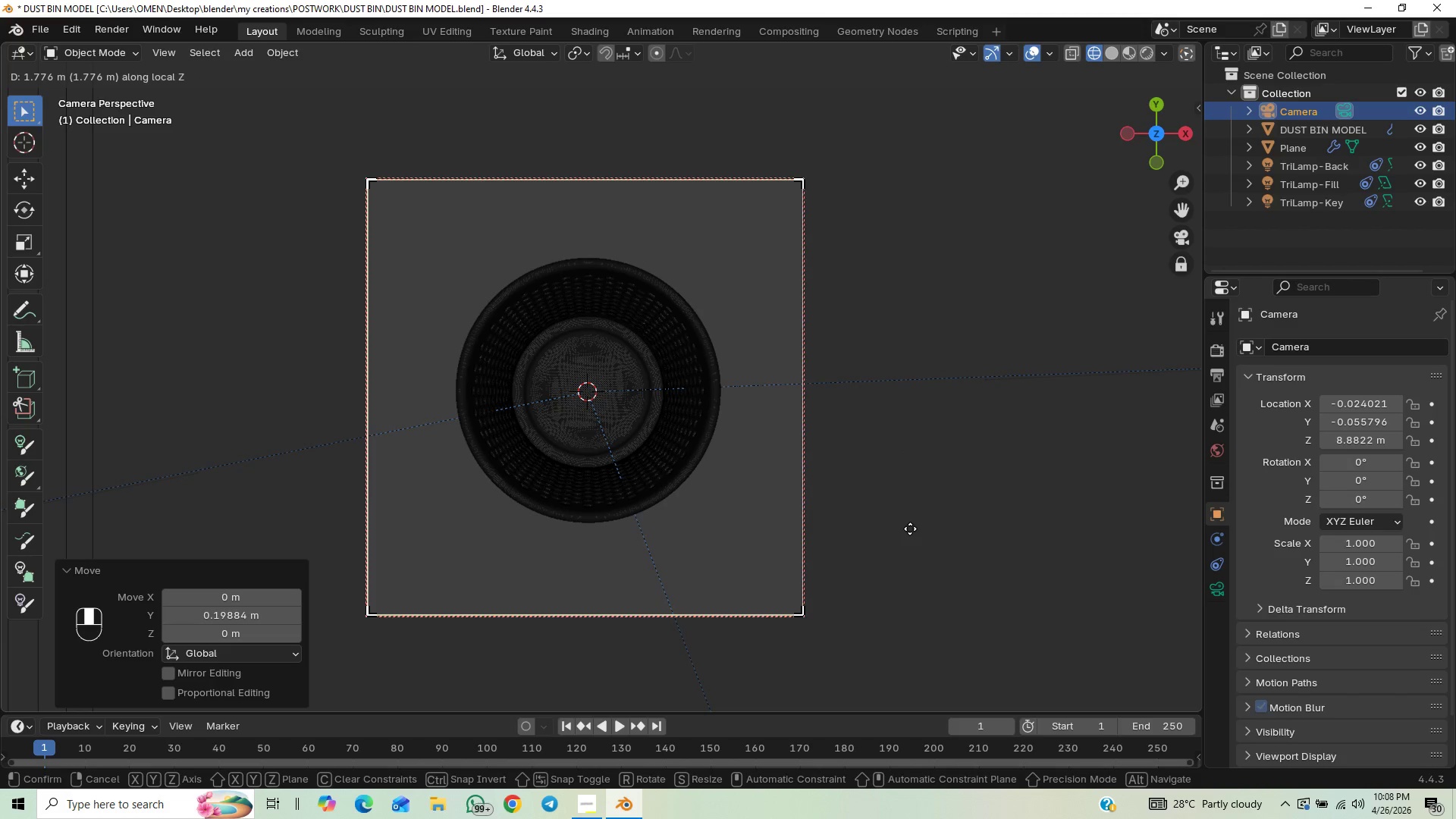 
left_click([912, 538])
 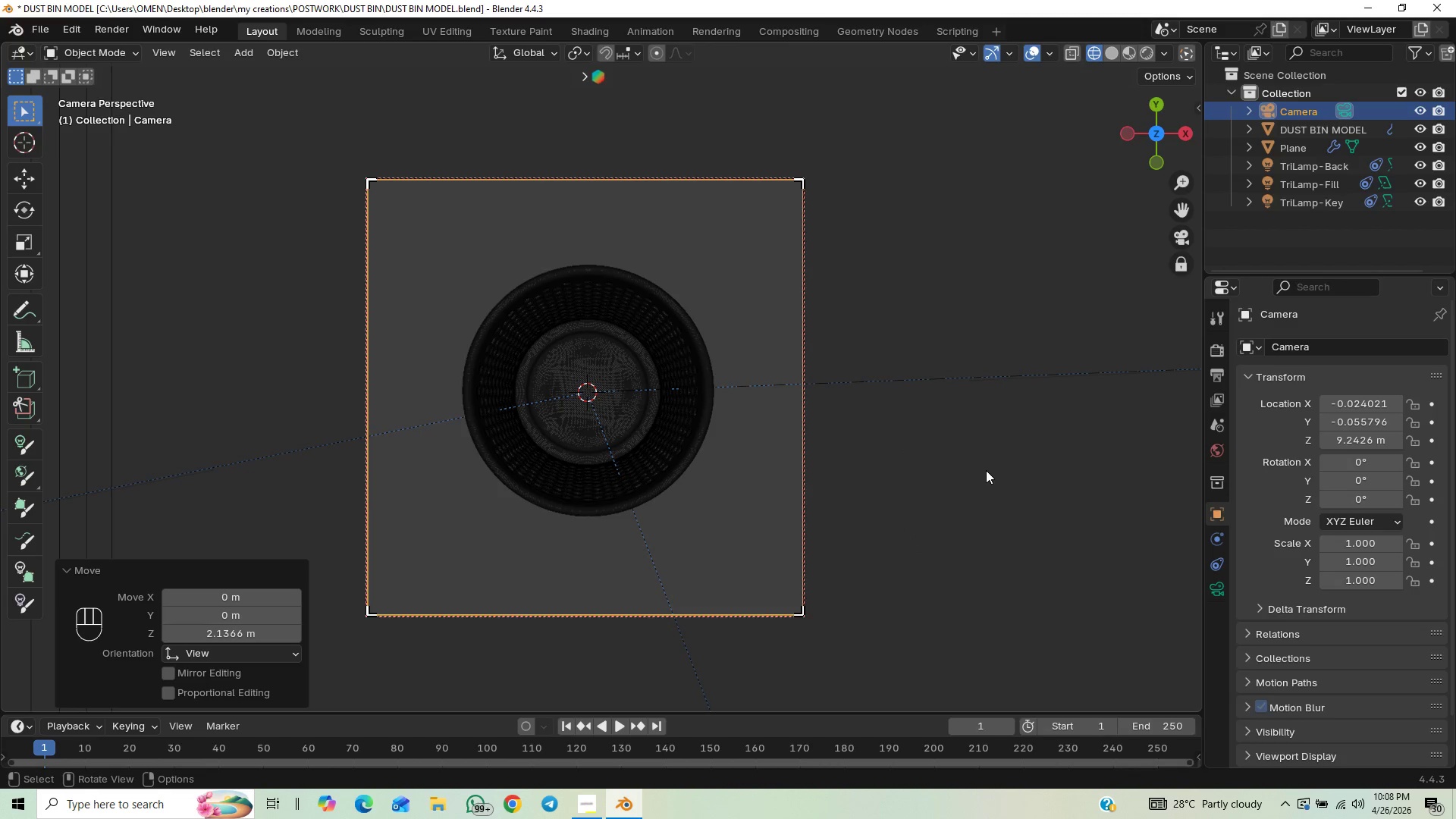 
key(Numpad2)
 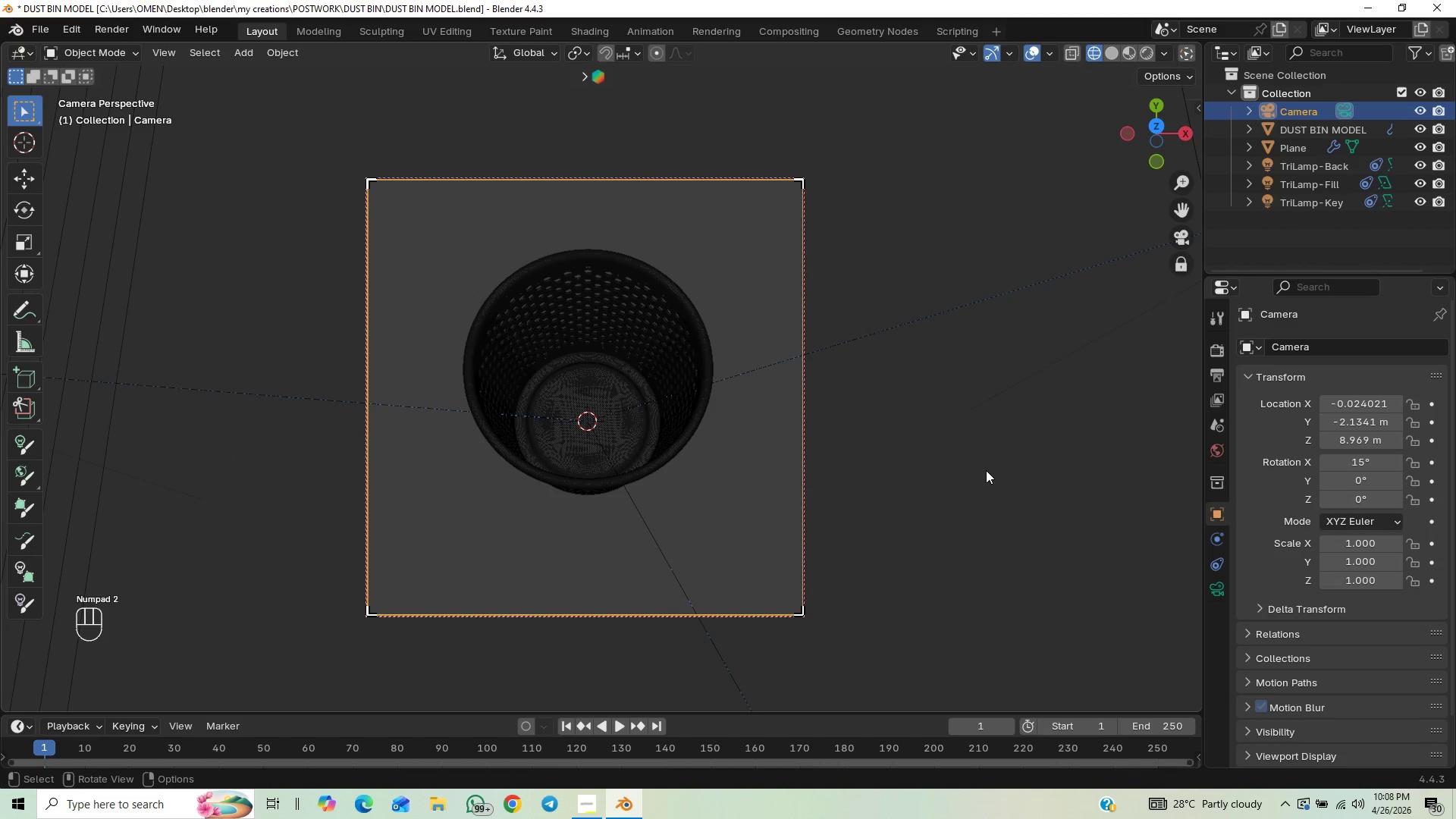 
key(Numpad2)
 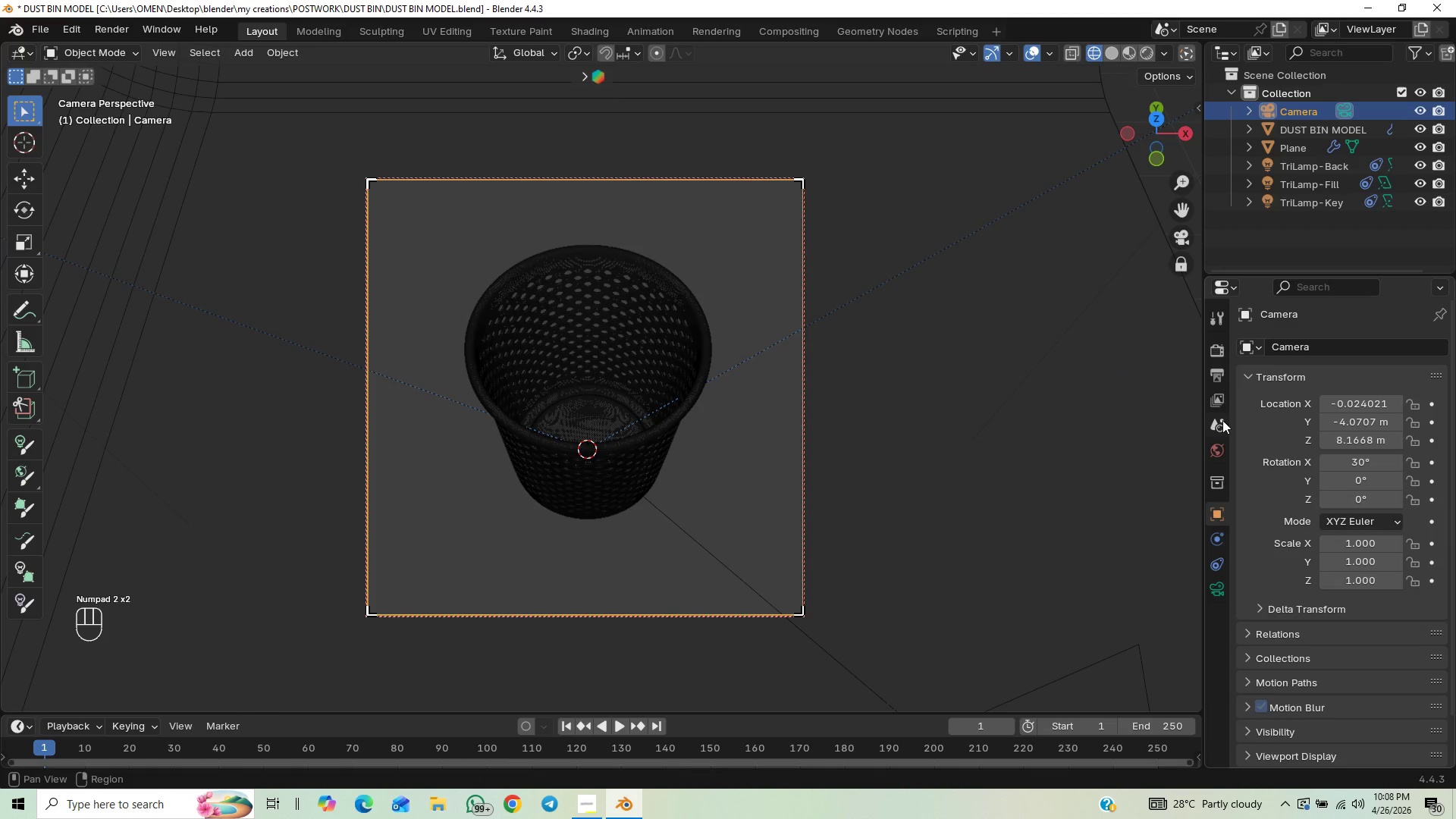 
left_click([1222, 380])
 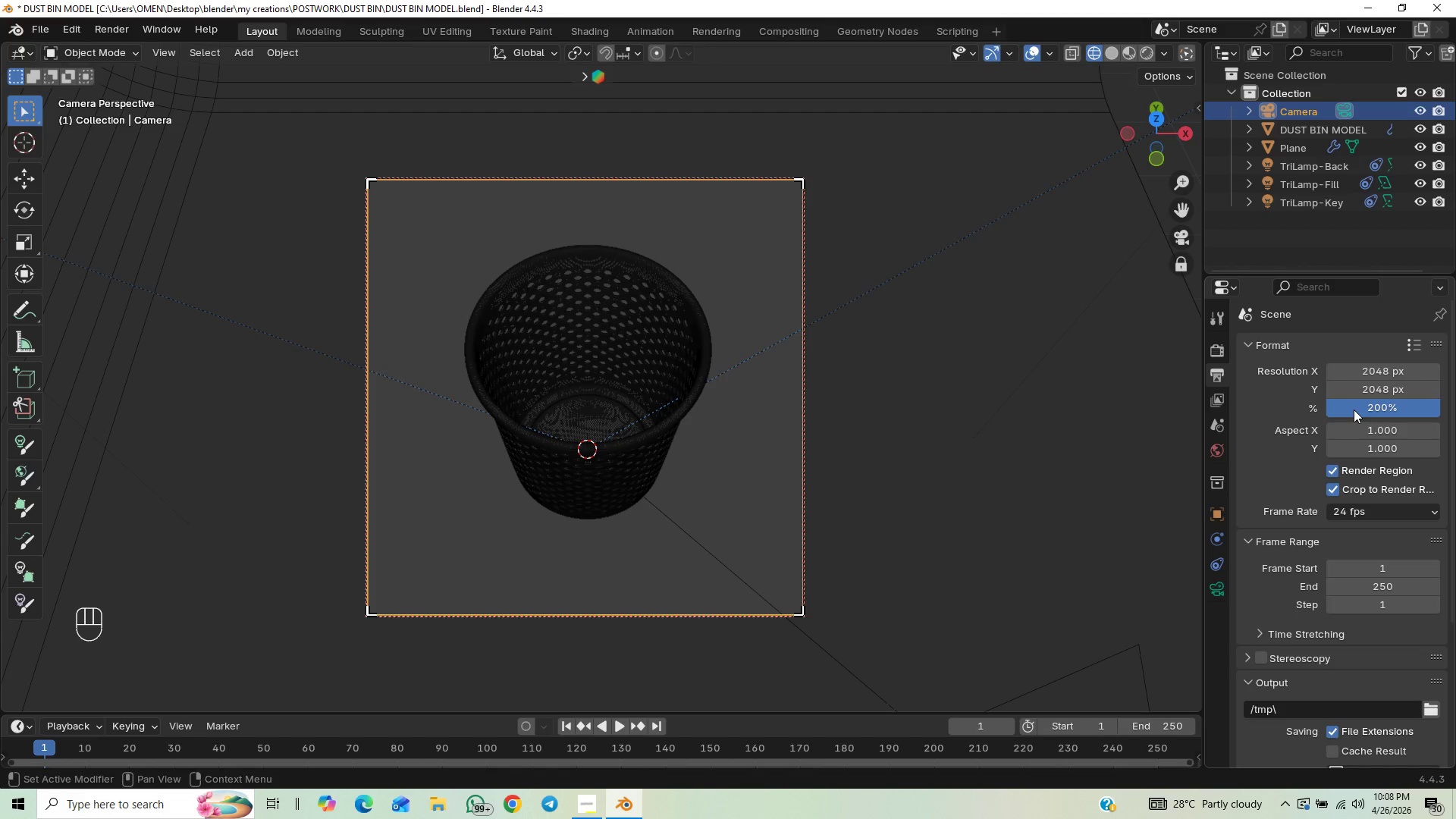 
left_click([1363, 406])
 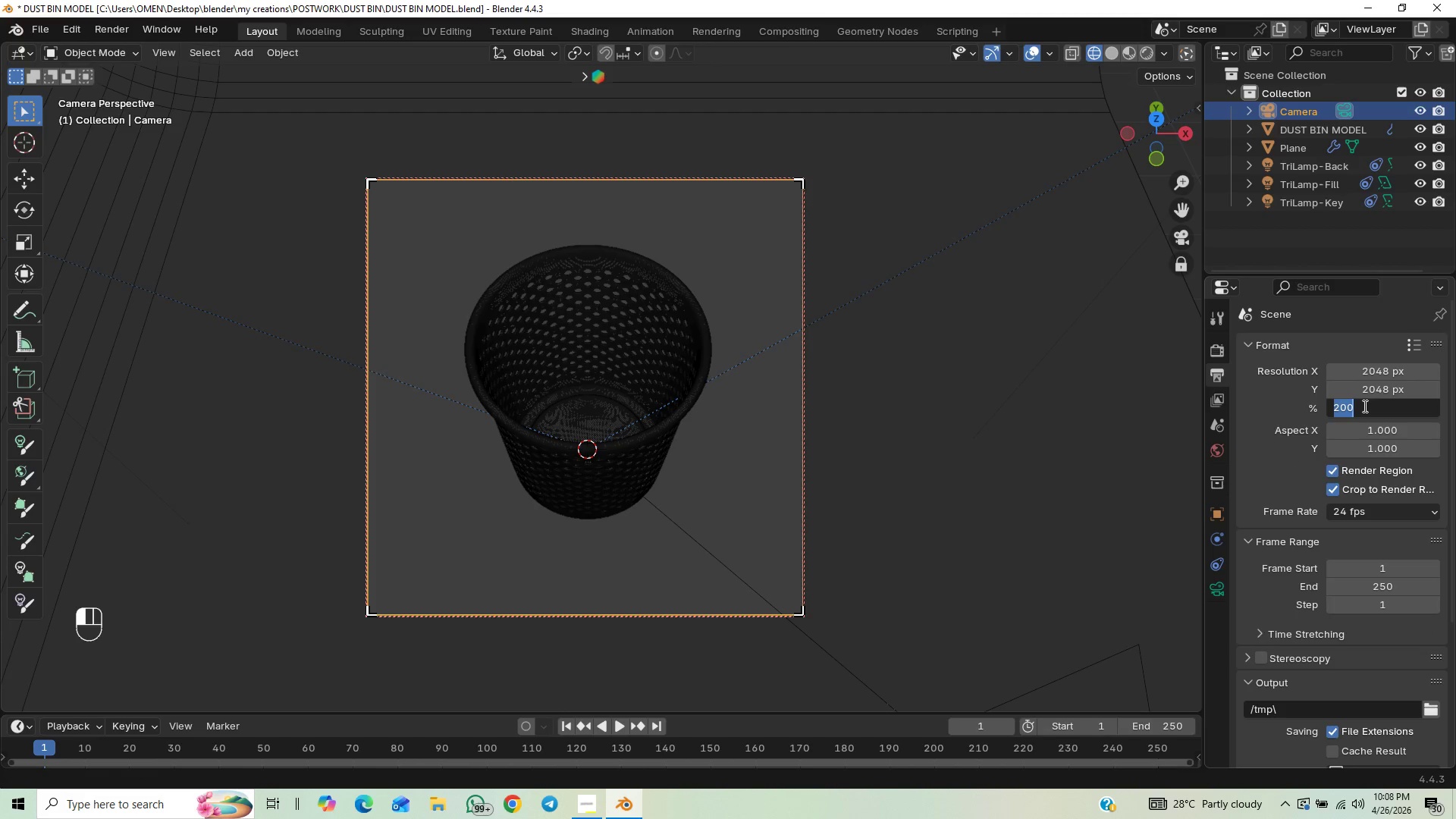 
type(100)
 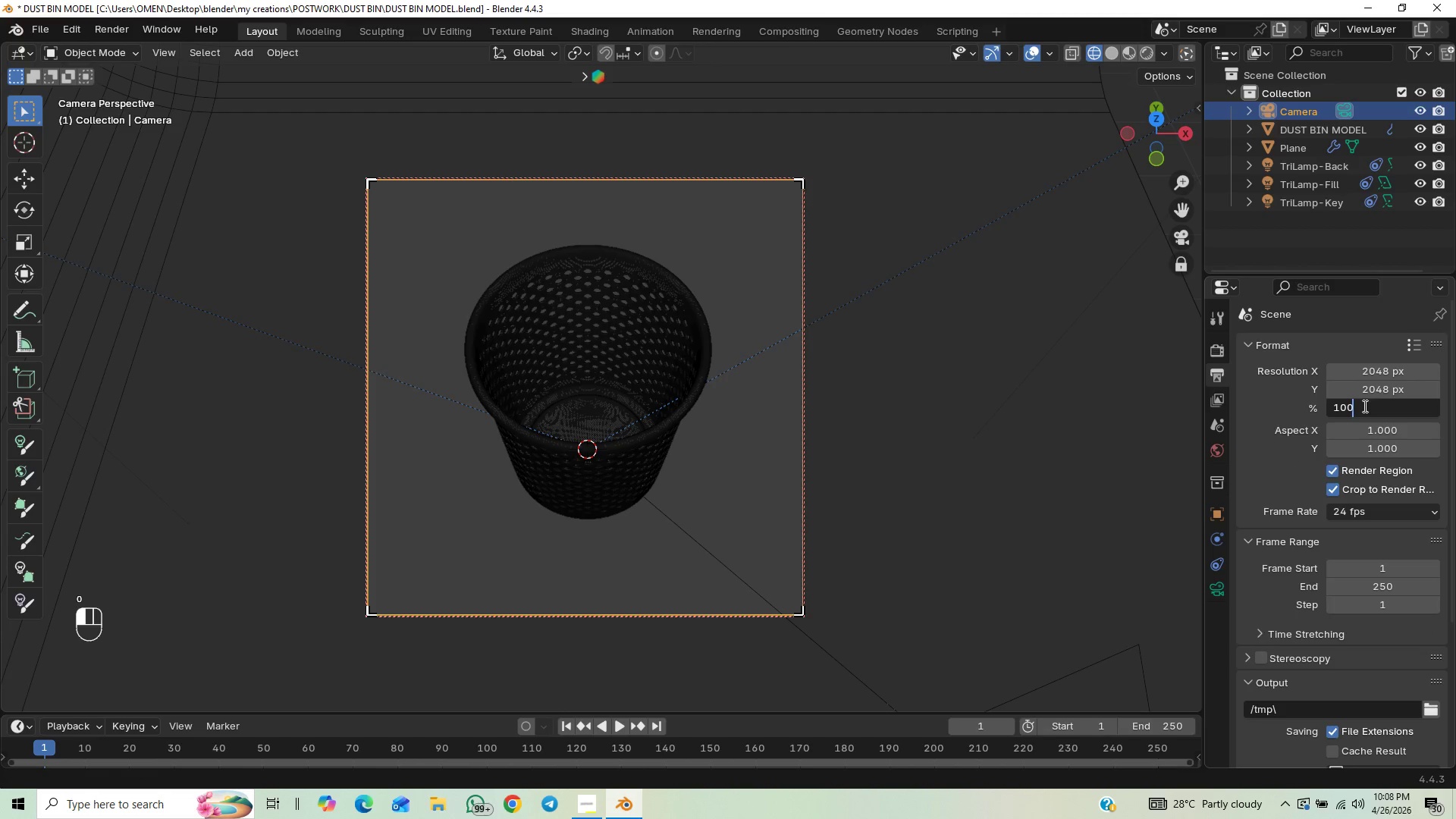 
key(Enter)
 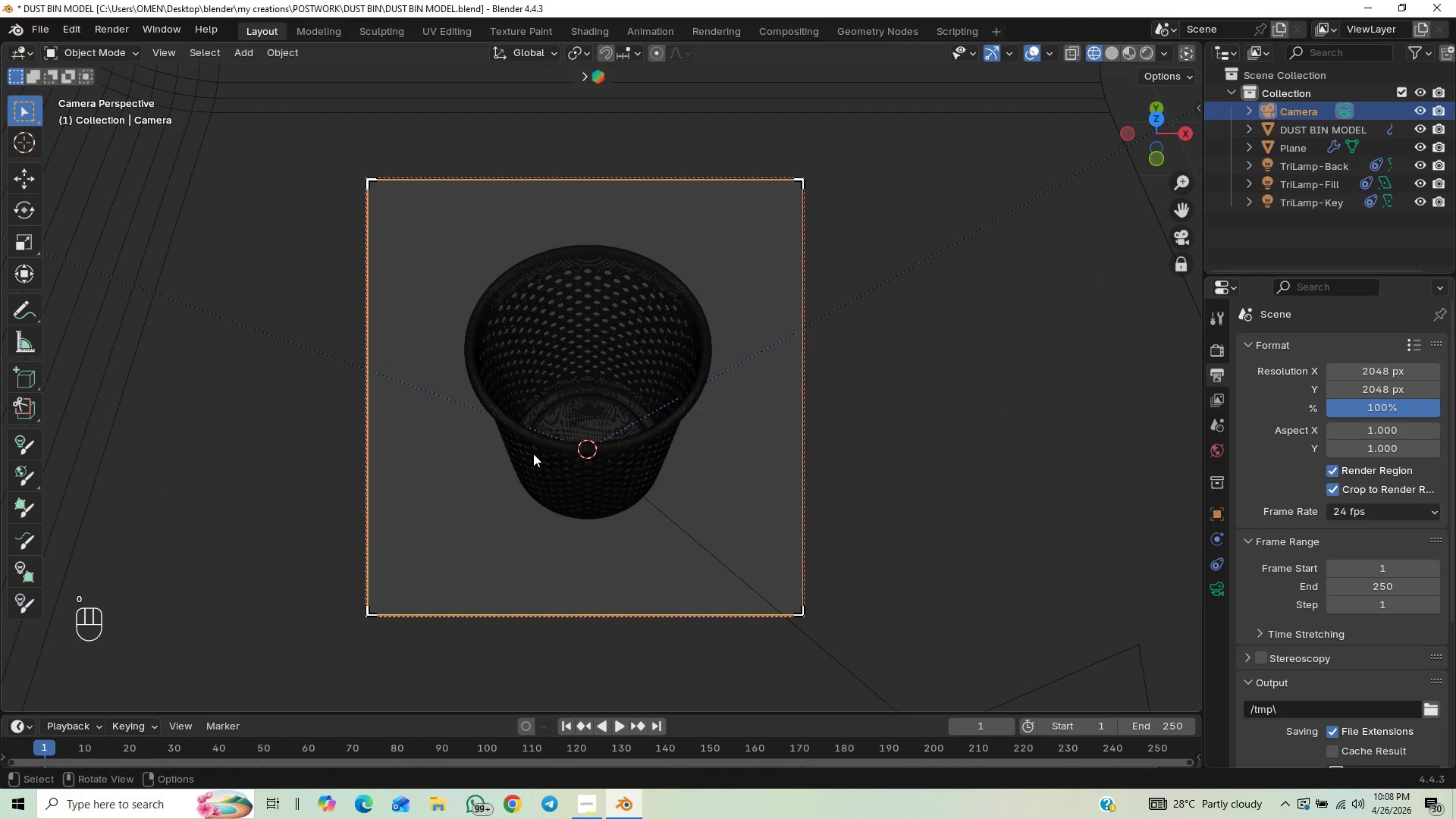 
key(Control+S)
 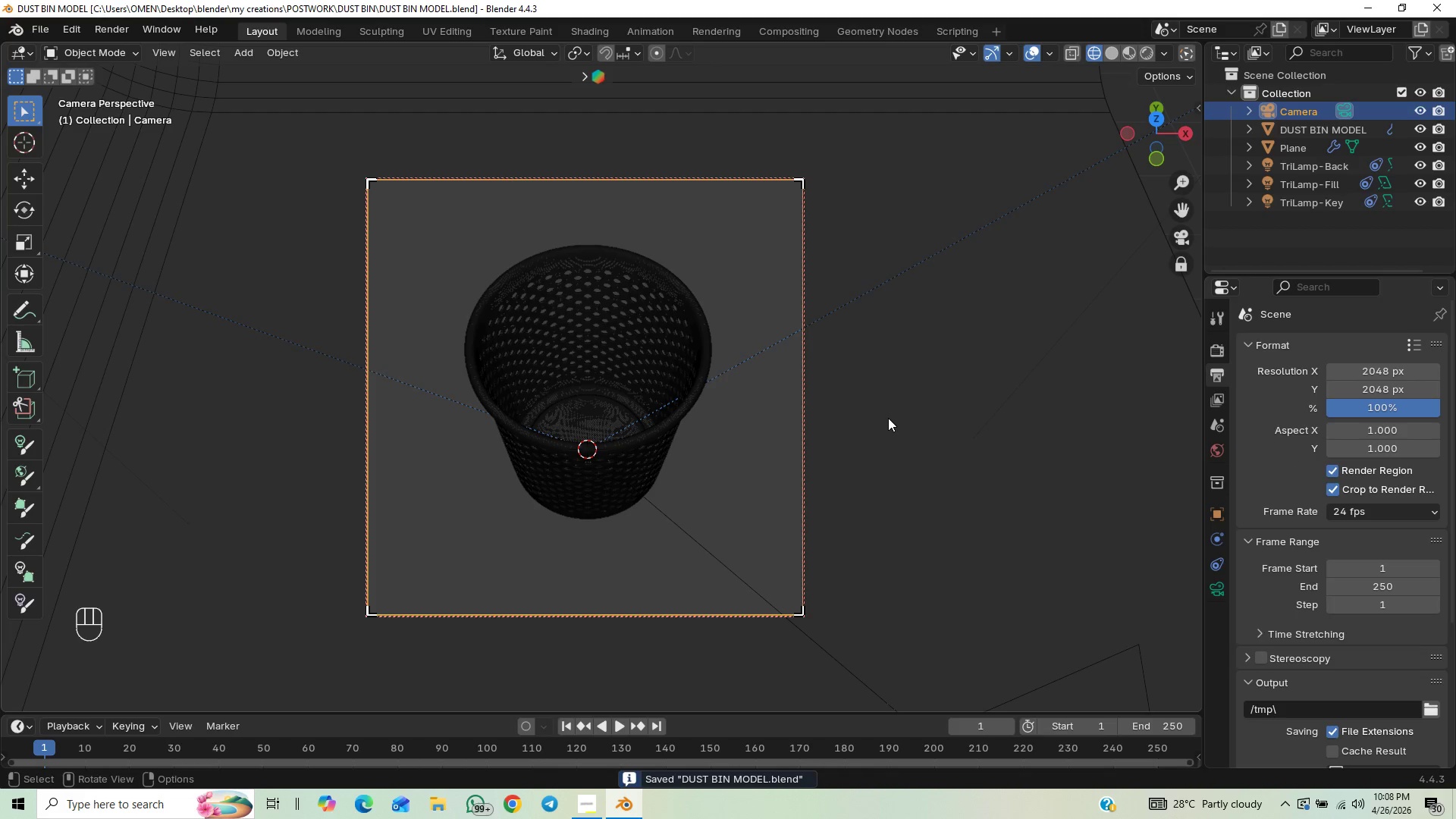 
wait(8.91)
 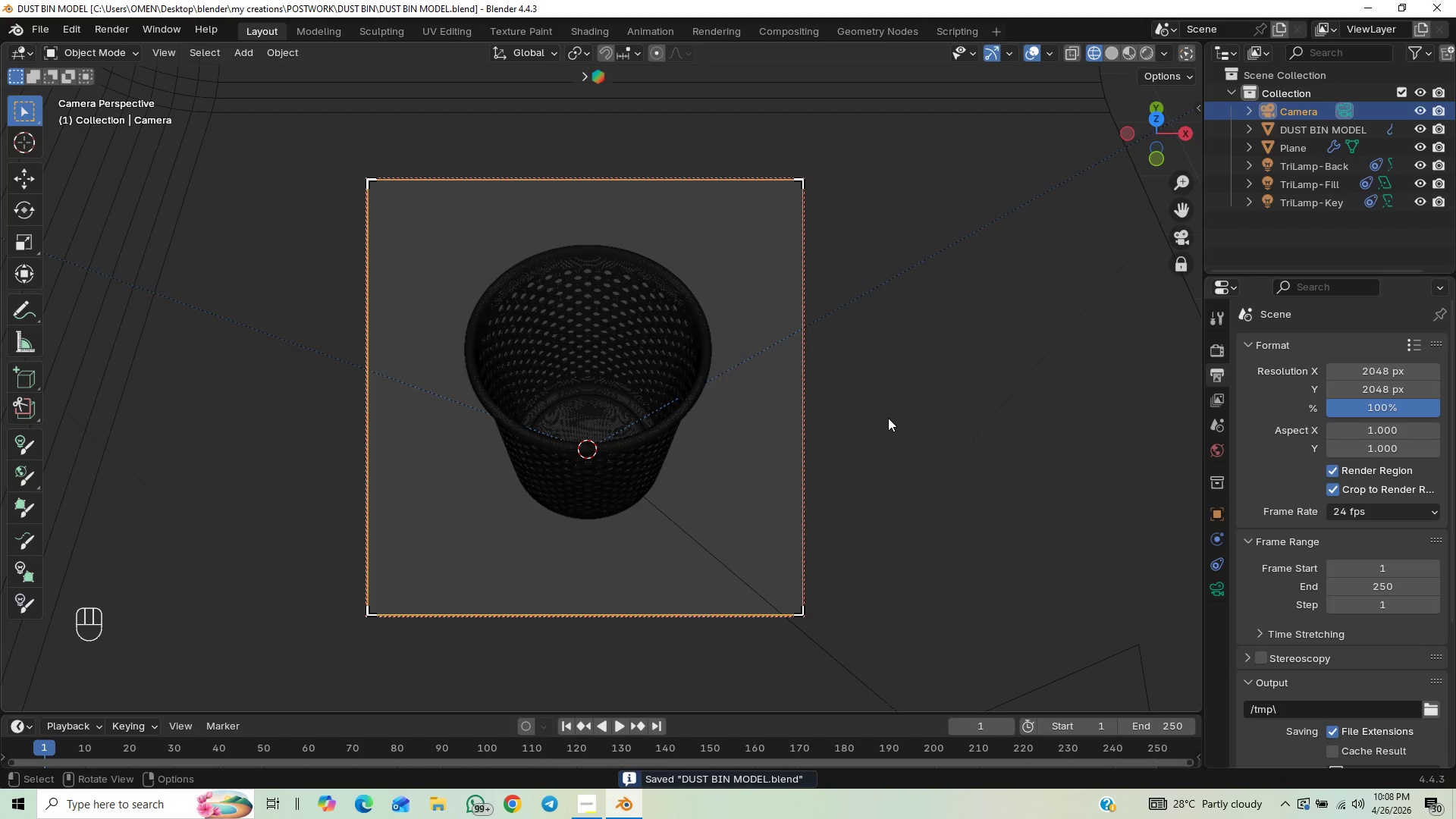 
key(Control+S)
 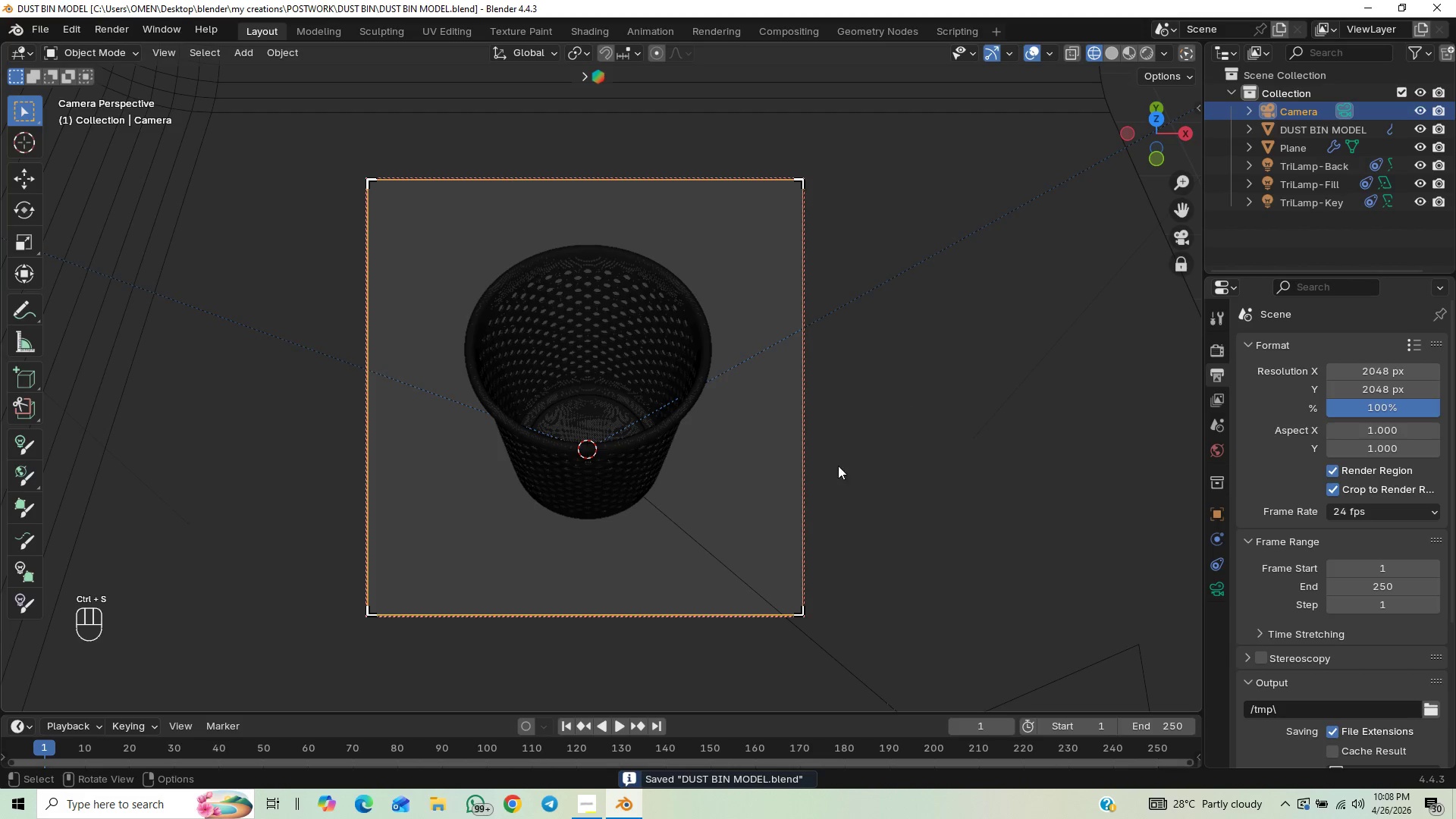 
key(F12)
 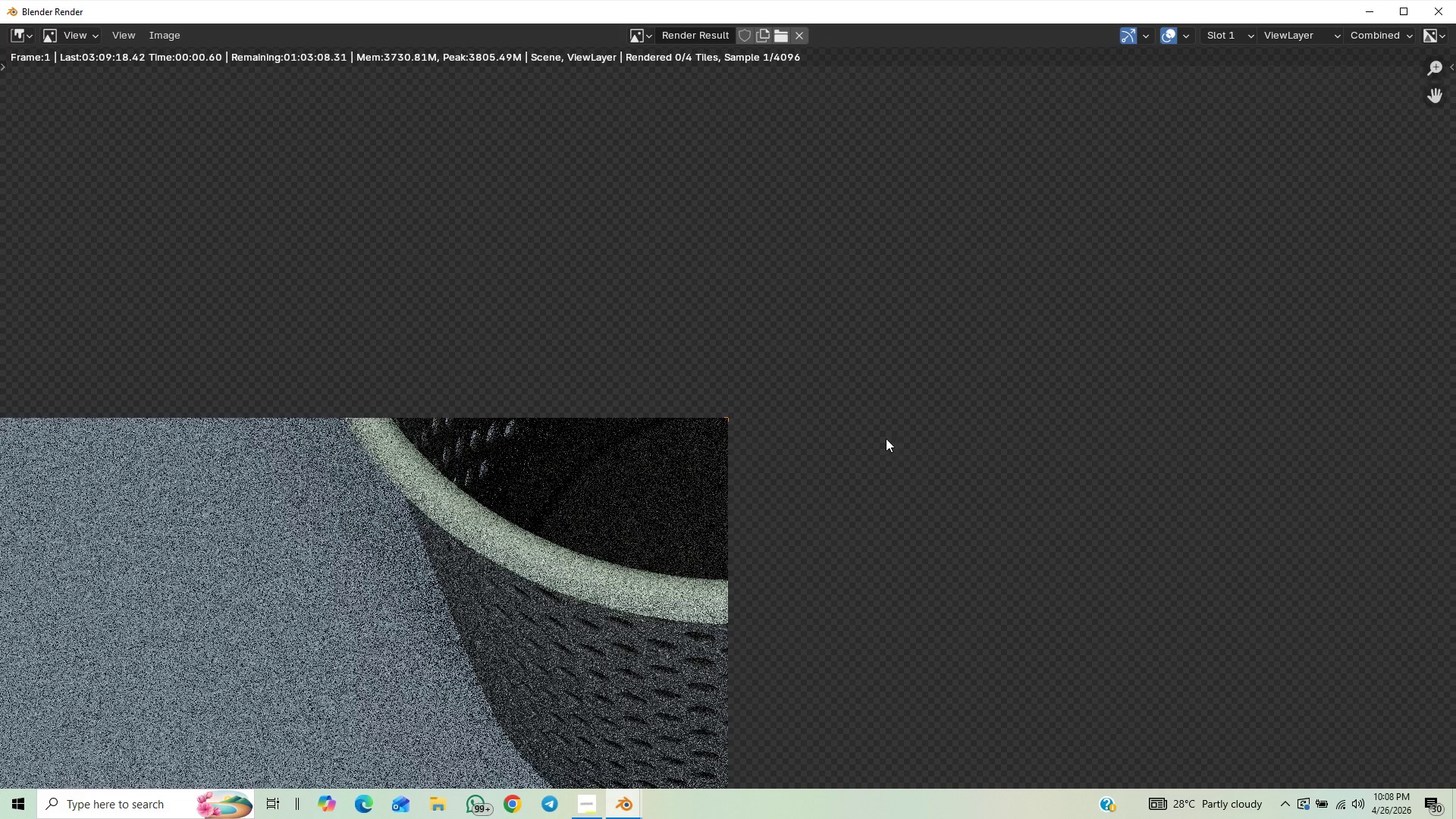 
scroll: coordinate [912, 448], scroll_direction: down, amount: 4.0
 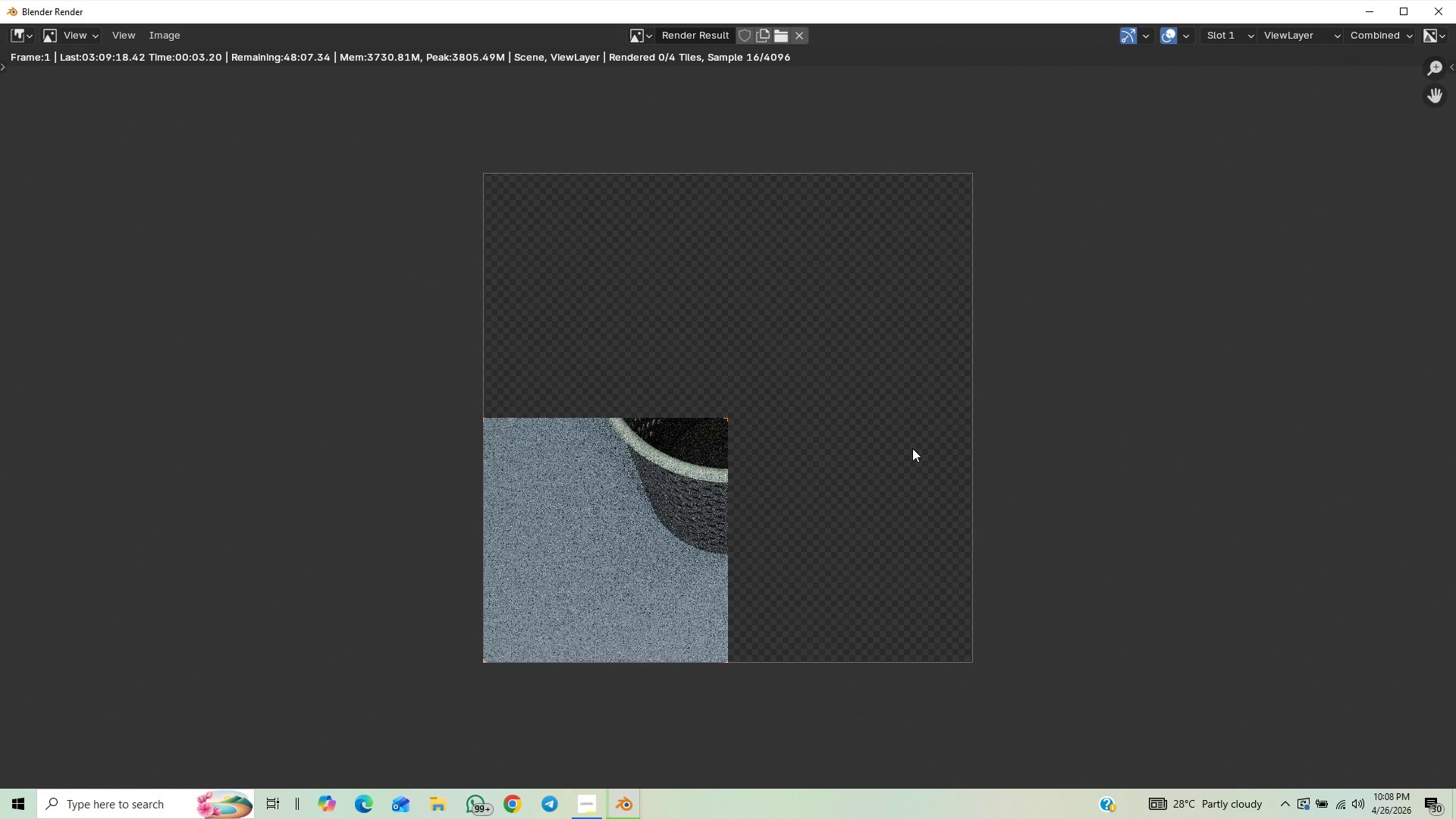 
key(Control+S)
 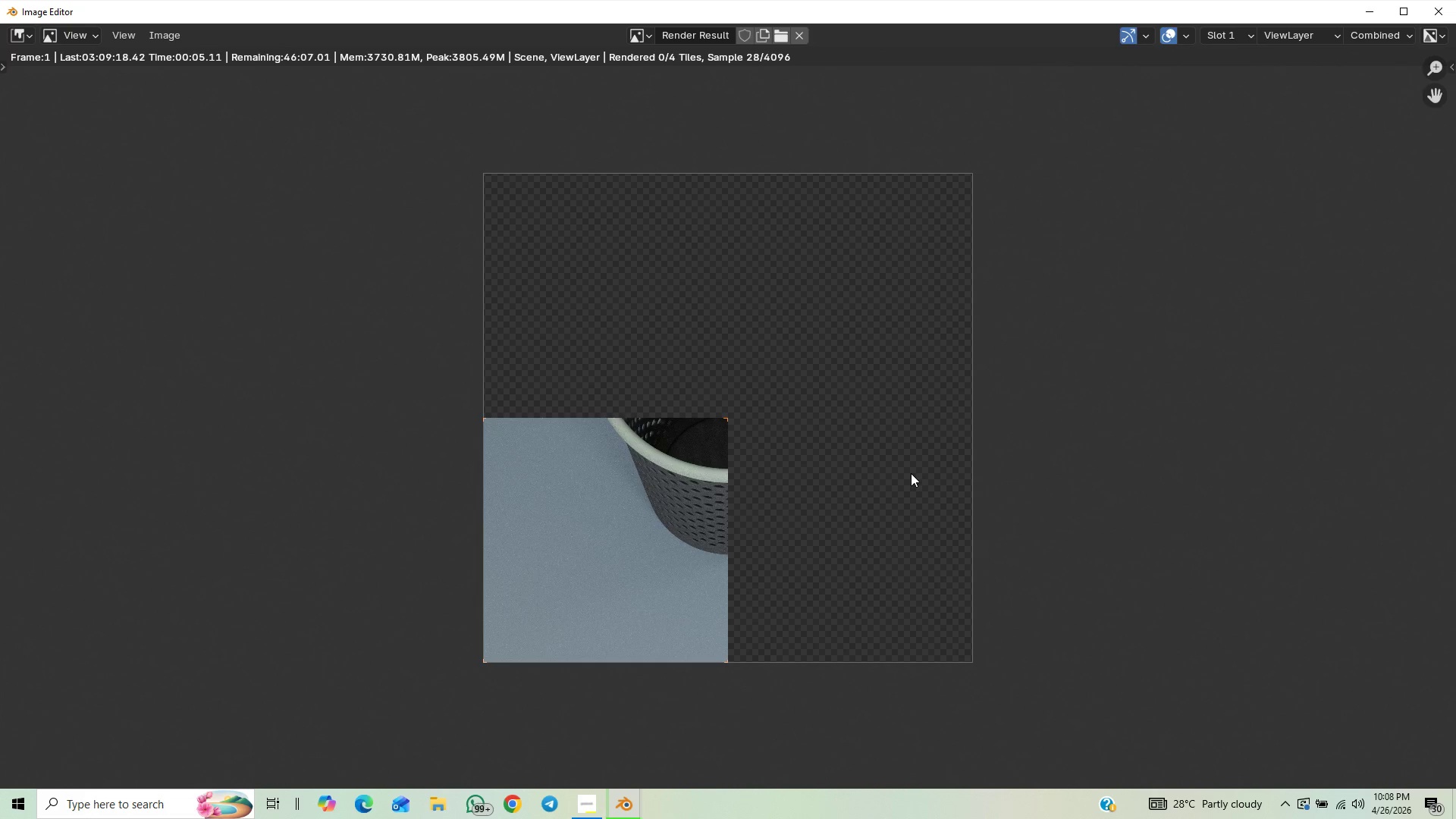 
scroll: coordinate [911, 473], scroll_direction: down, amount: 1.0
 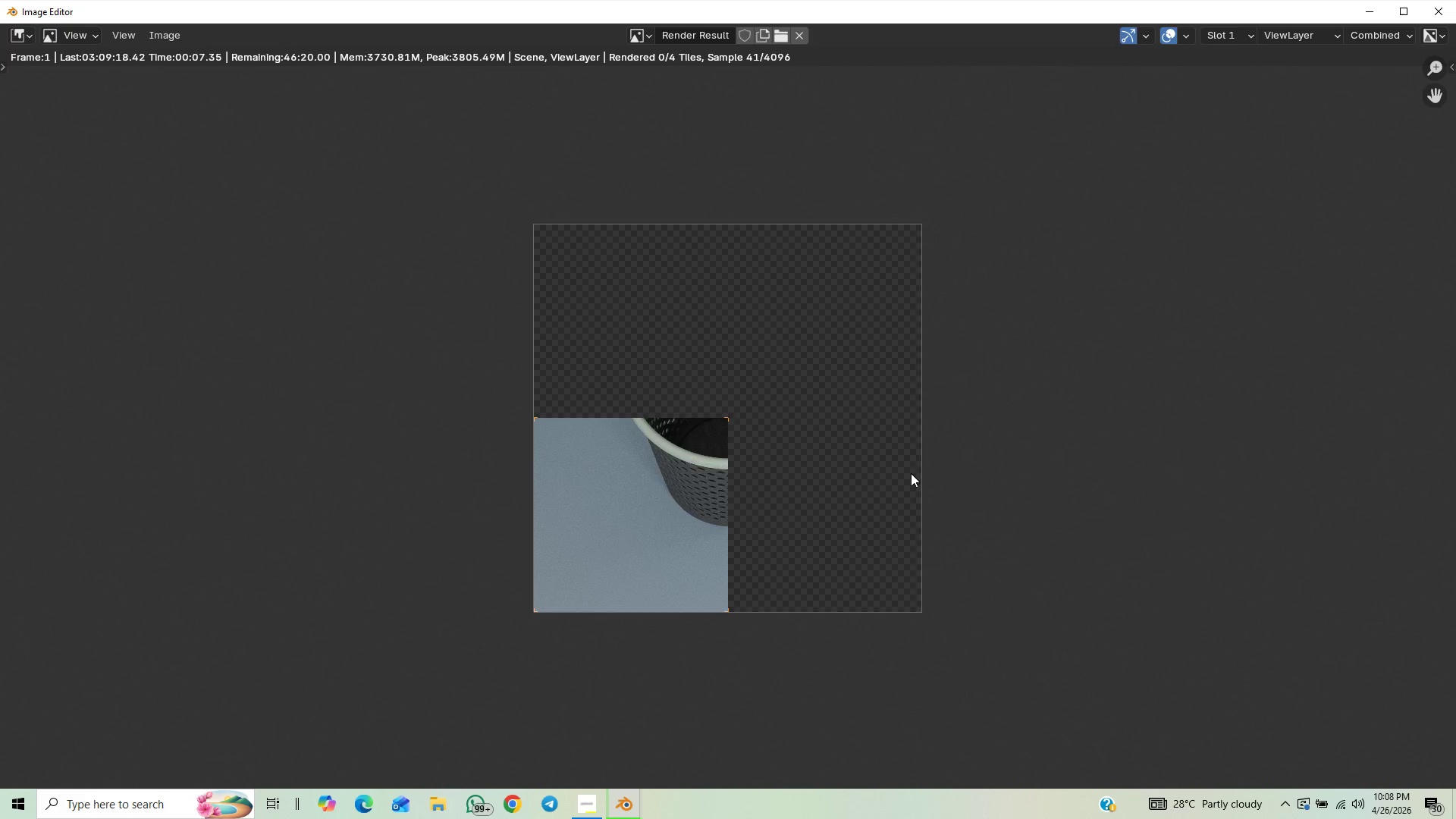 
scroll: coordinate [911, 474], scroll_direction: up, amount: 5.0
 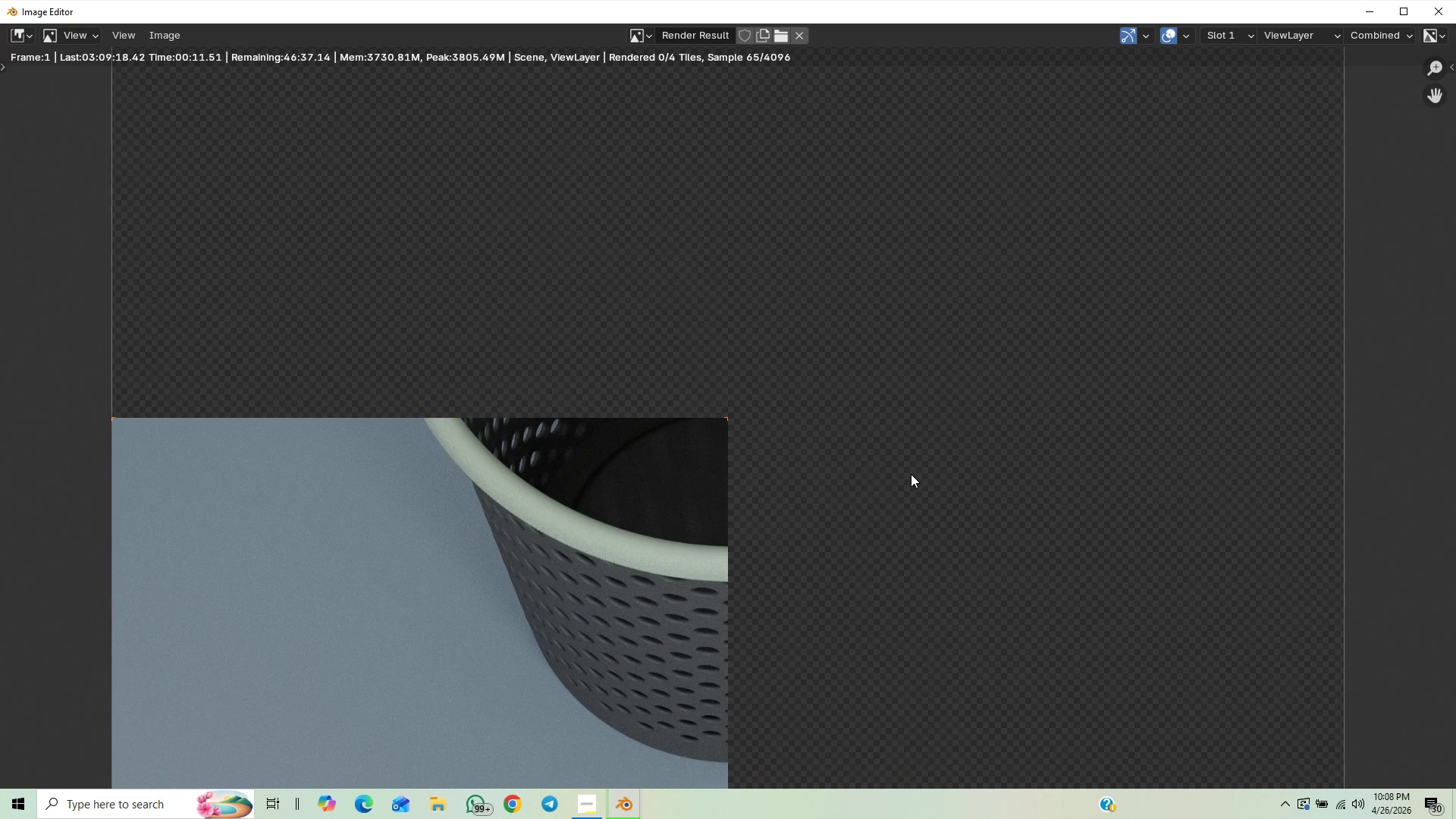 
scroll: coordinate [911, 474], scroll_direction: down, amount: 2.0
 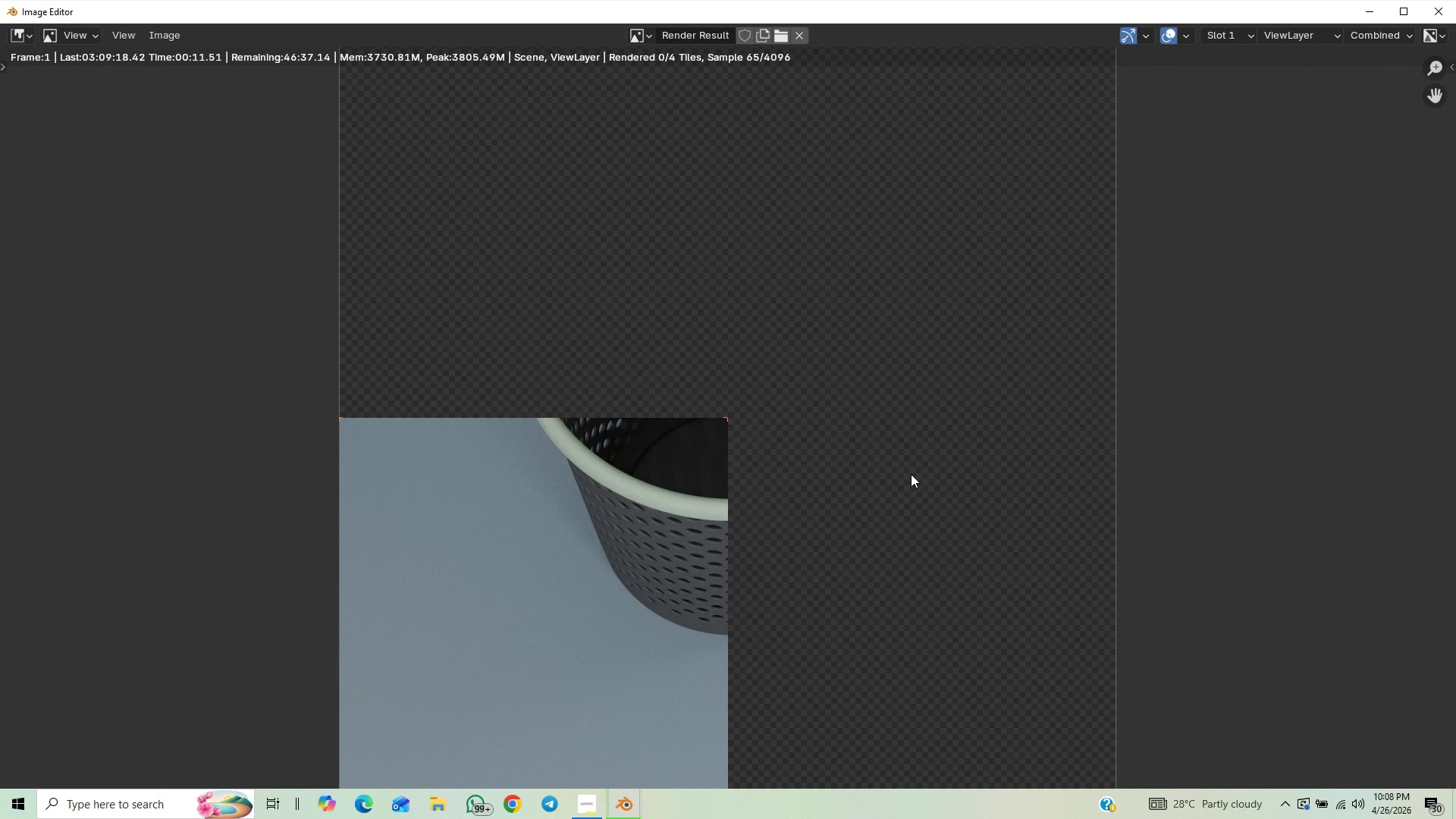 
scroll: coordinate [911, 474], scroll_direction: up, amount: 7.0
 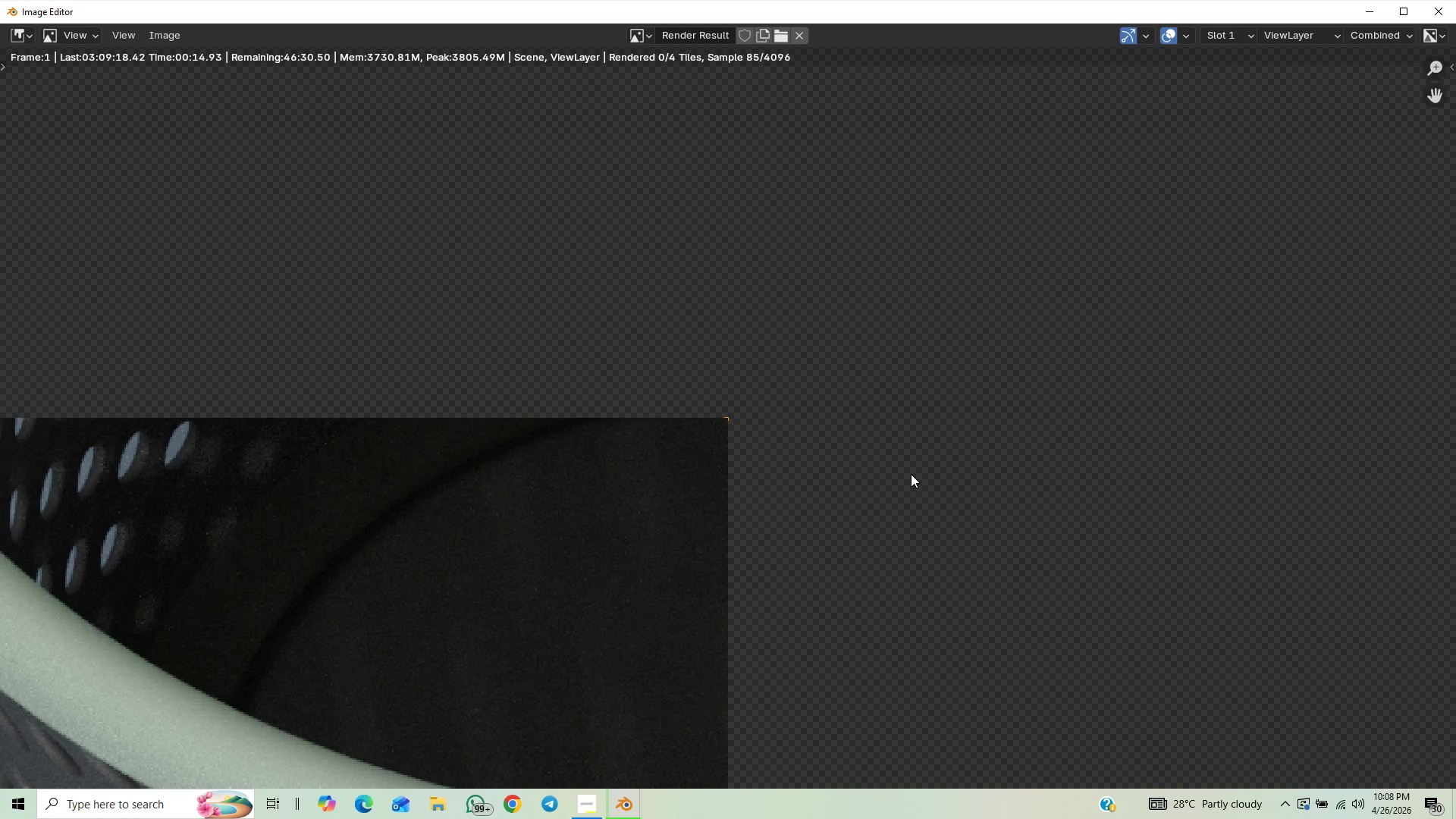 
scroll: coordinate [893, 474], scroll_direction: down, amount: 12.0
 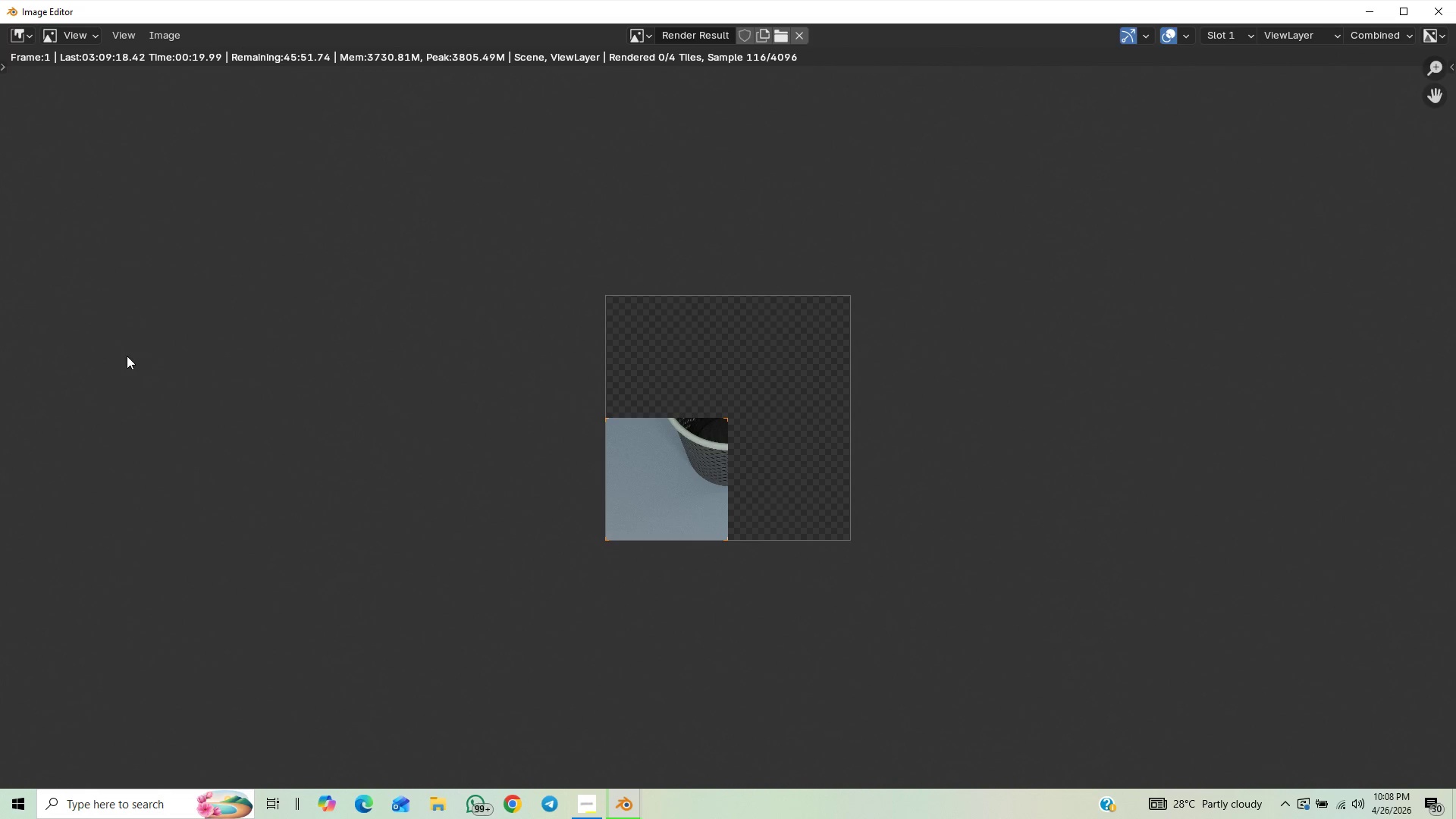 
wait(8.26)
 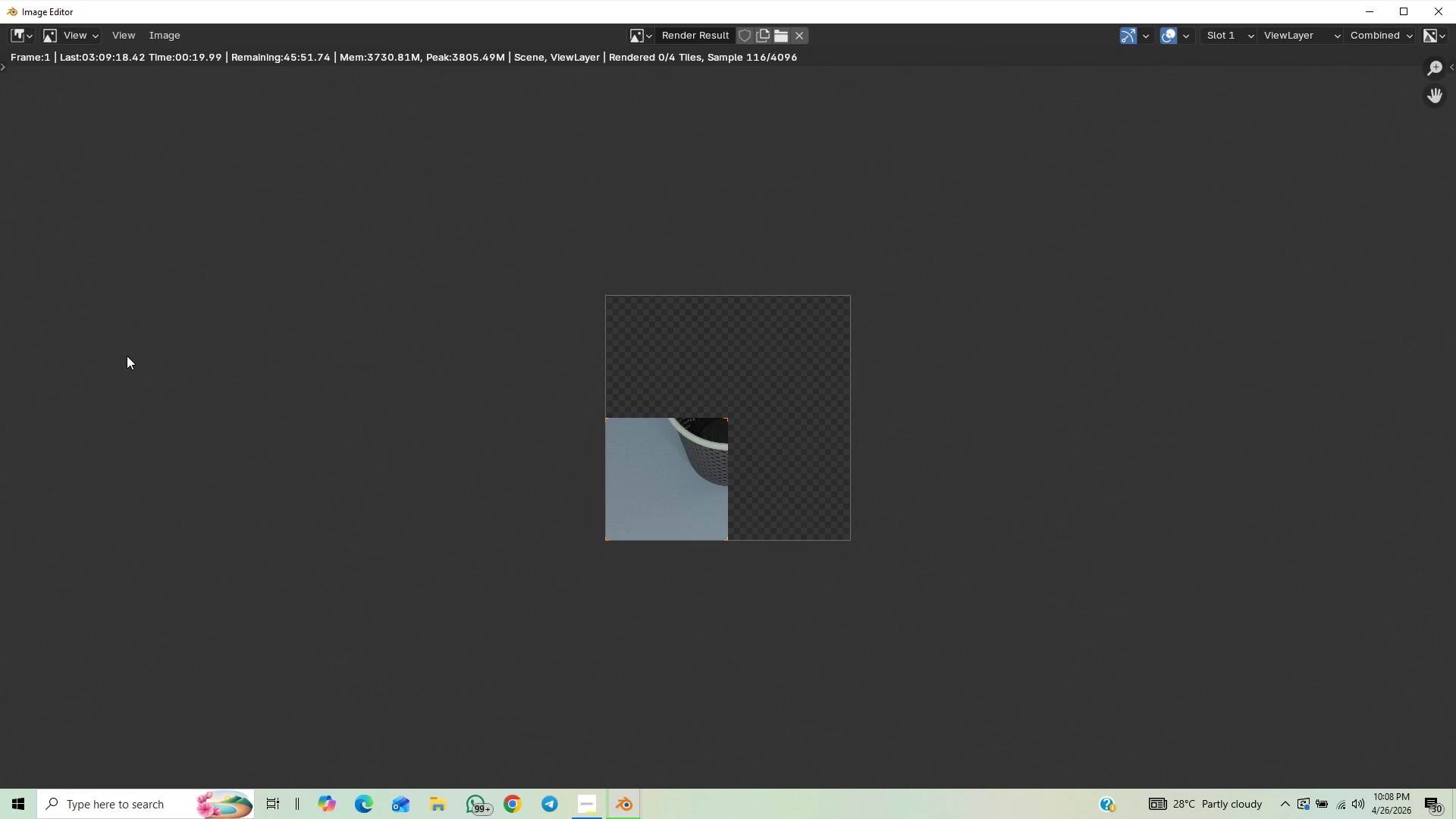 
scroll: coordinate [910, 226], scroll_direction: up, amount: 3.0
 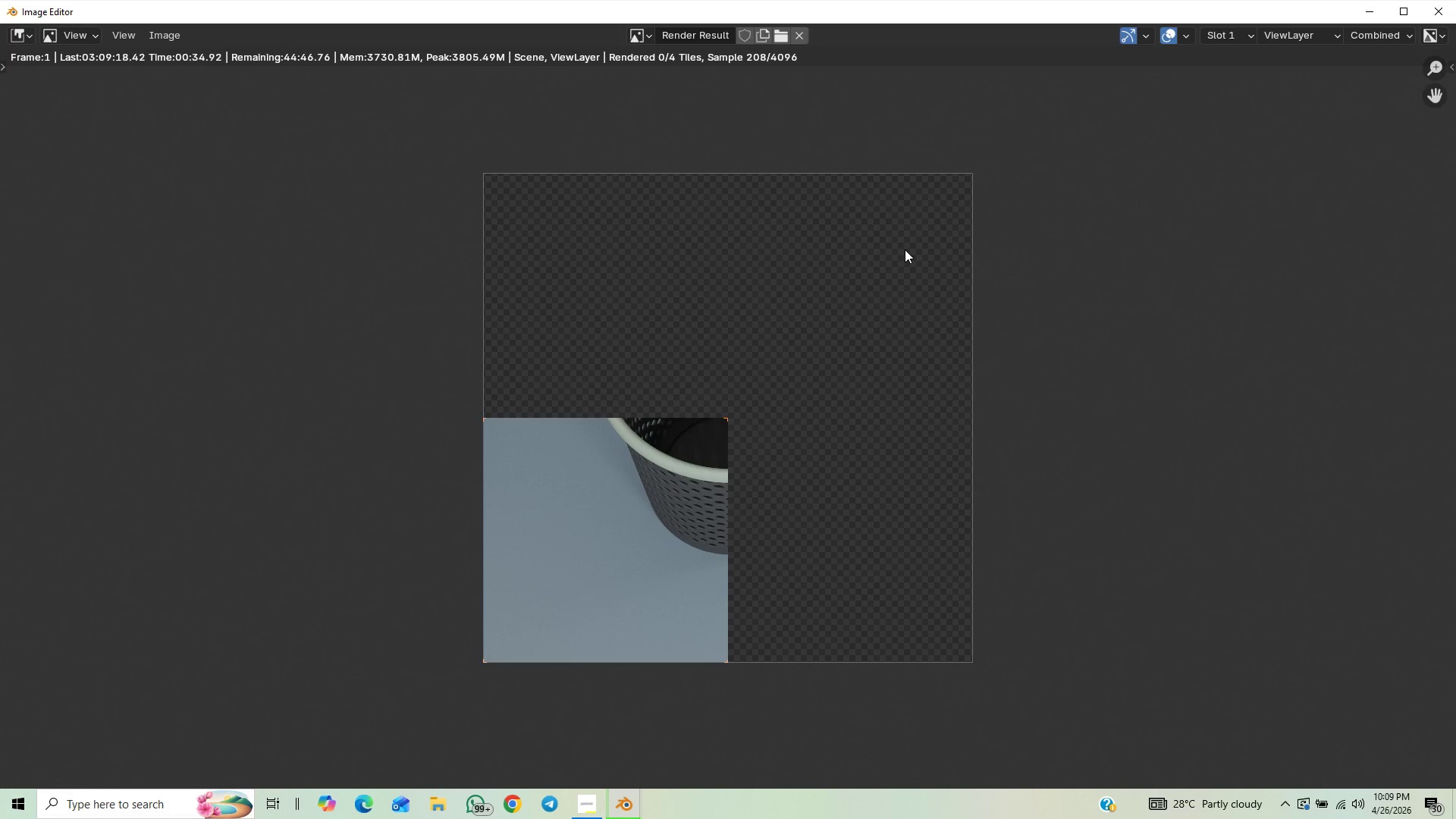 
scroll: coordinate [905, 249], scroll_direction: down, amount: 1.0
 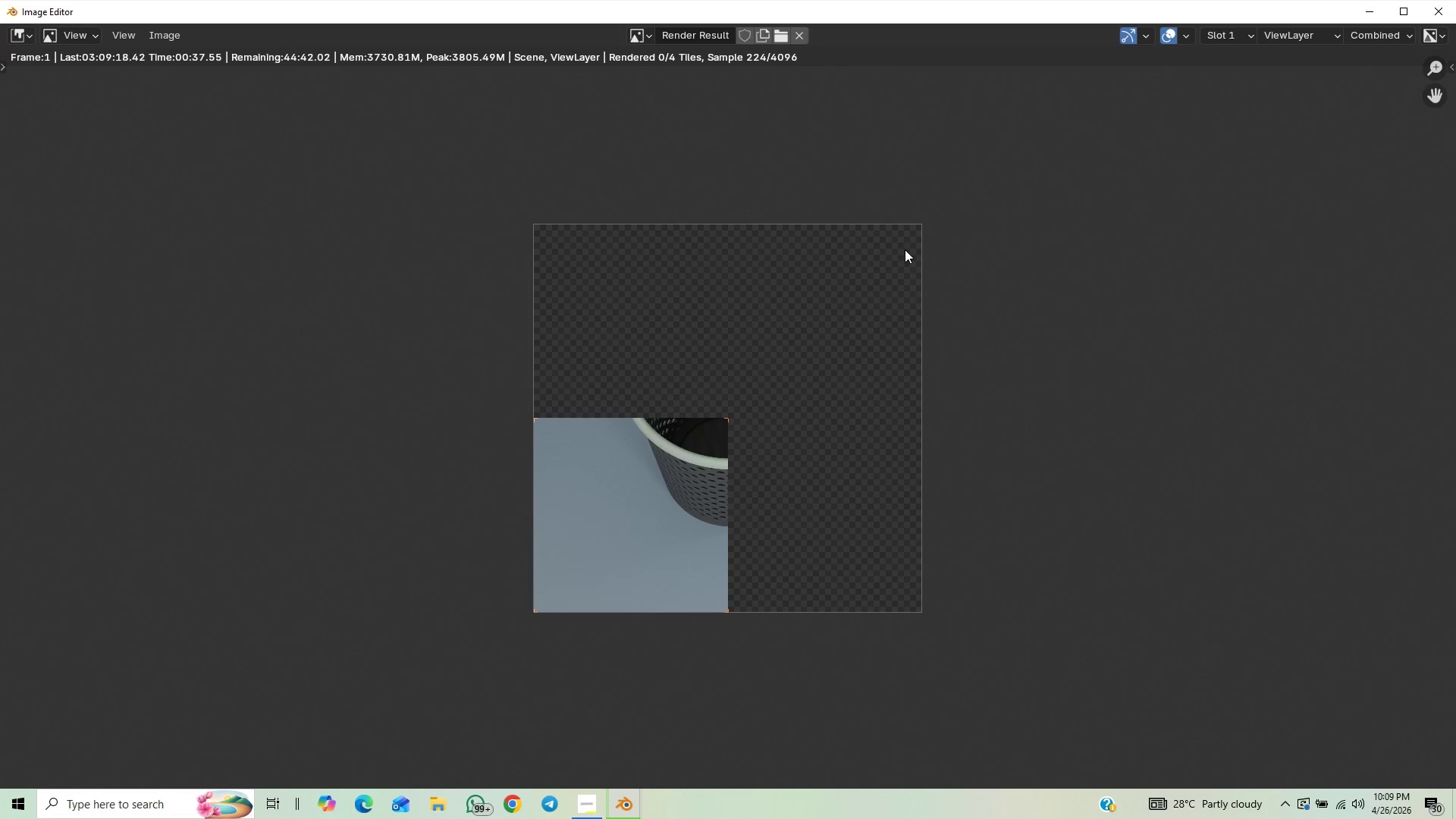 
scroll: coordinate [904, 251], scroll_direction: up, amount: 2.0
 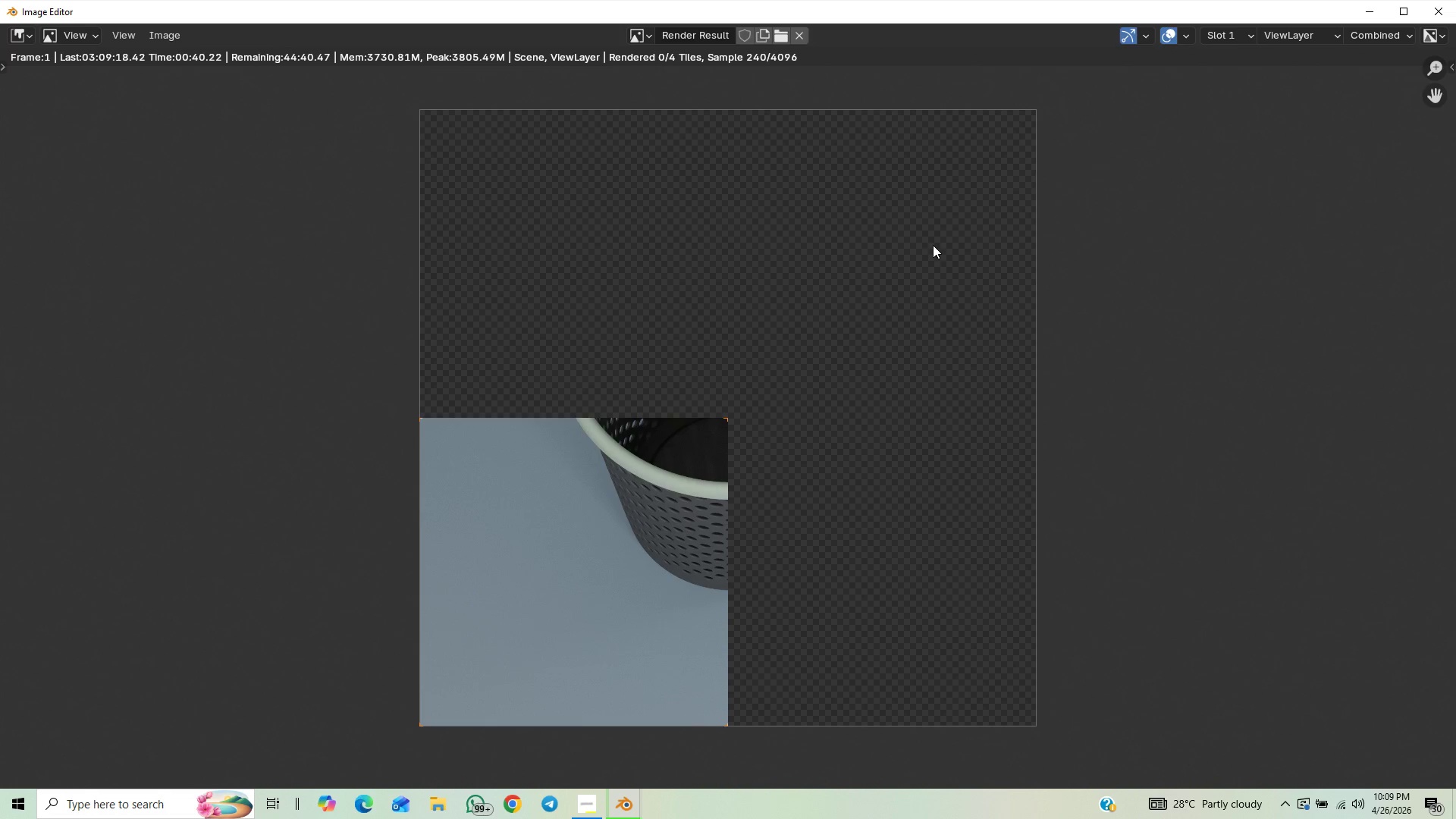 
scroll: coordinate [931, 243], scroll_direction: none, amount: 0.0
 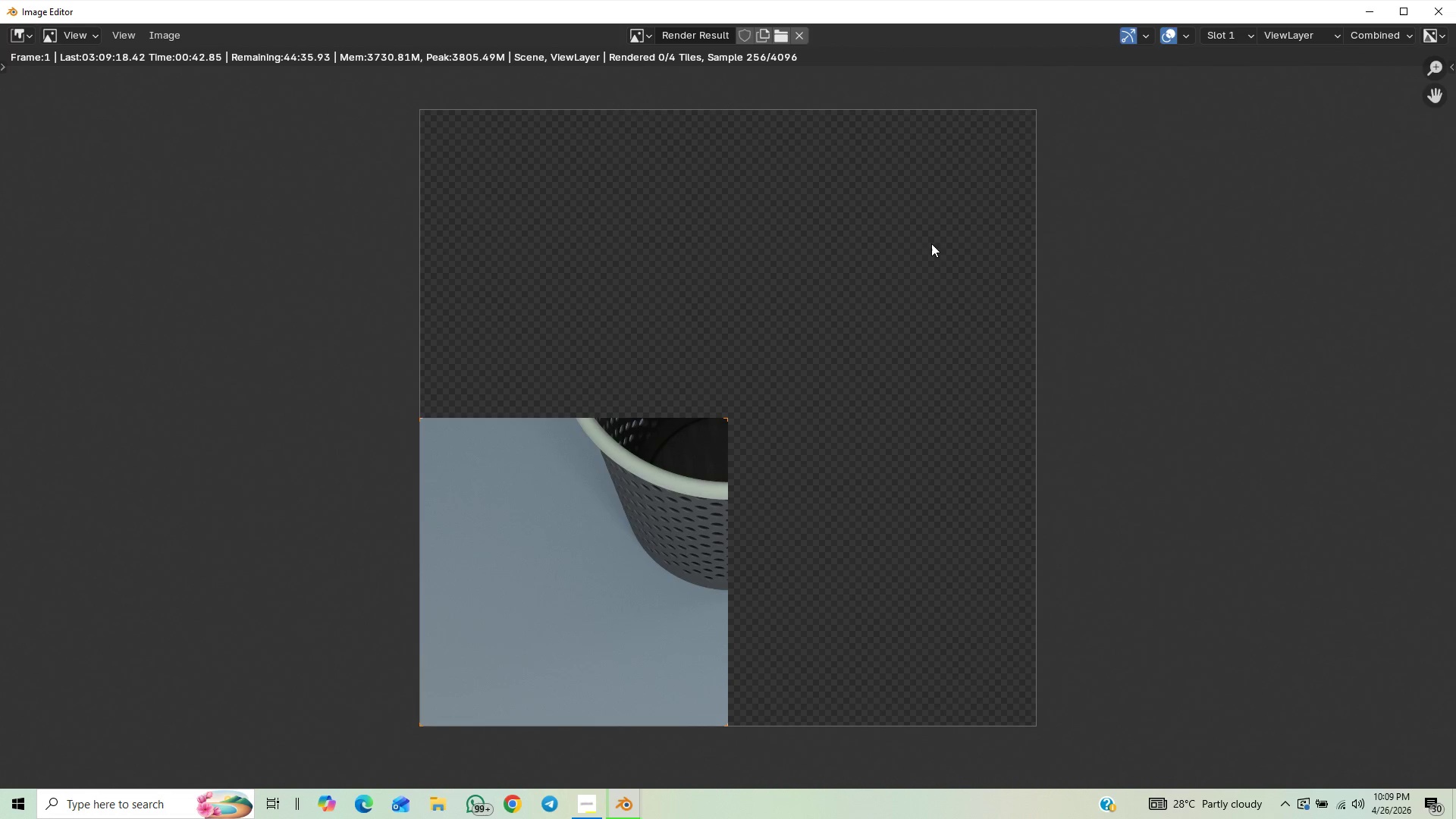 
scroll: coordinate [931, 243], scroll_direction: up, amount: 2.0
 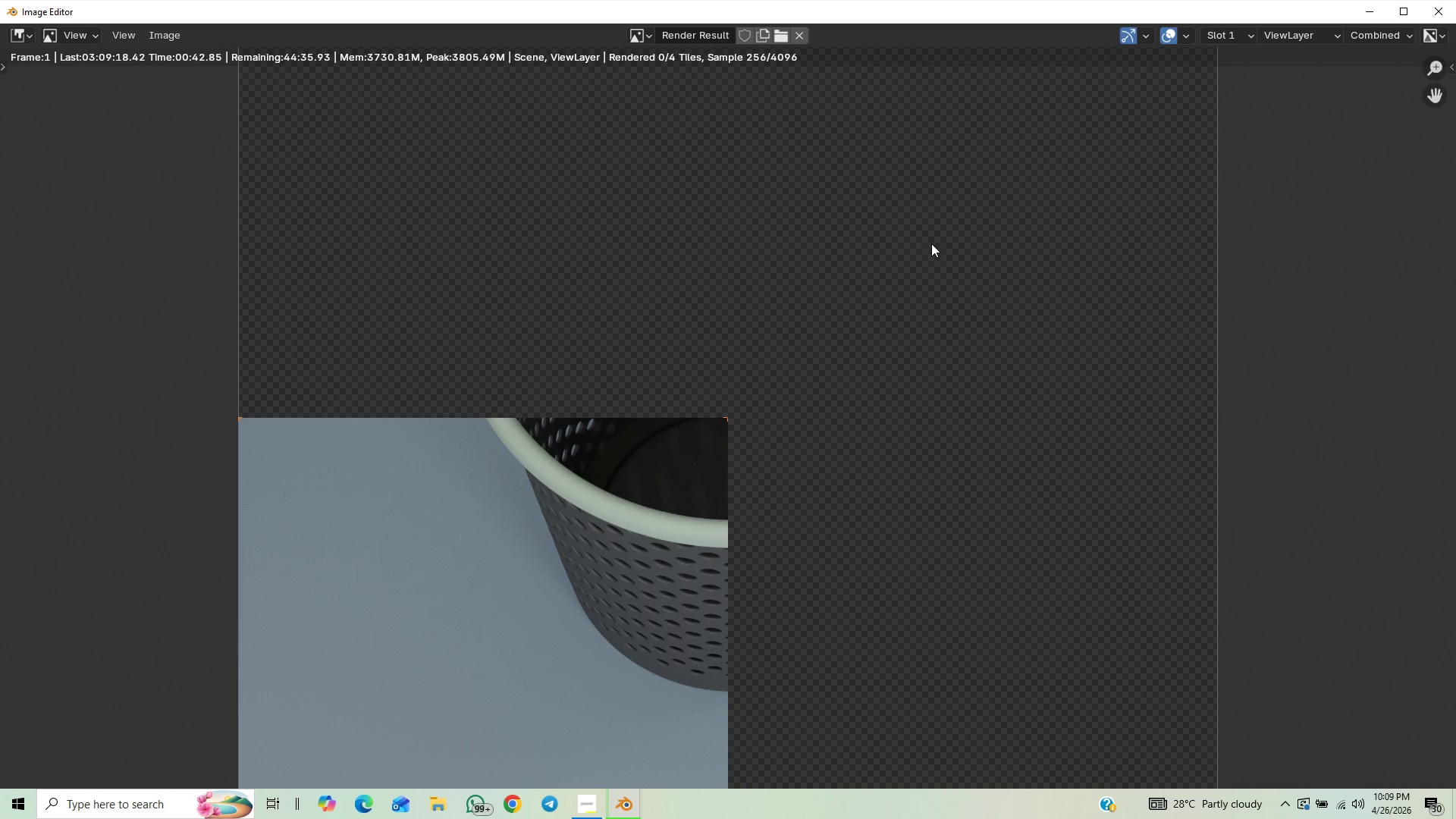 
scroll: coordinate [529, 56], scroll_direction: down, amount: 3.0
 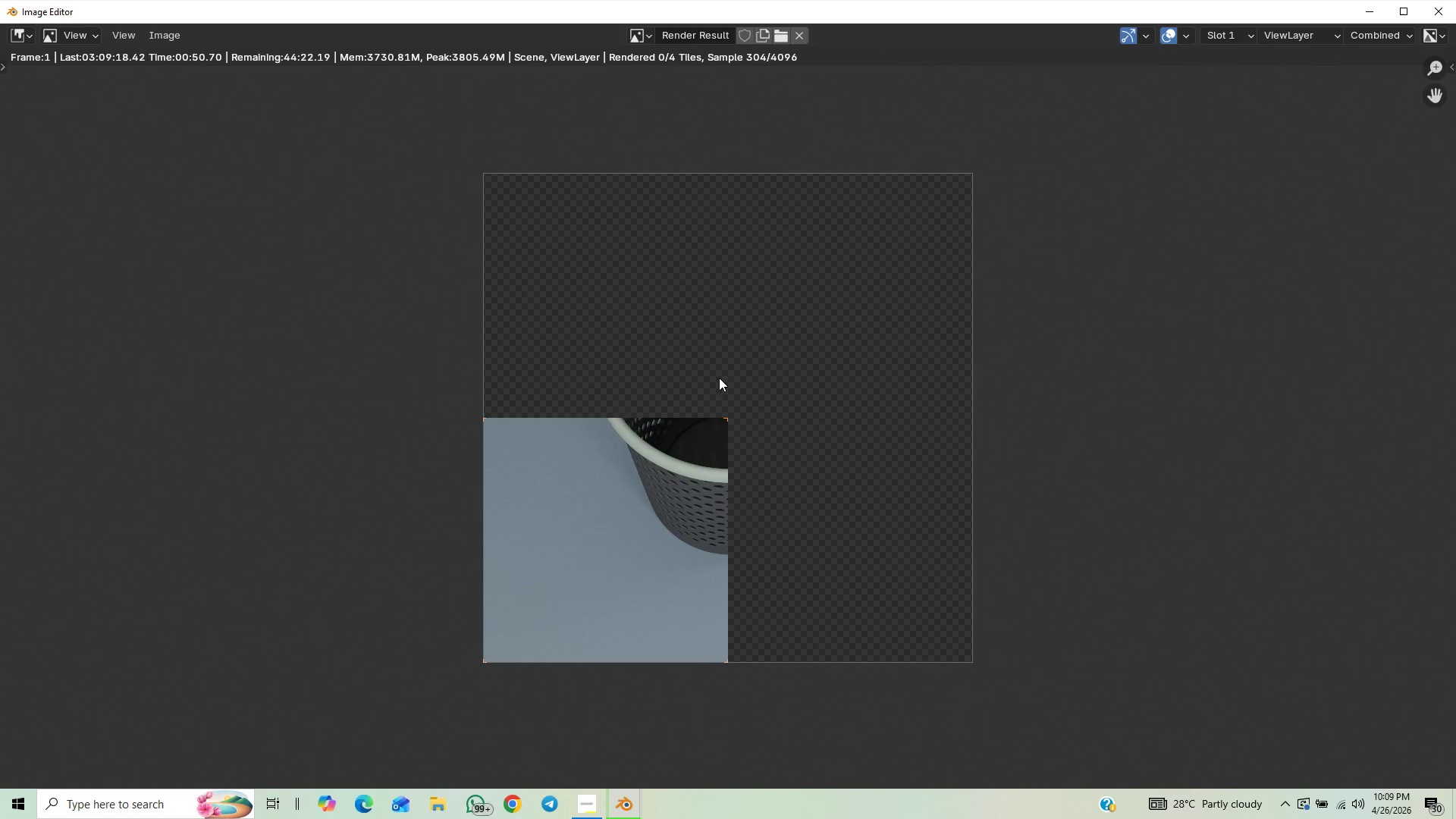 
wait(5.13)
 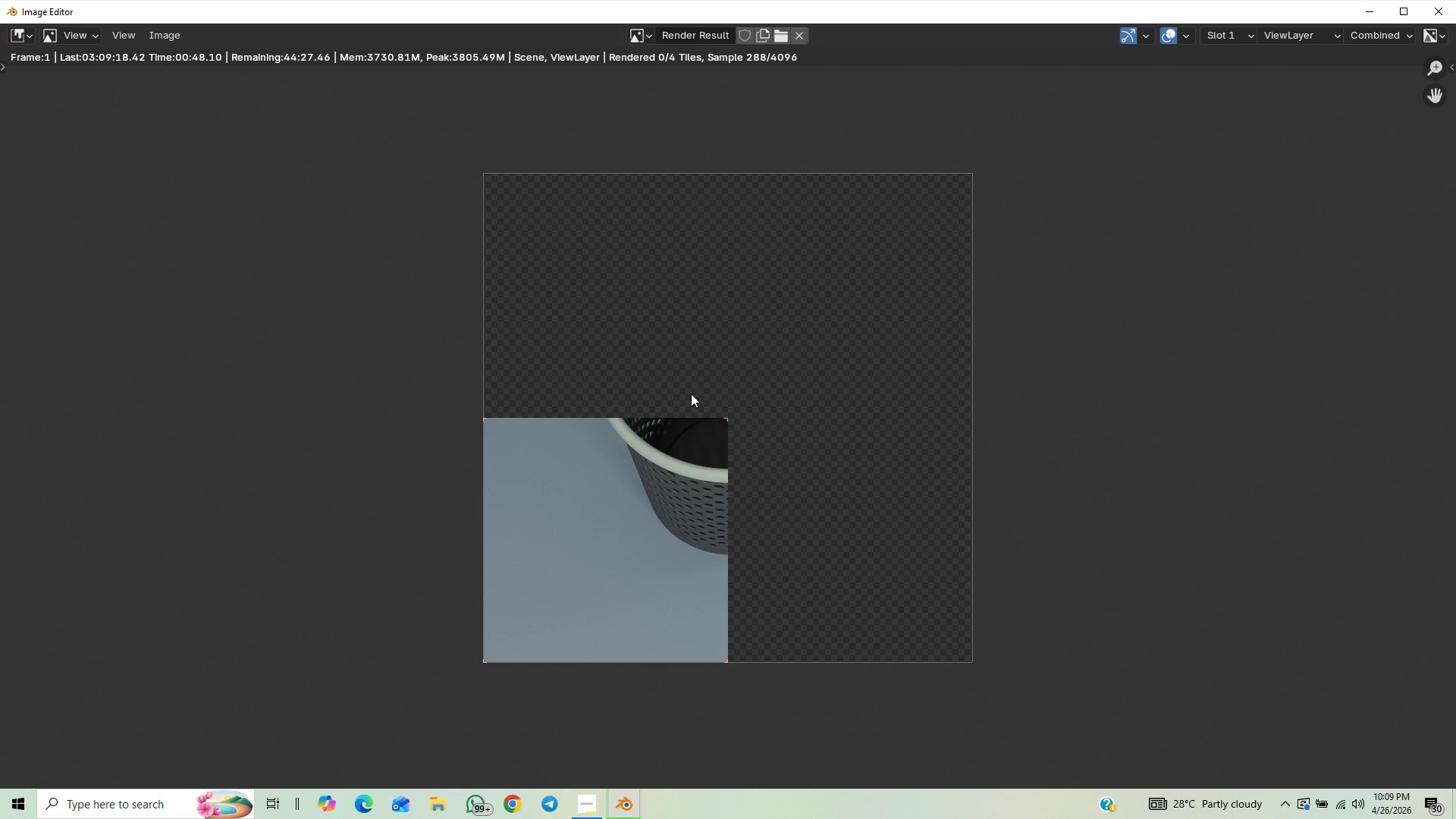 
scroll: coordinate [672, 233], scroll_direction: down, amount: 5.0
 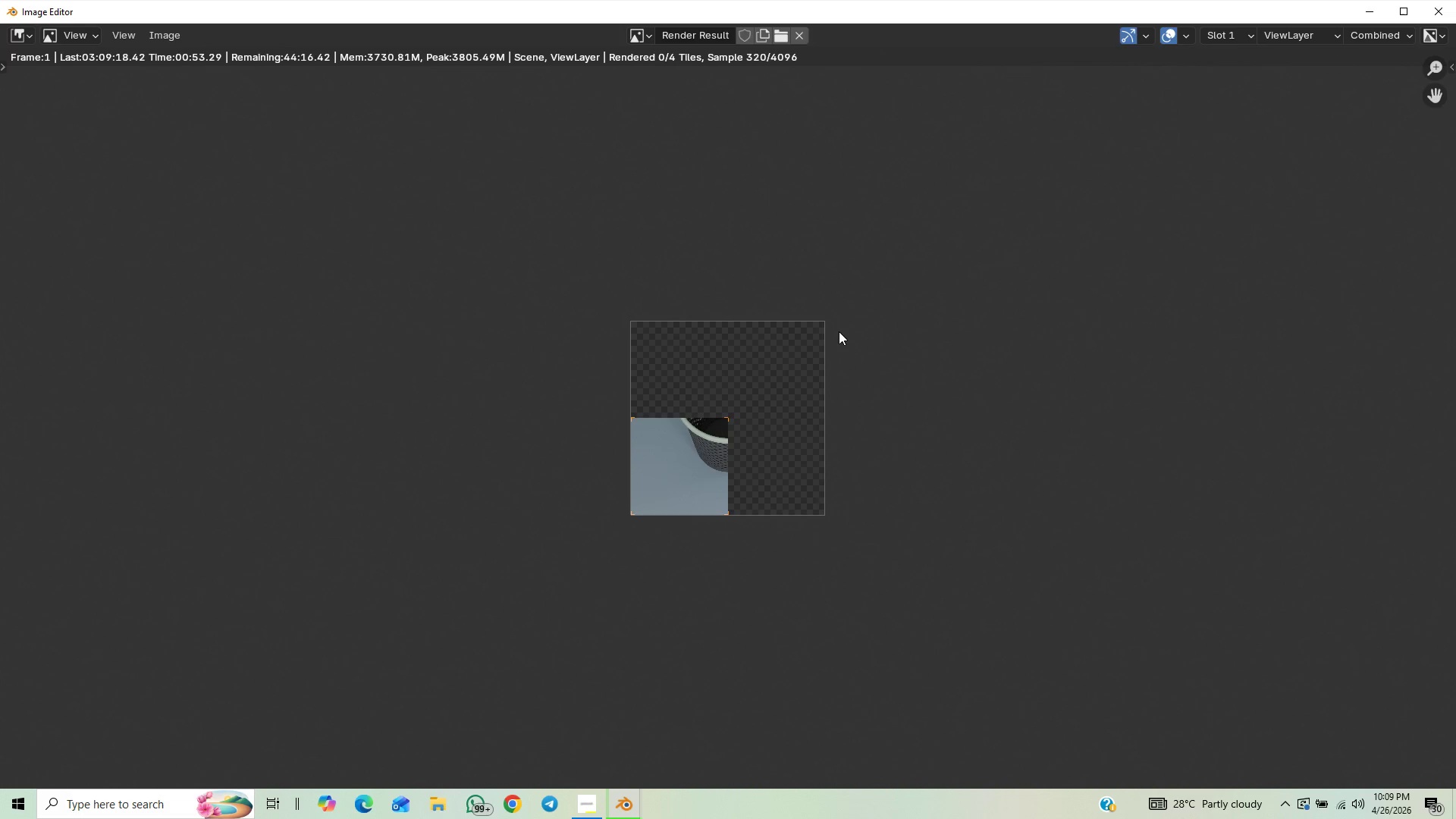 
scroll: coordinate [833, 362], scroll_direction: none, amount: 0.0
 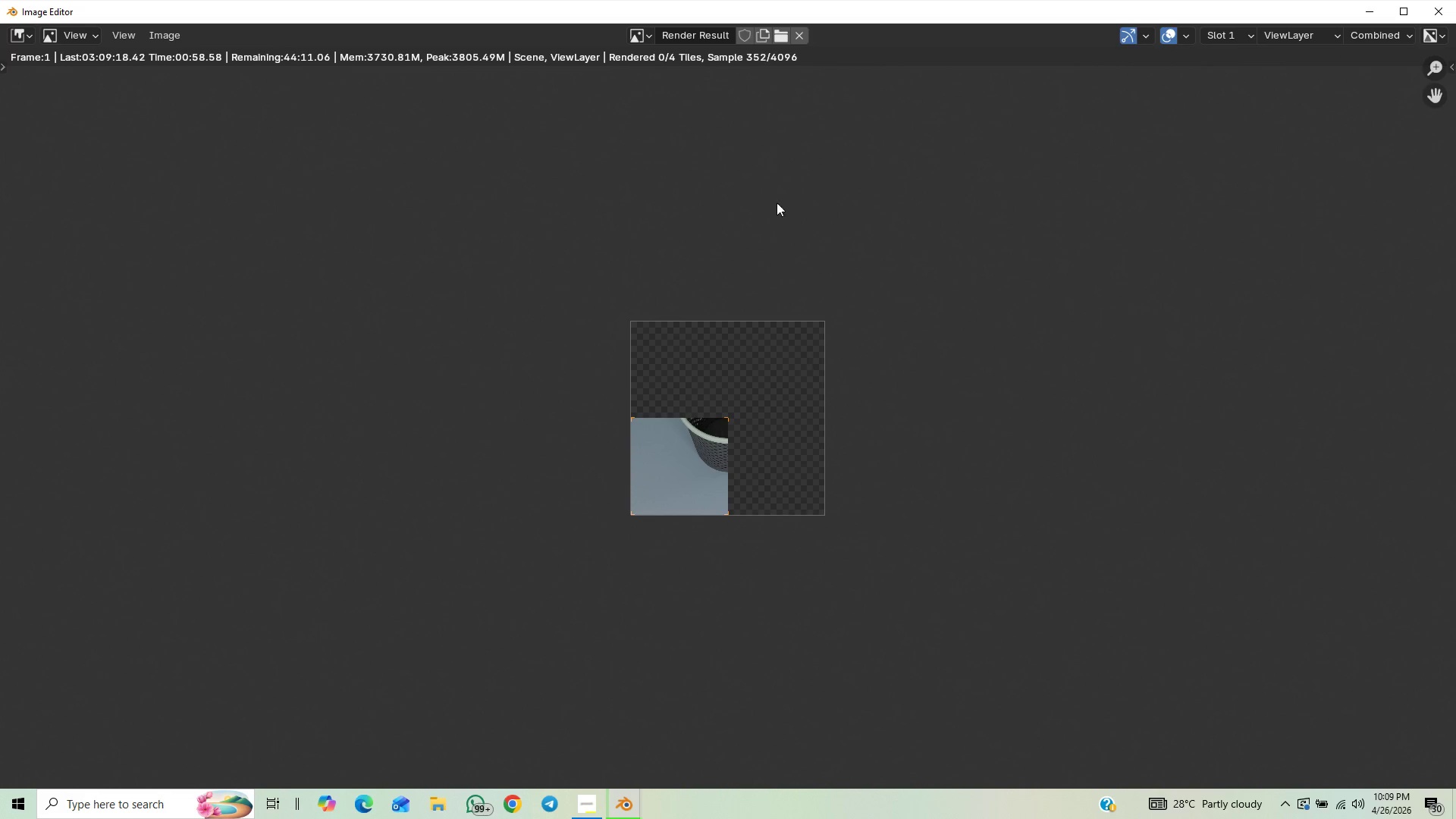 
scroll: coordinate [631, 494], scroll_direction: up, amount: 4.0
 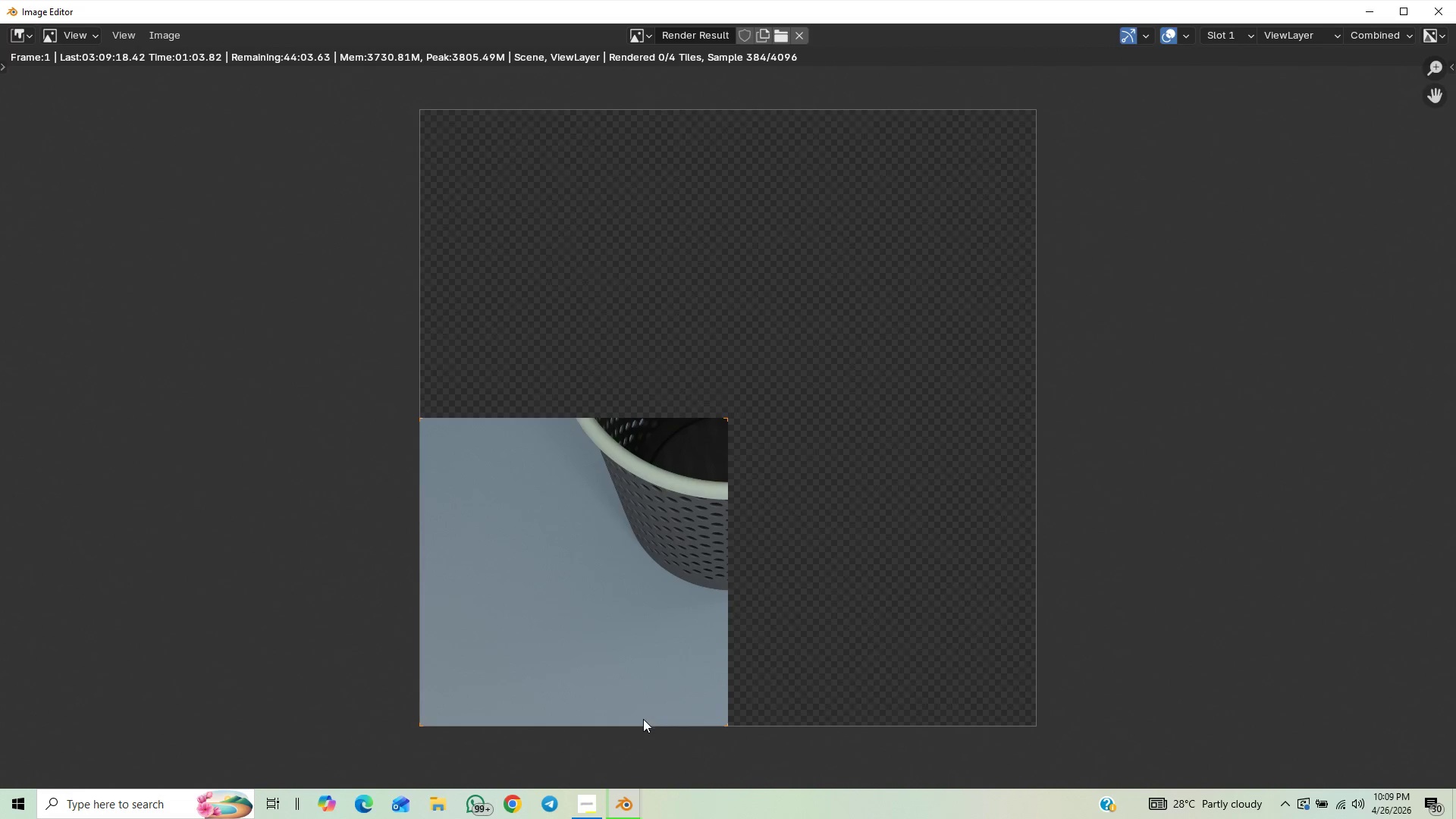 
scroll: coordinate [739, 361], scroll_direction: none, amount: 0.0
 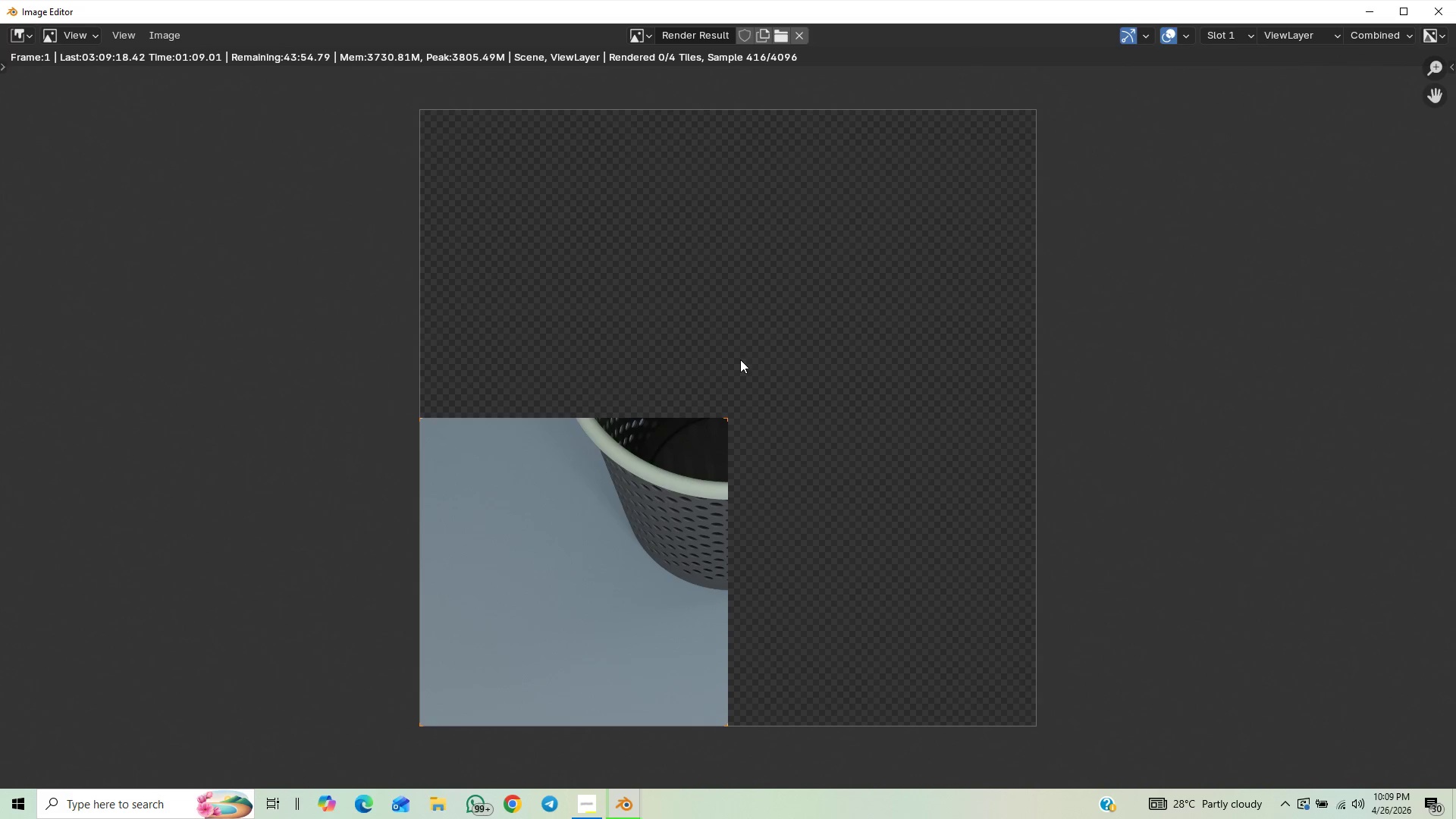 
scroll: coordinate [740, 362], scroll_direction: down, amount: 1.0
 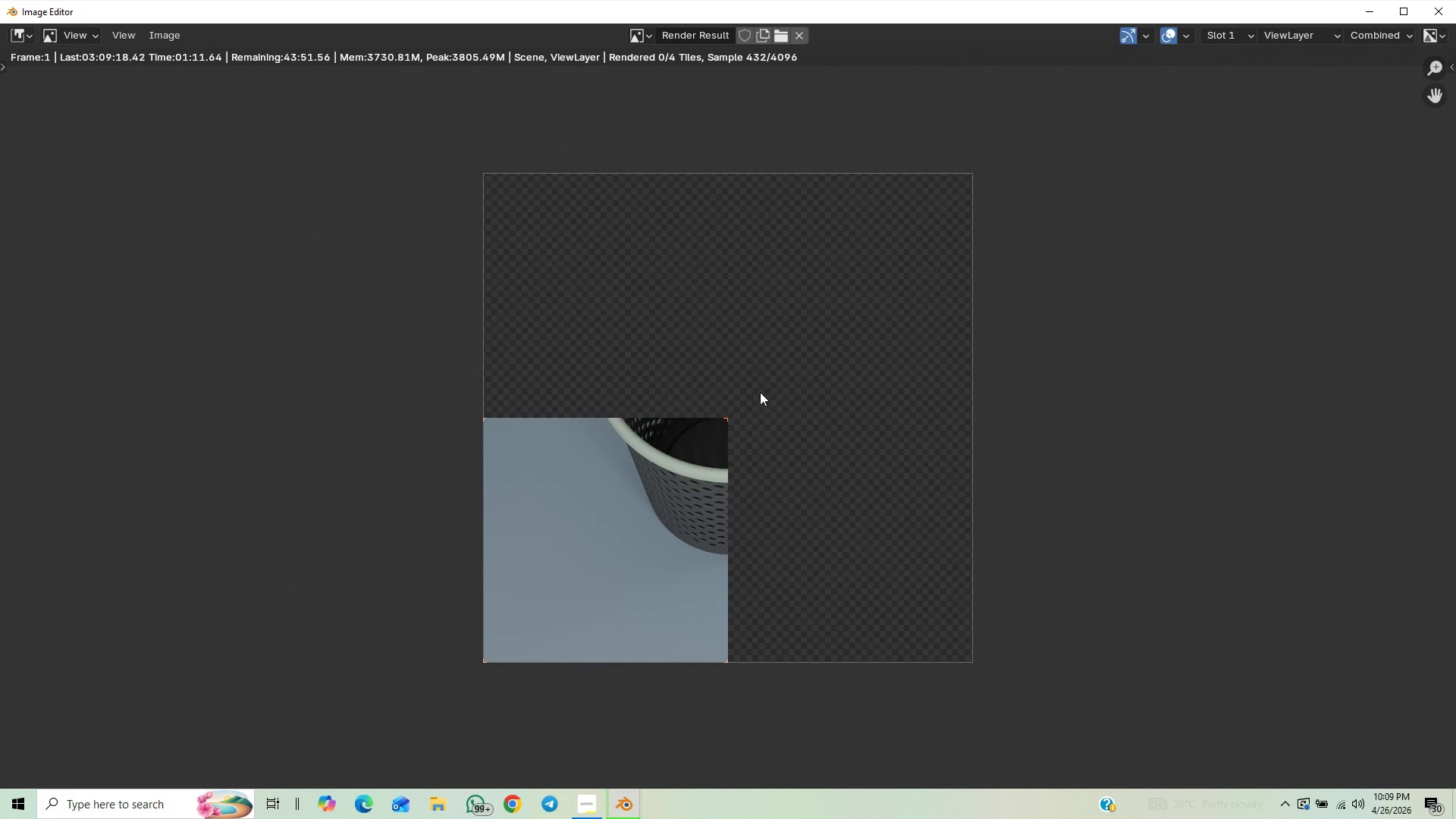 
scroll: coordinate [800, 482], scroll_direction: none, amount: 0.0
 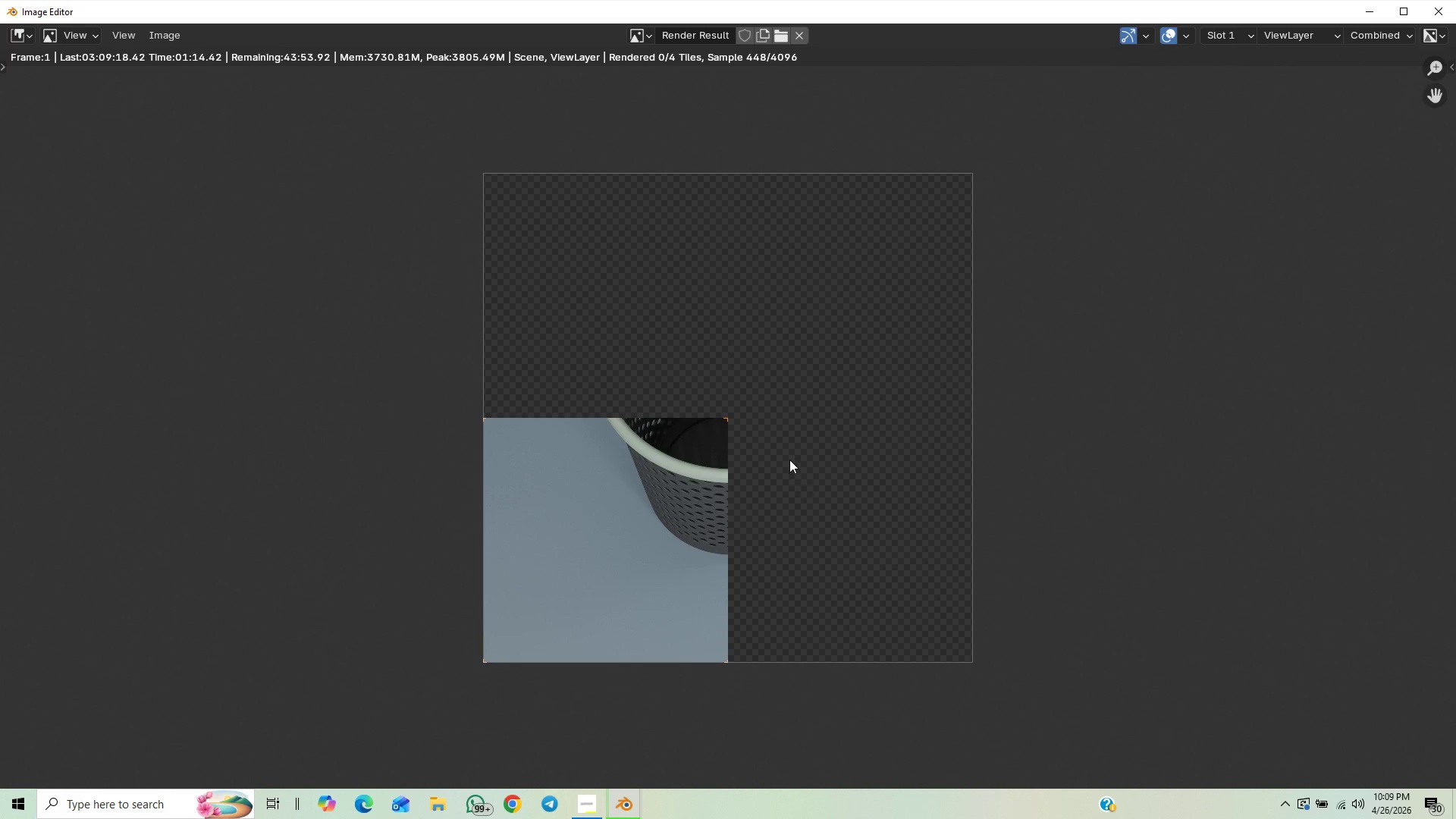 
scroll: coordinate [648, 570], scroll_direction: down, amount: 1.0
 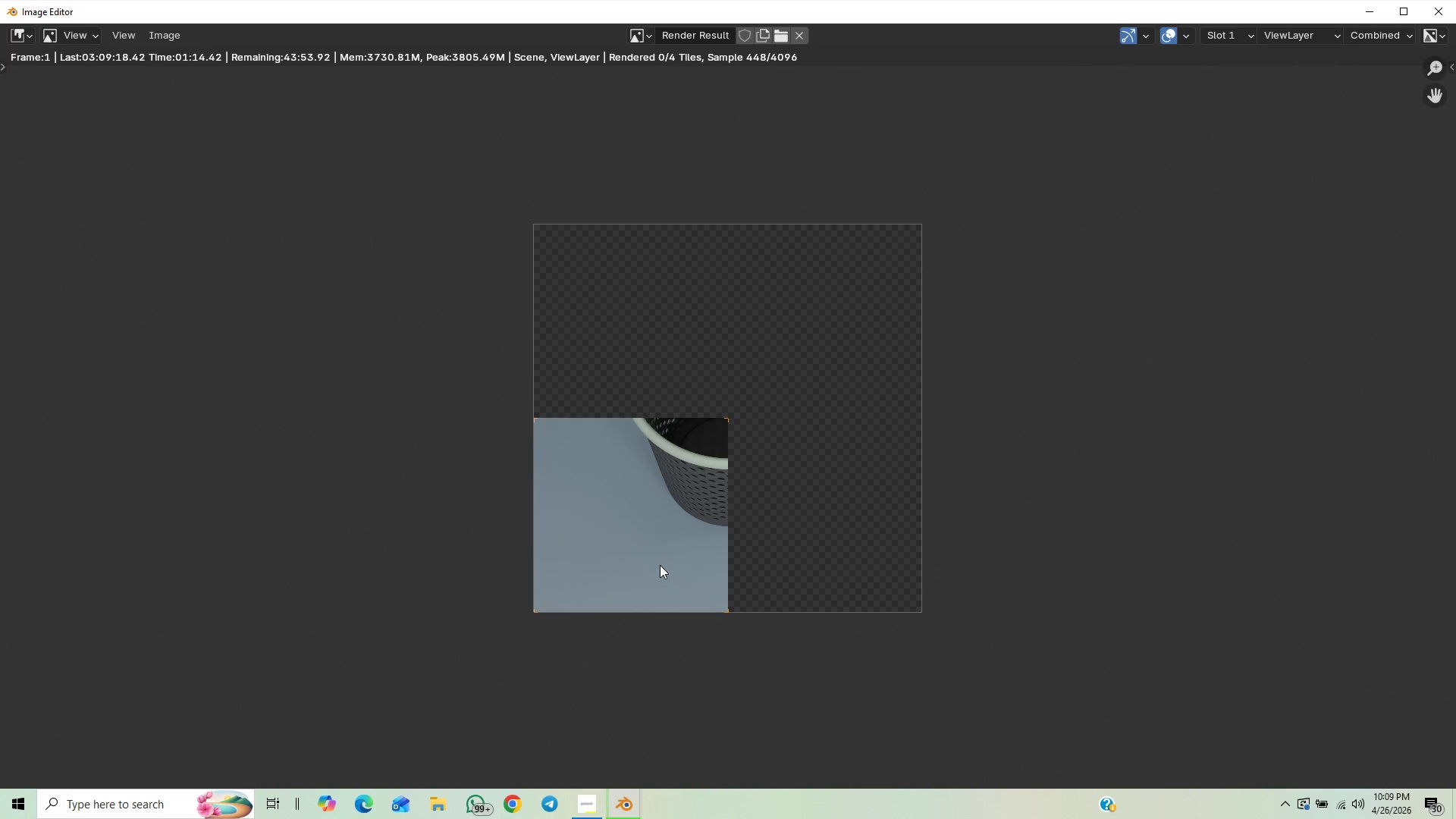 
scroll: coordinate [667, 556], scroll_direction: up, amount: 2.0
 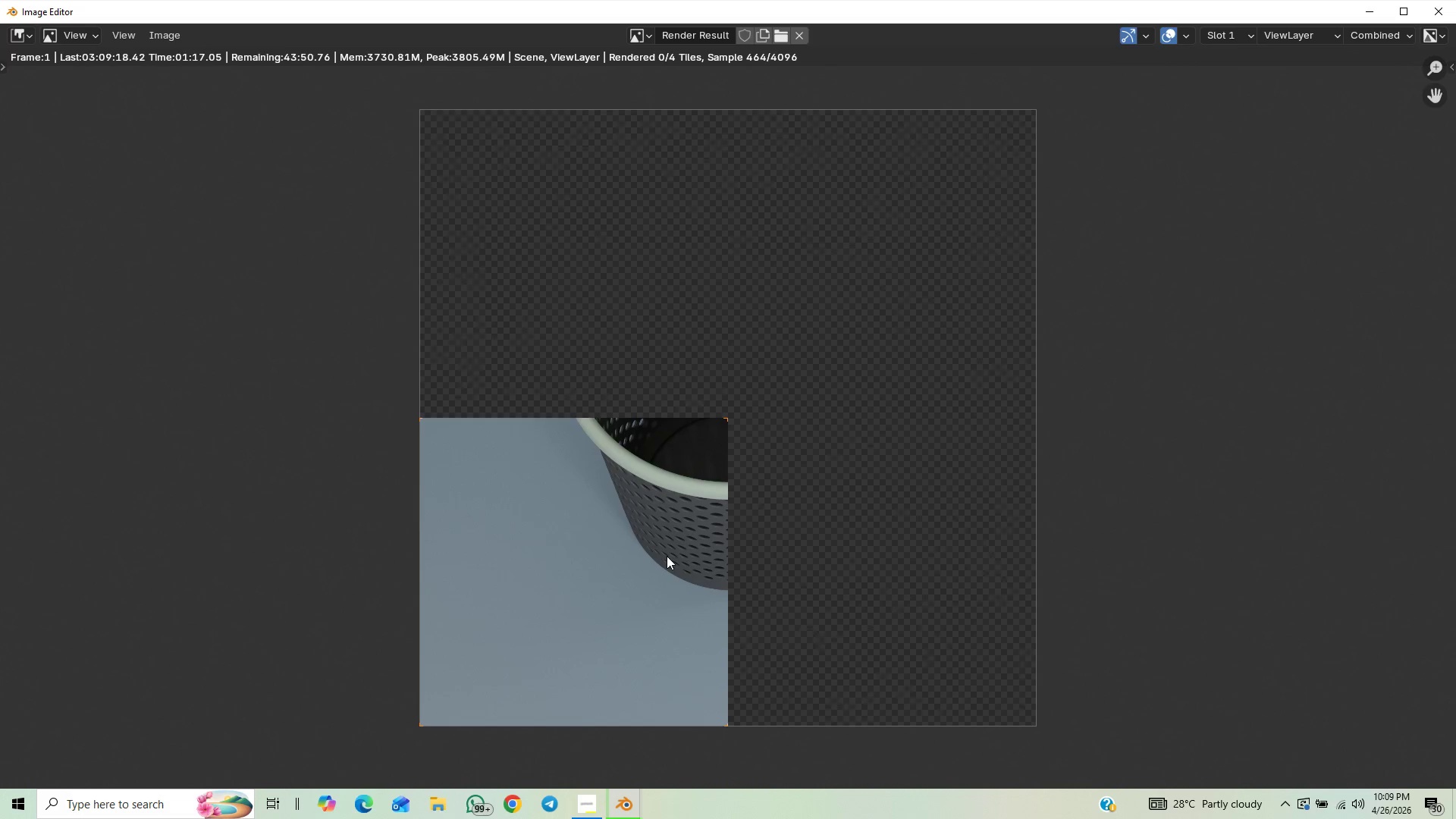 
scroll: coordinate [667, 556], scroll_direction: down, amount: 1.0
 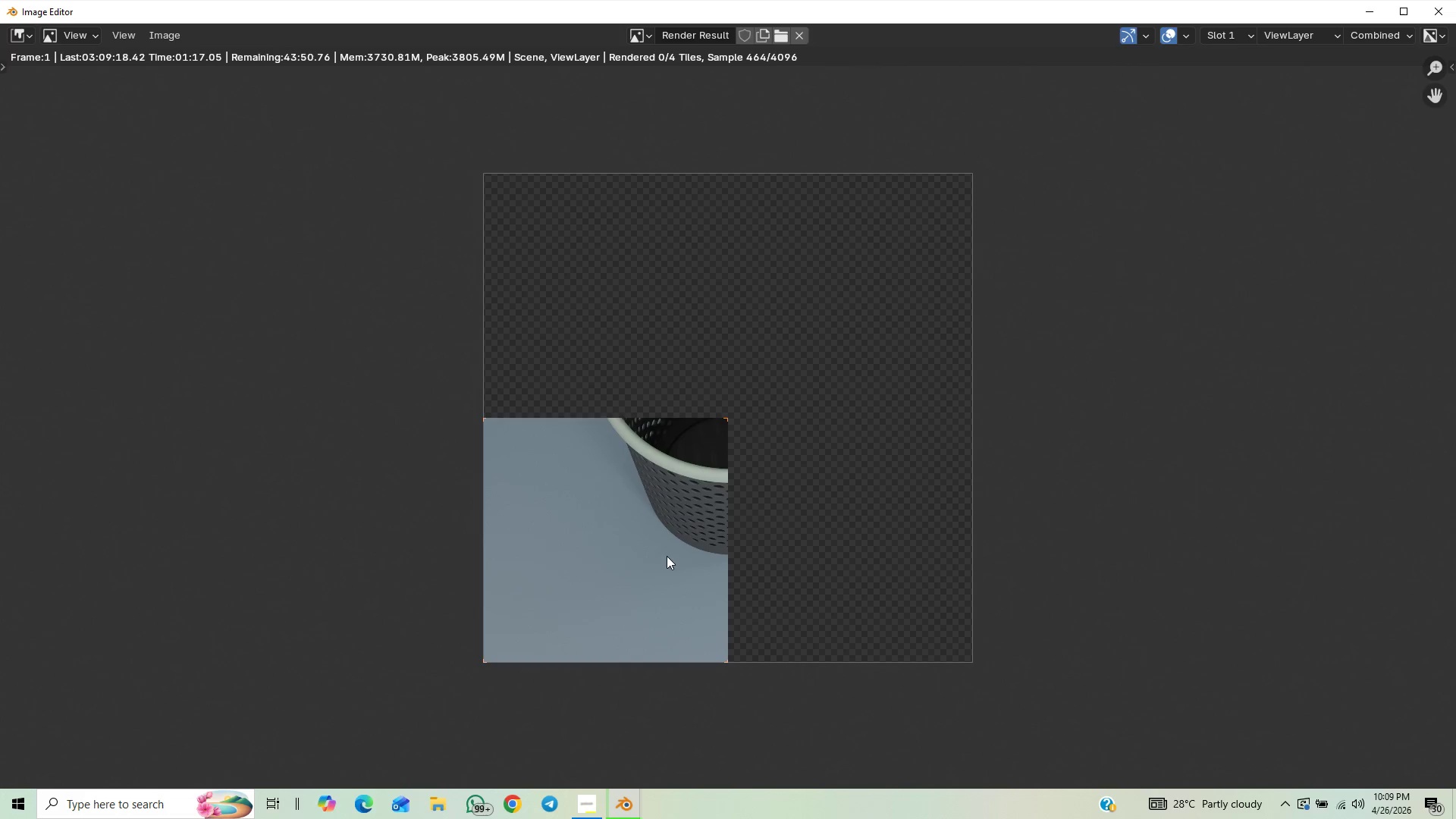 
scroll: coordinate [671, 526], scroll_direction: up, amount: 1.0
 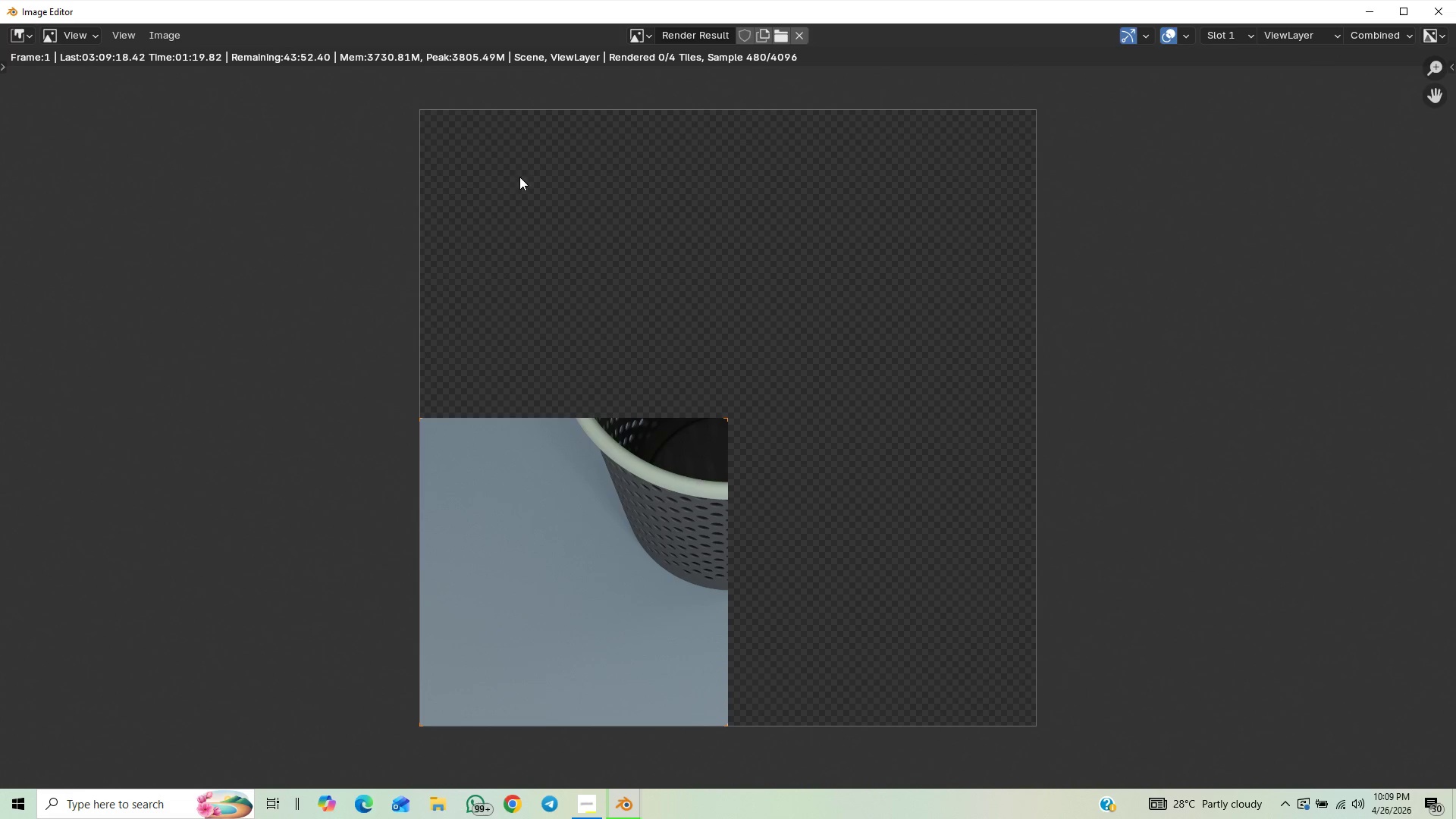 
scroll: coordinate [529, 570], scroll_direction: none, amount: 0.0
 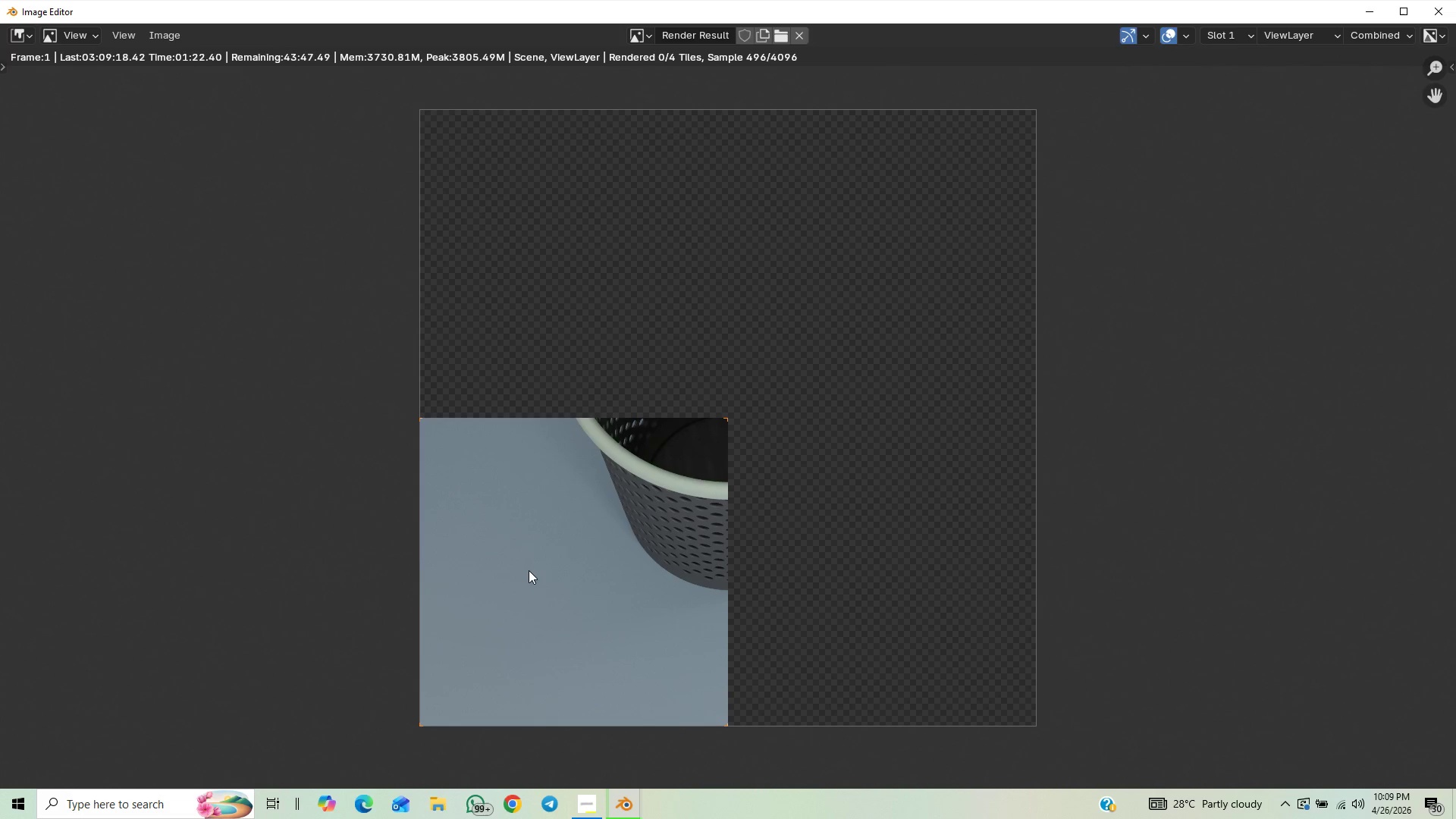 
scroll: coordinate [529, 554], scroll_direction: up, amount: 1.0
 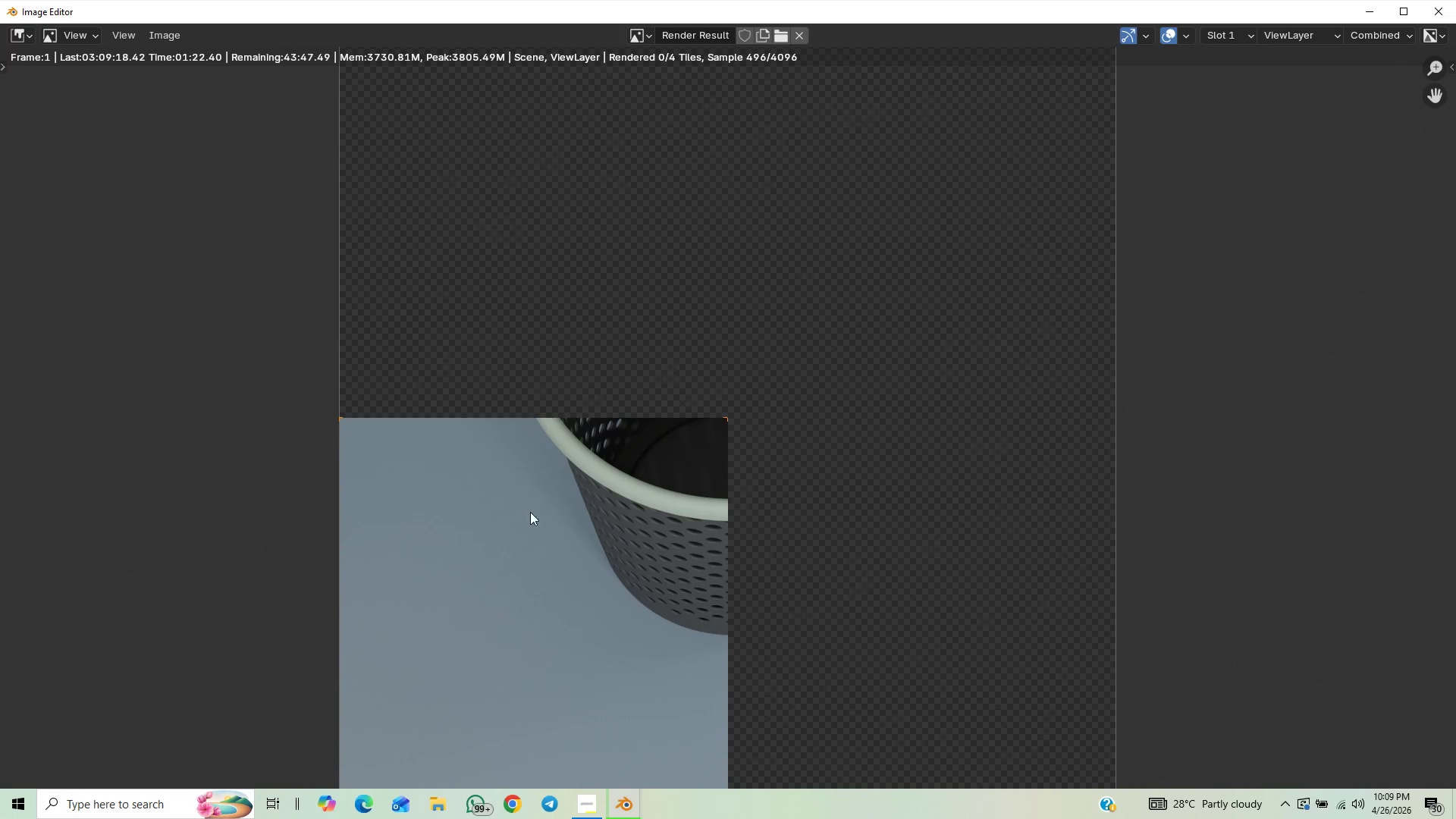 
scroll: coordinate [545, 535], scroll_direction: none, amount: 0.0
 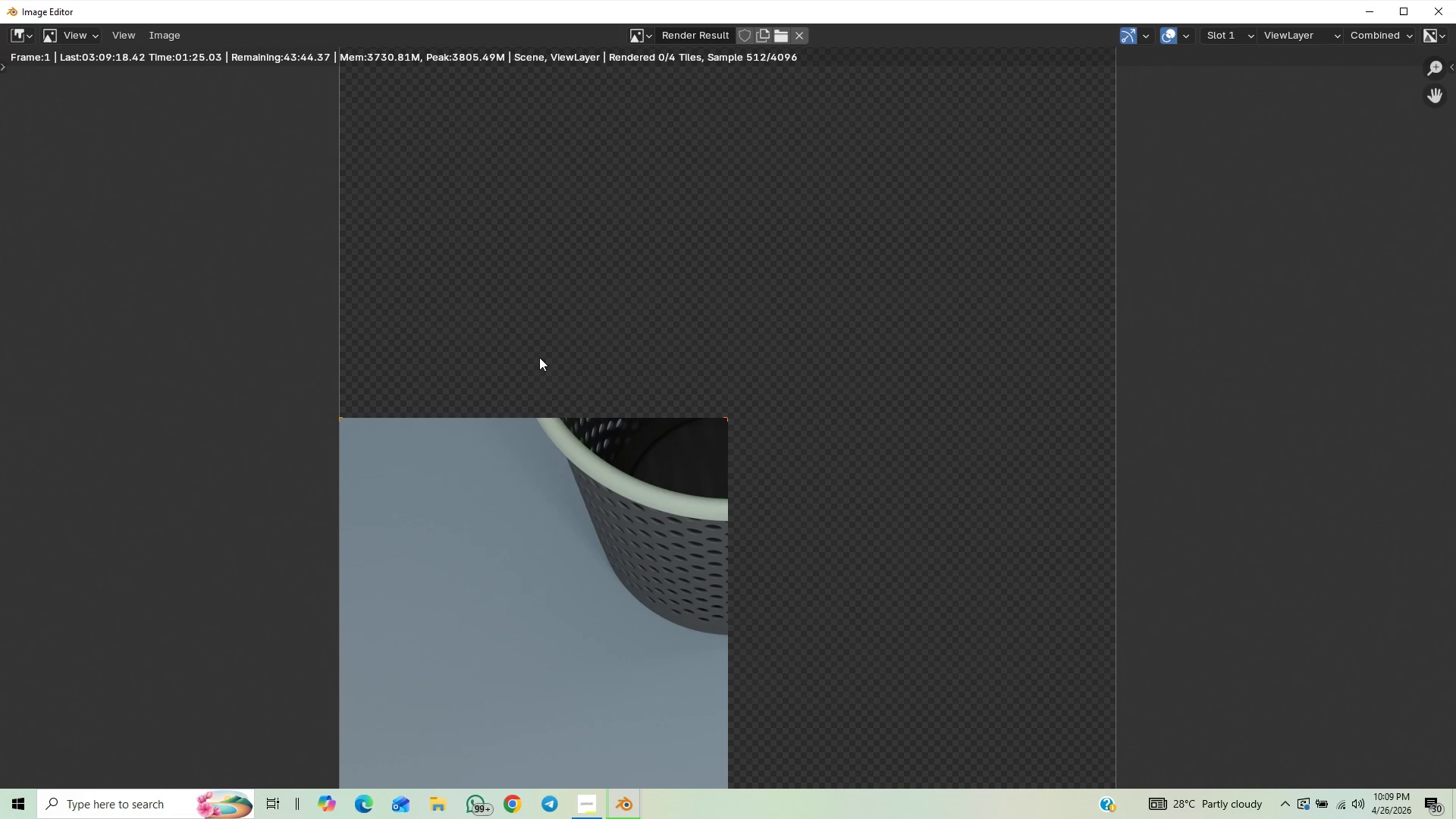 
scroll: coordinate [516, 522], scroll_direction: down, amount: 2.0
 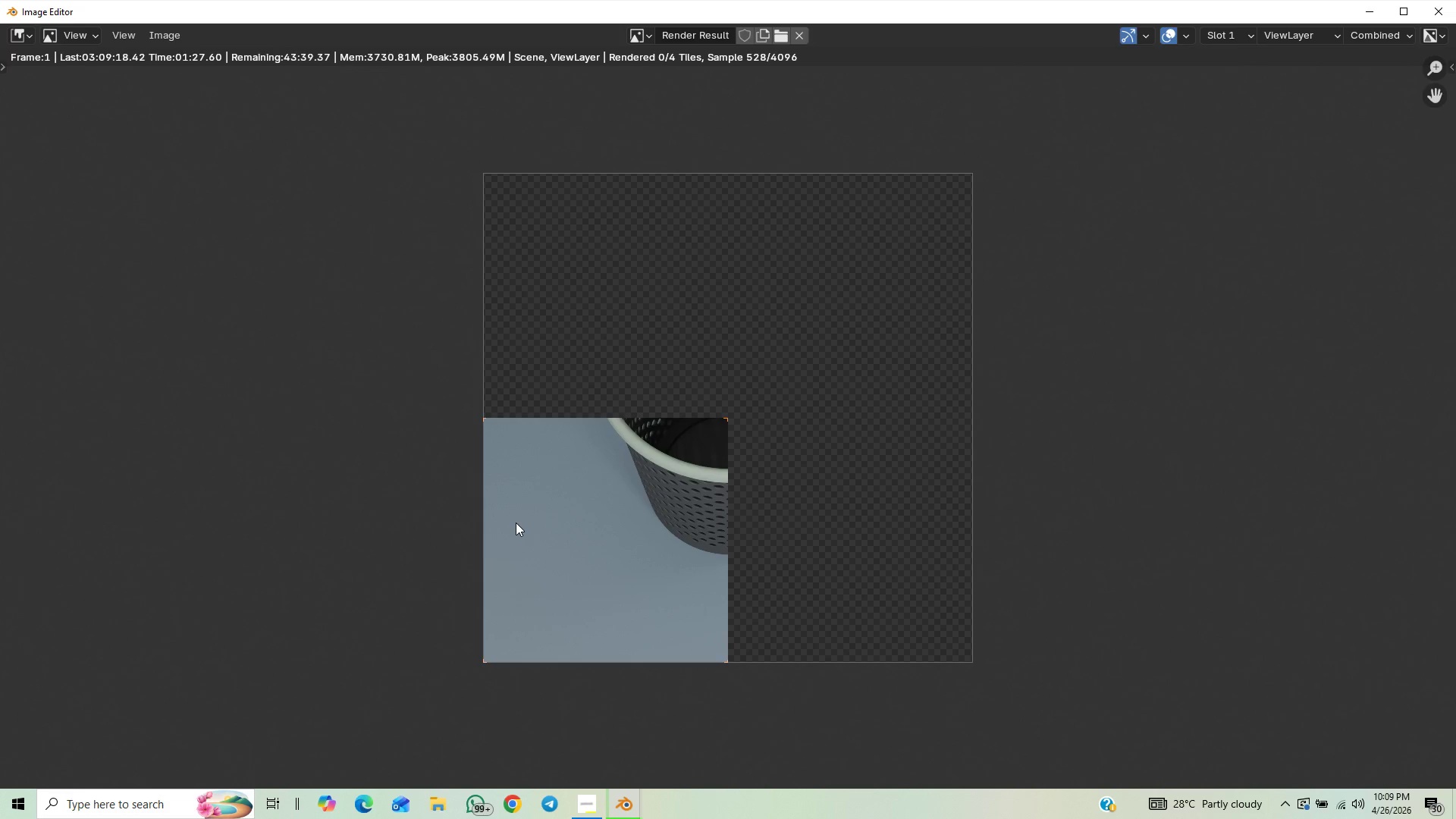 
scroll: coordinate [516, 522], scroll_direction: up, amount: 1.0
 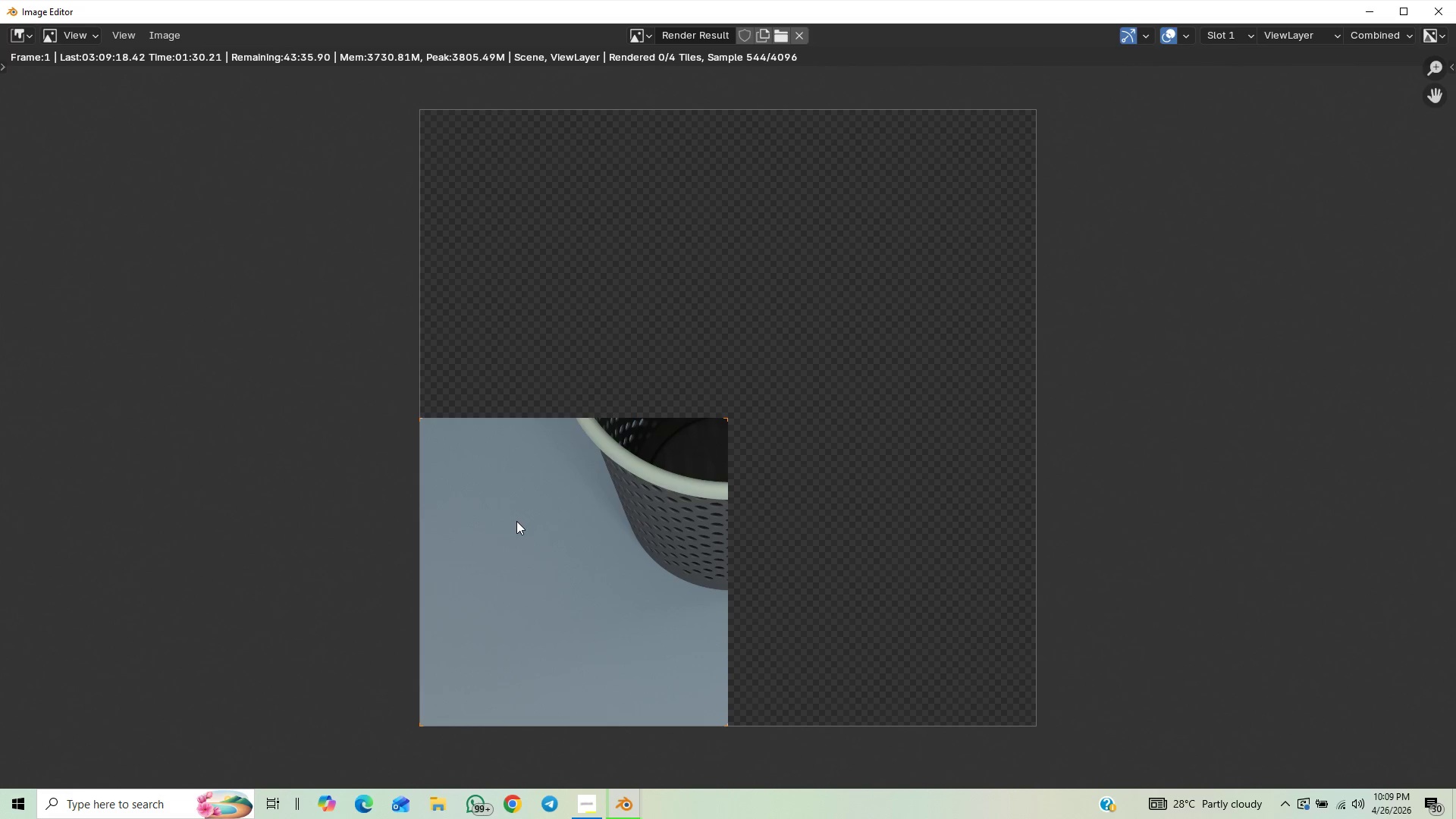 
scroll: coordinate [518, 519], scroll_direction: none, amount: 0.0
 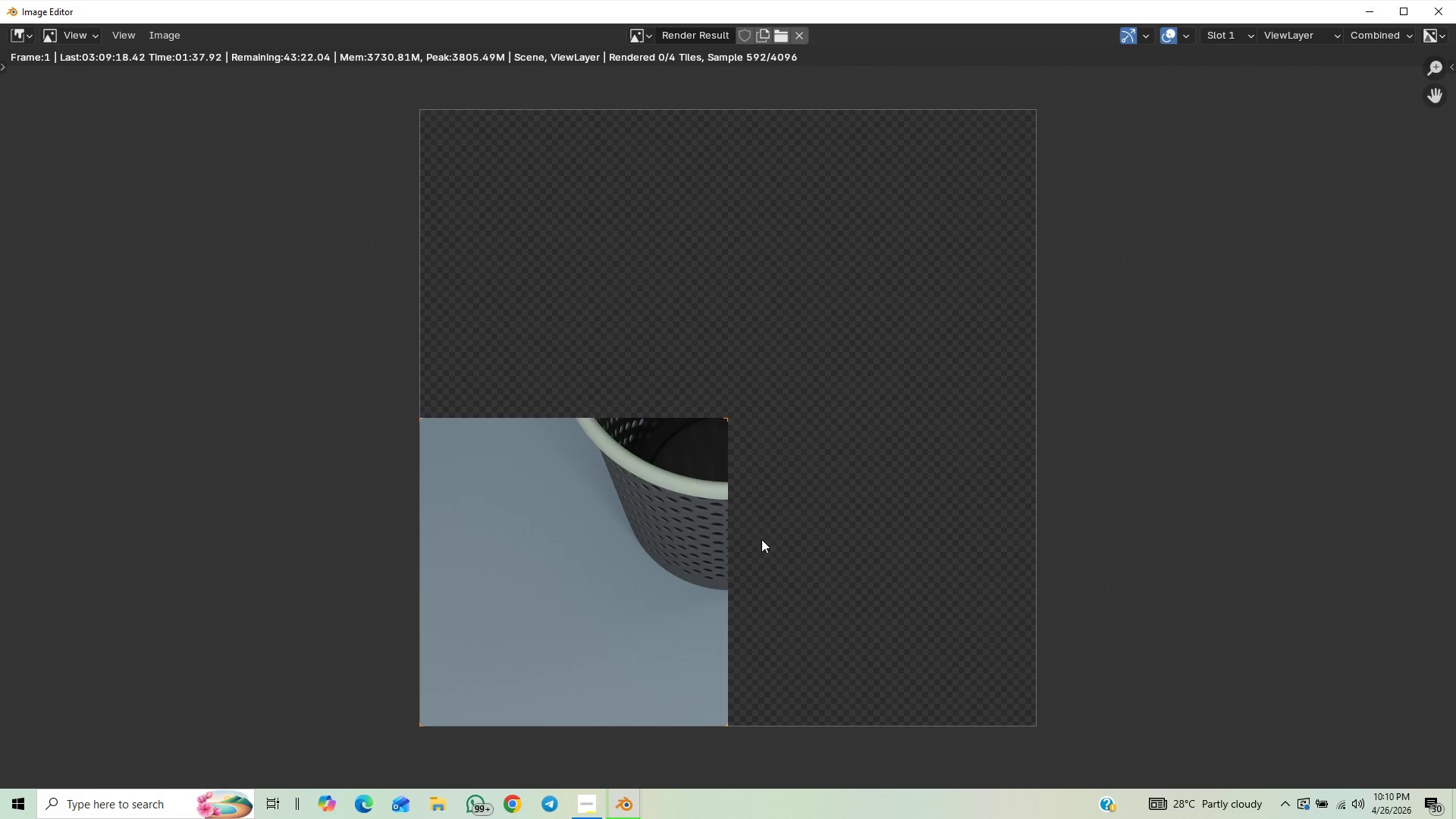 
wait(12.04)
 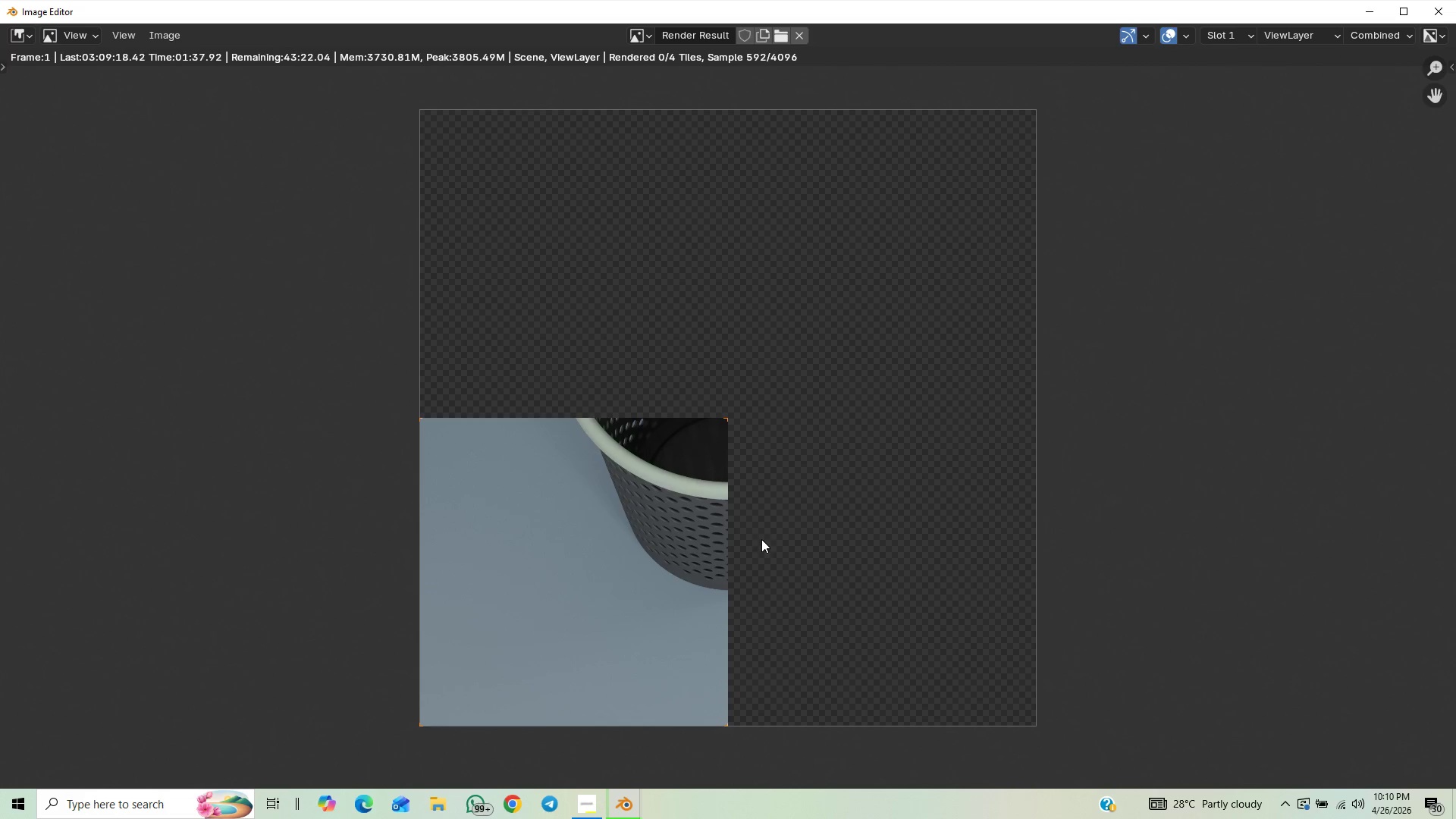 
scroll: coordinate [692, 442], scroll_direction: down, amount: 1.0
 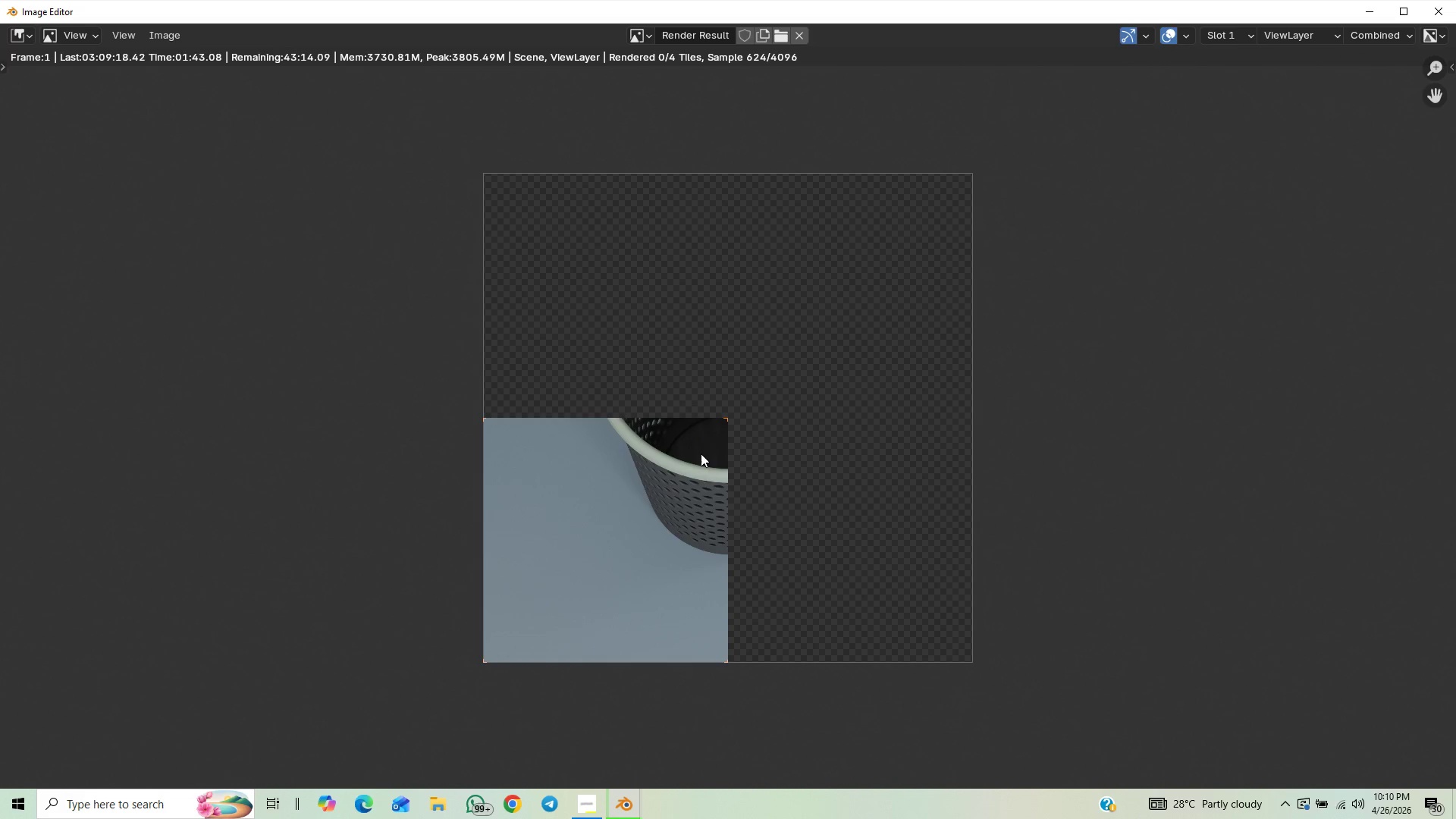 
scroll: coordinate [701, 453], scroll_direction: up, amount: 1.0
 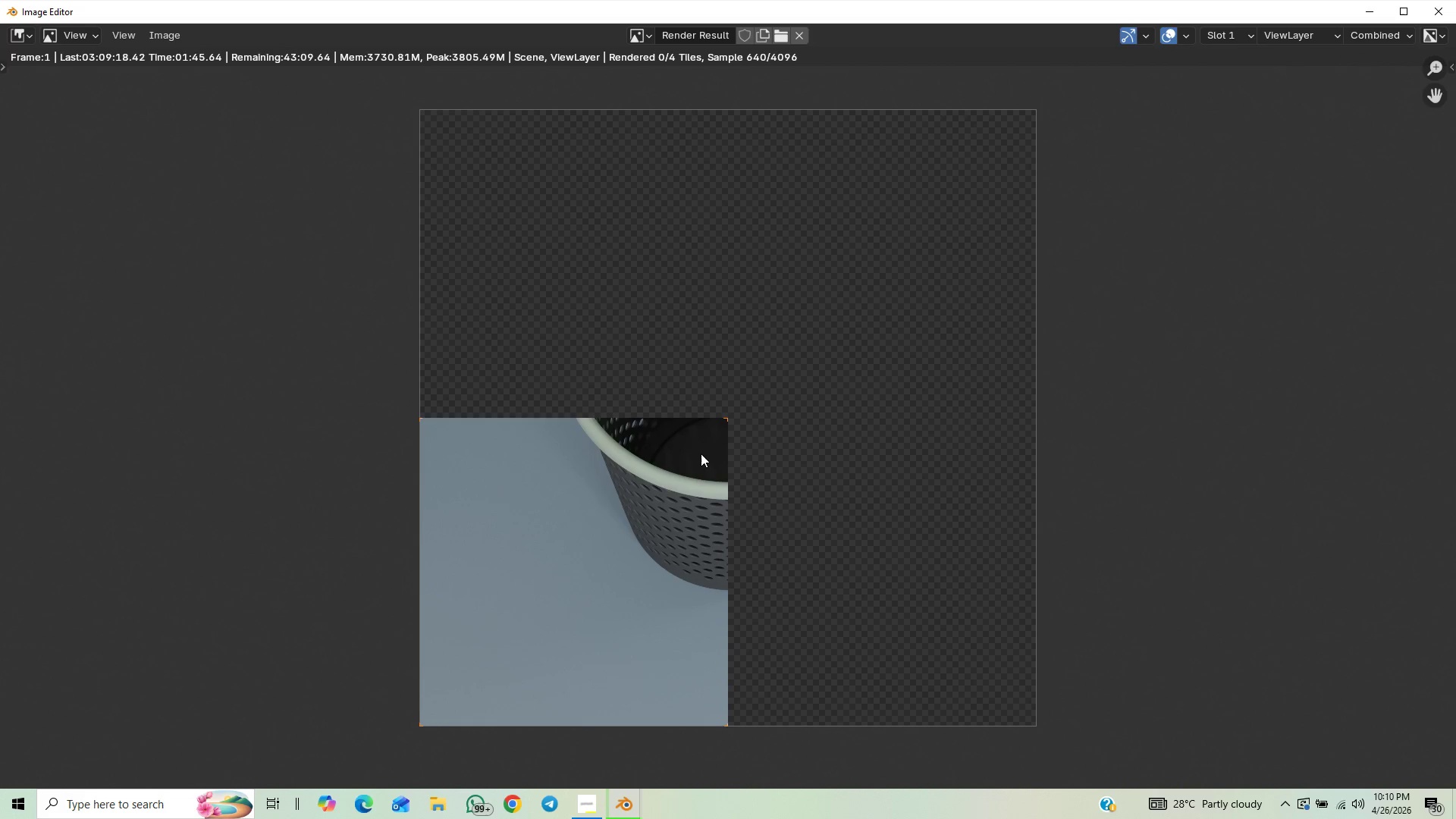 
scroll: coordinate [701, 453], scroll_direction: none, amount: 0.0
 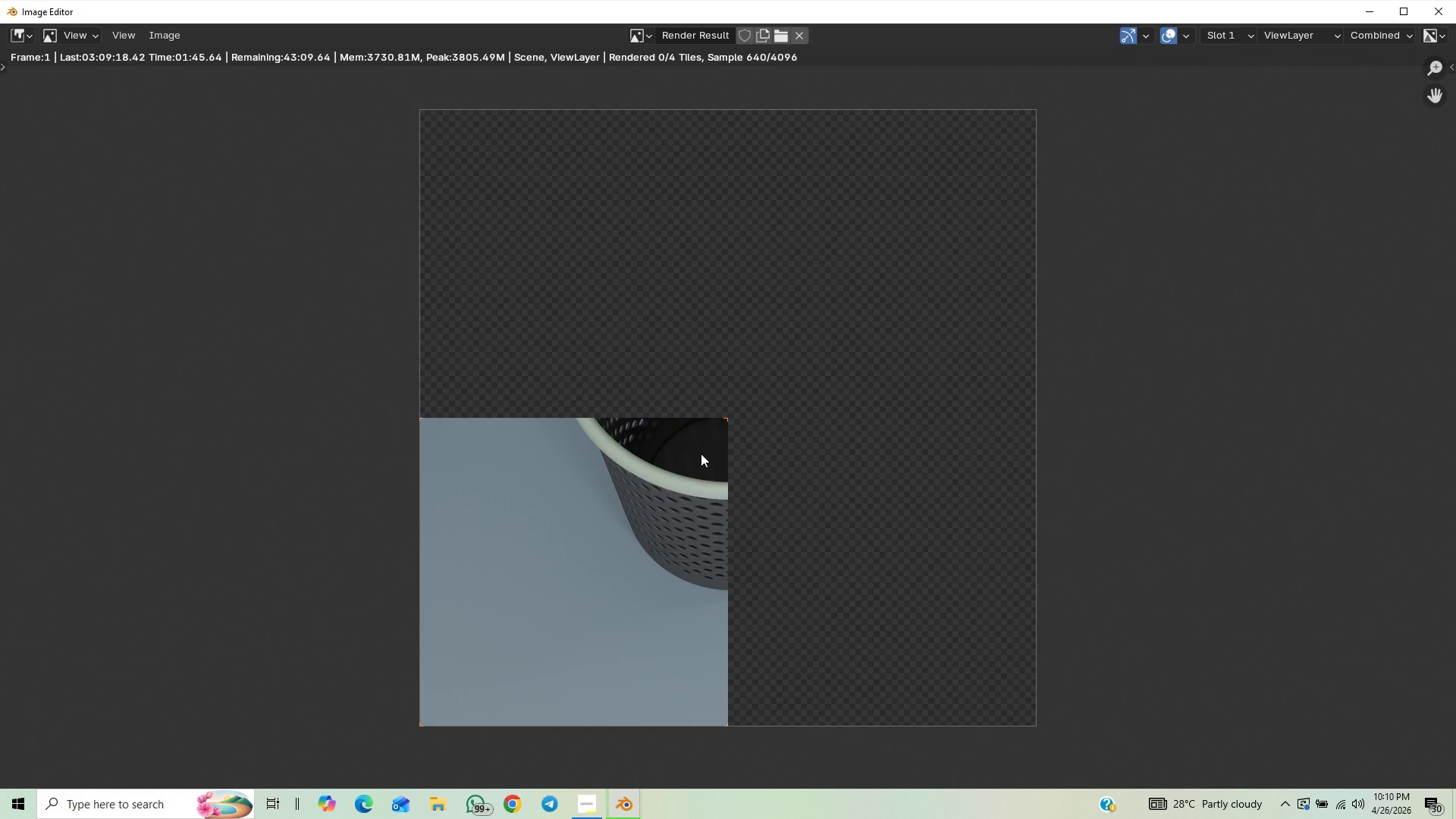 
scroll: coordinate [701, 453], scroll_direction: up, amount: 1.0
 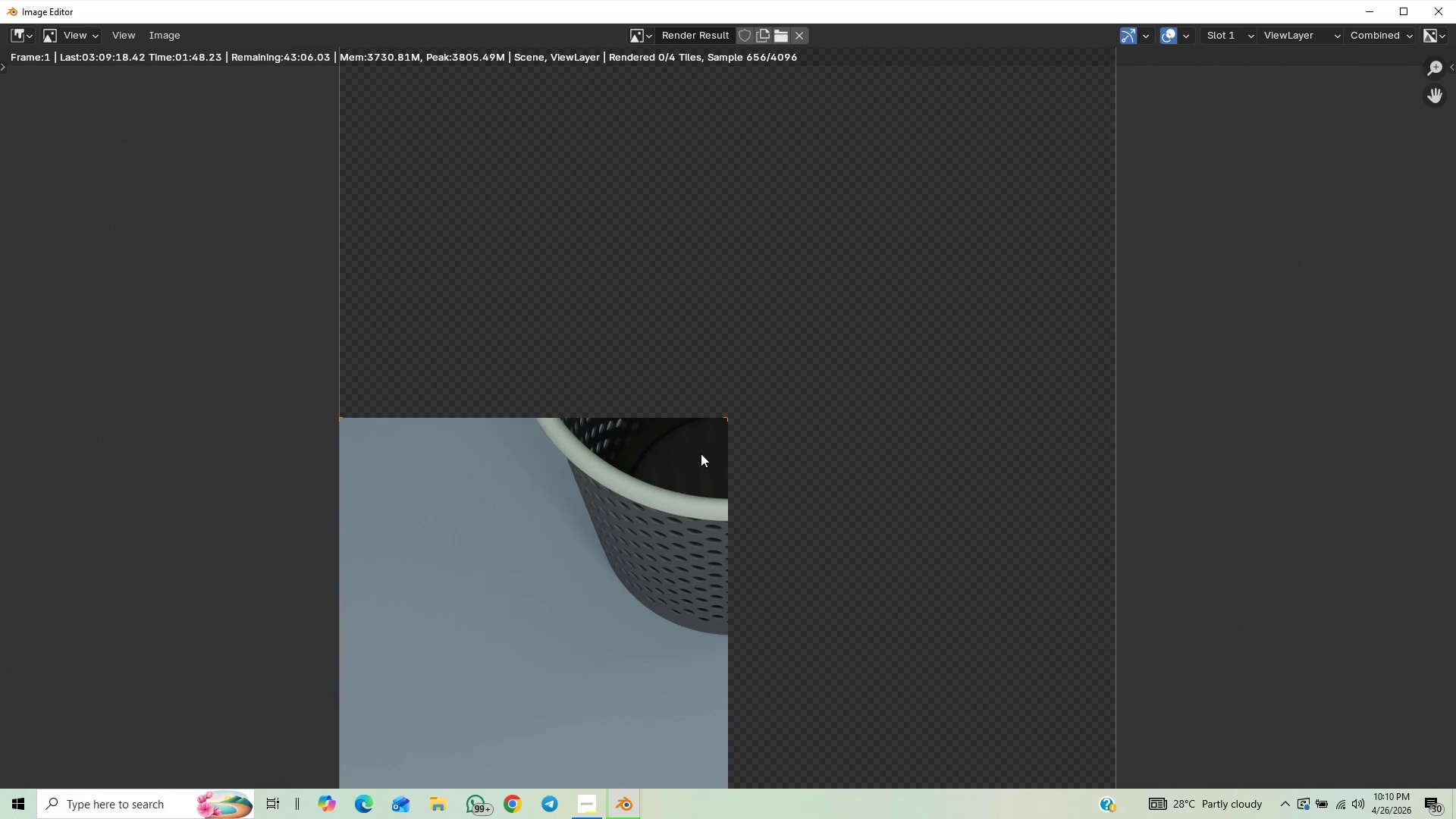 
scroll: coordinate [701, 453], scroll_direction: down, amount: 1.0
 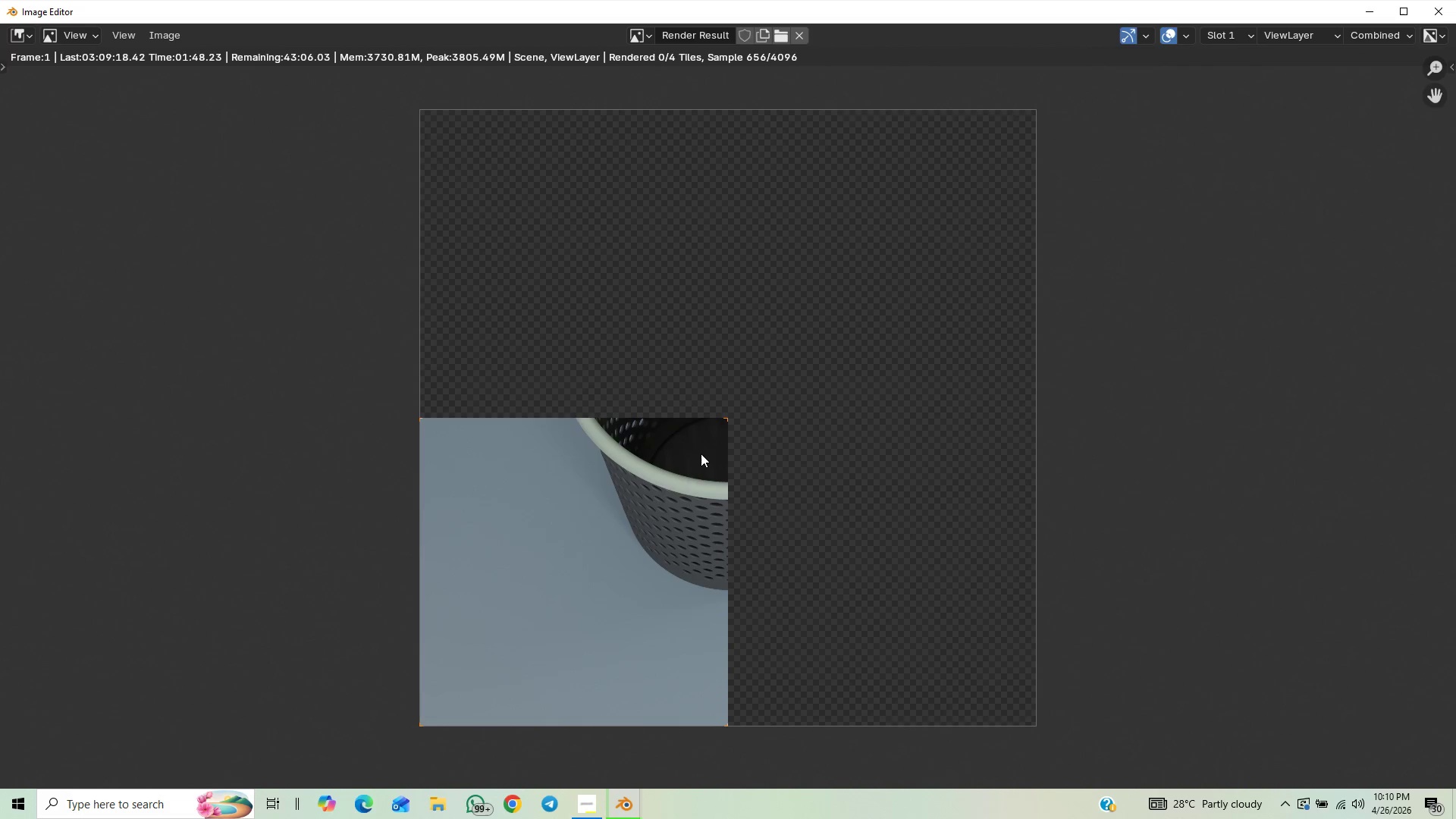 
scroll: coordinate [701, 453], scroll_direction: up, amount: 1.0
 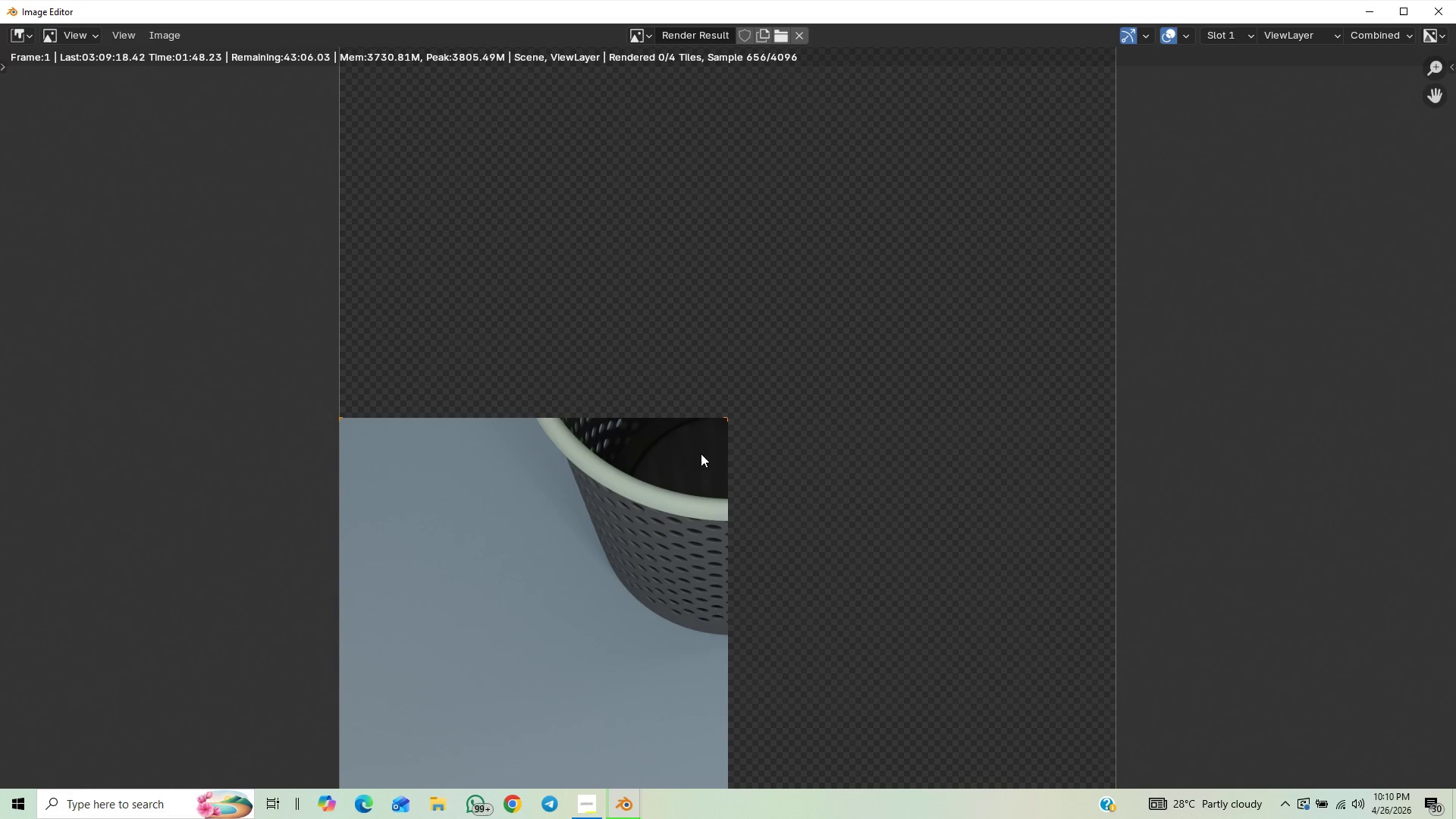 
scroll: coordinate [701, 453], scroll_direction: down, amount: 1.0
 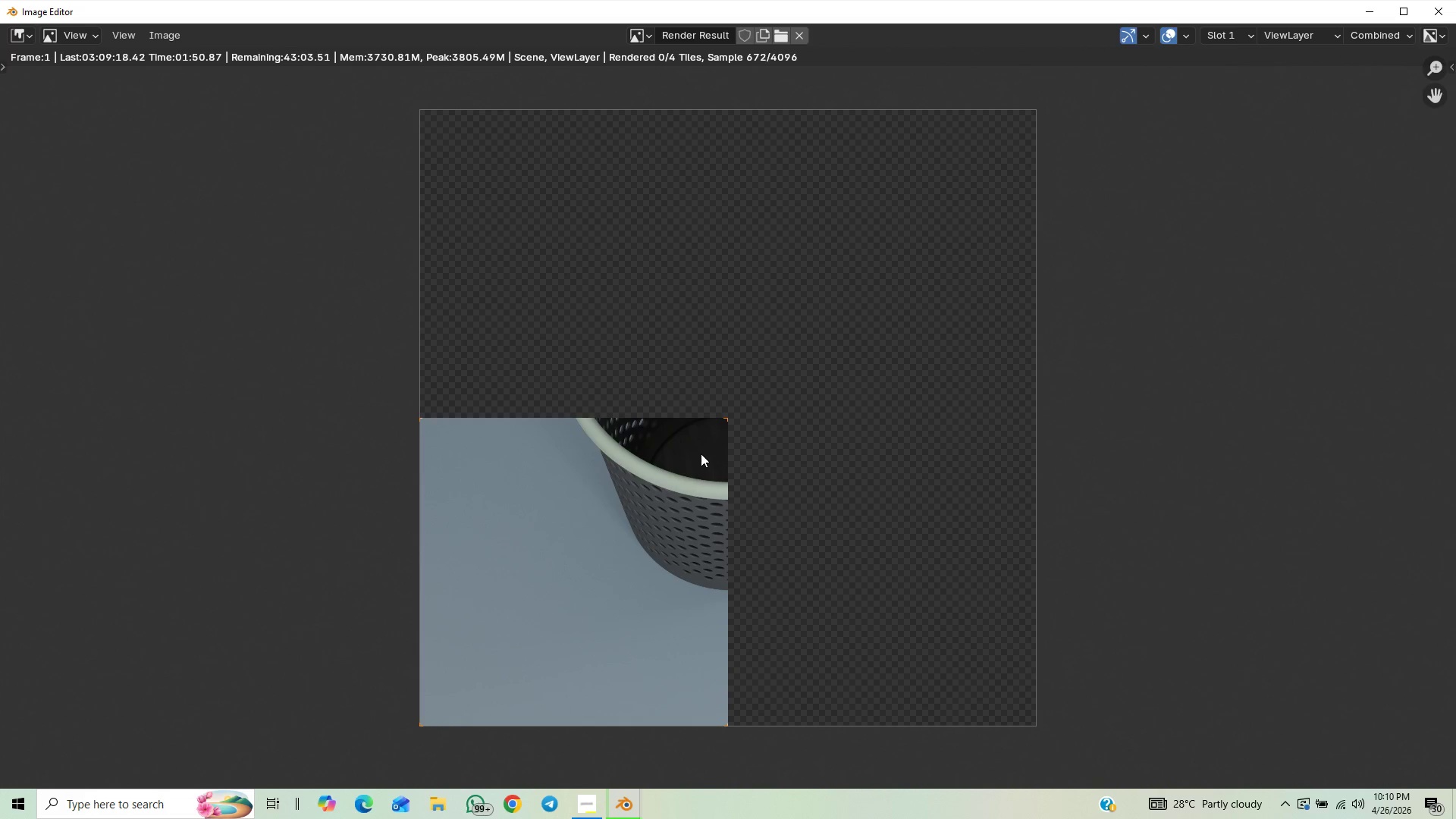 
scroll: coordinate [701, 453], scroll_direction: up, amount: 1.0
 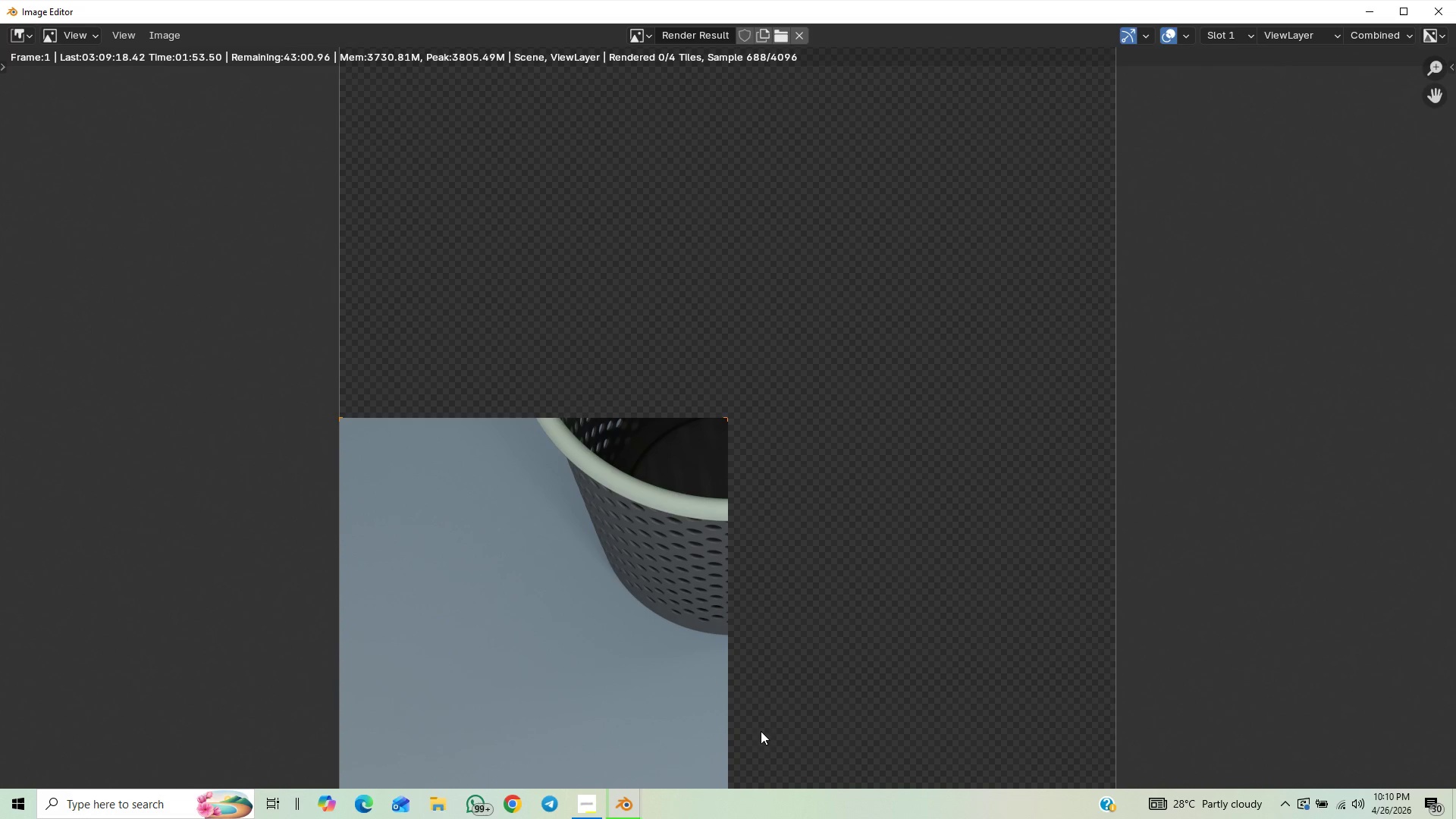 
scroll: coordinate [432, 308], scroll_direction: down, amount: 1.0
 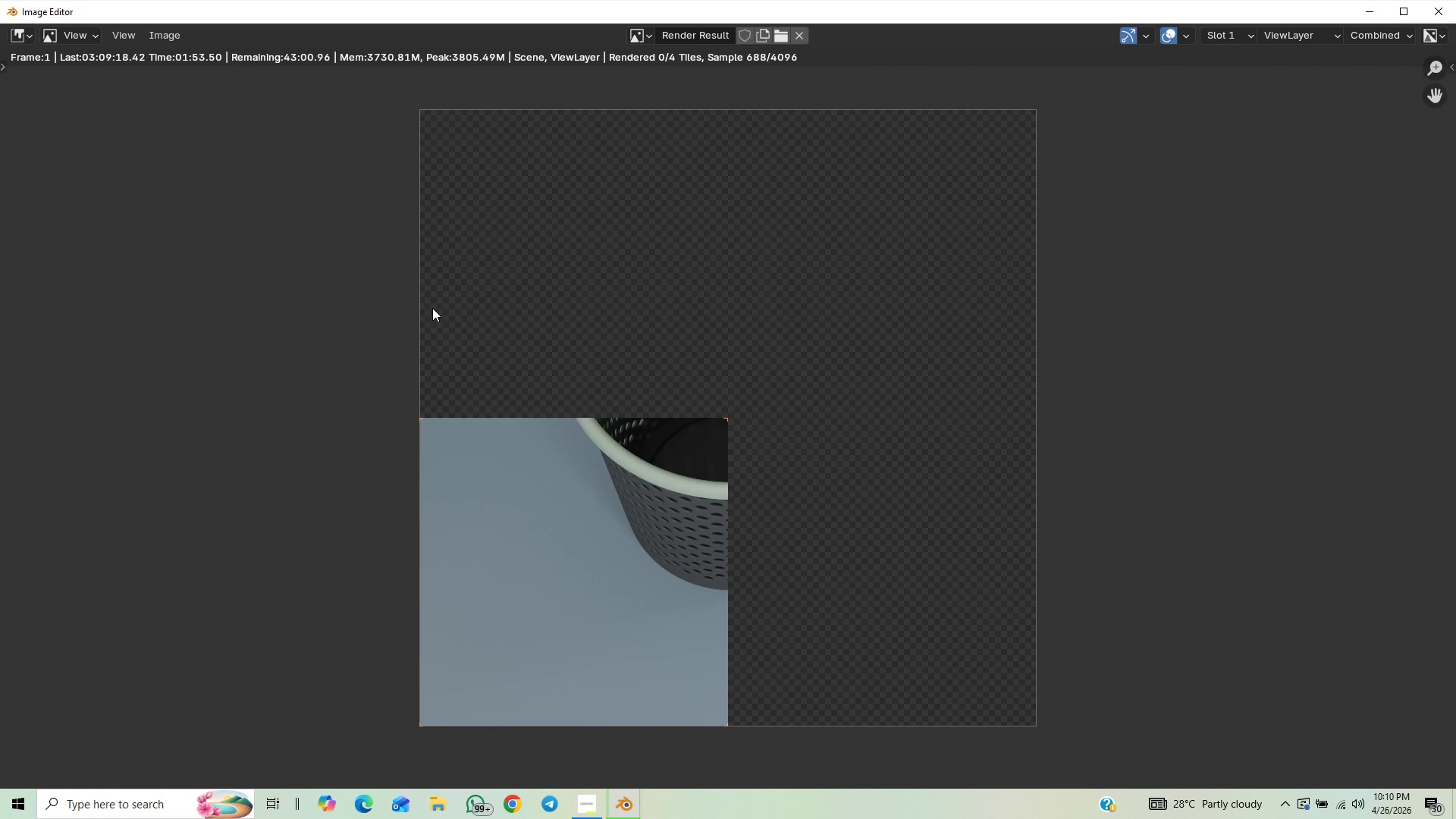 
scroll: coordinate [432, 308], scroll_direction: up, amount: 1.0
 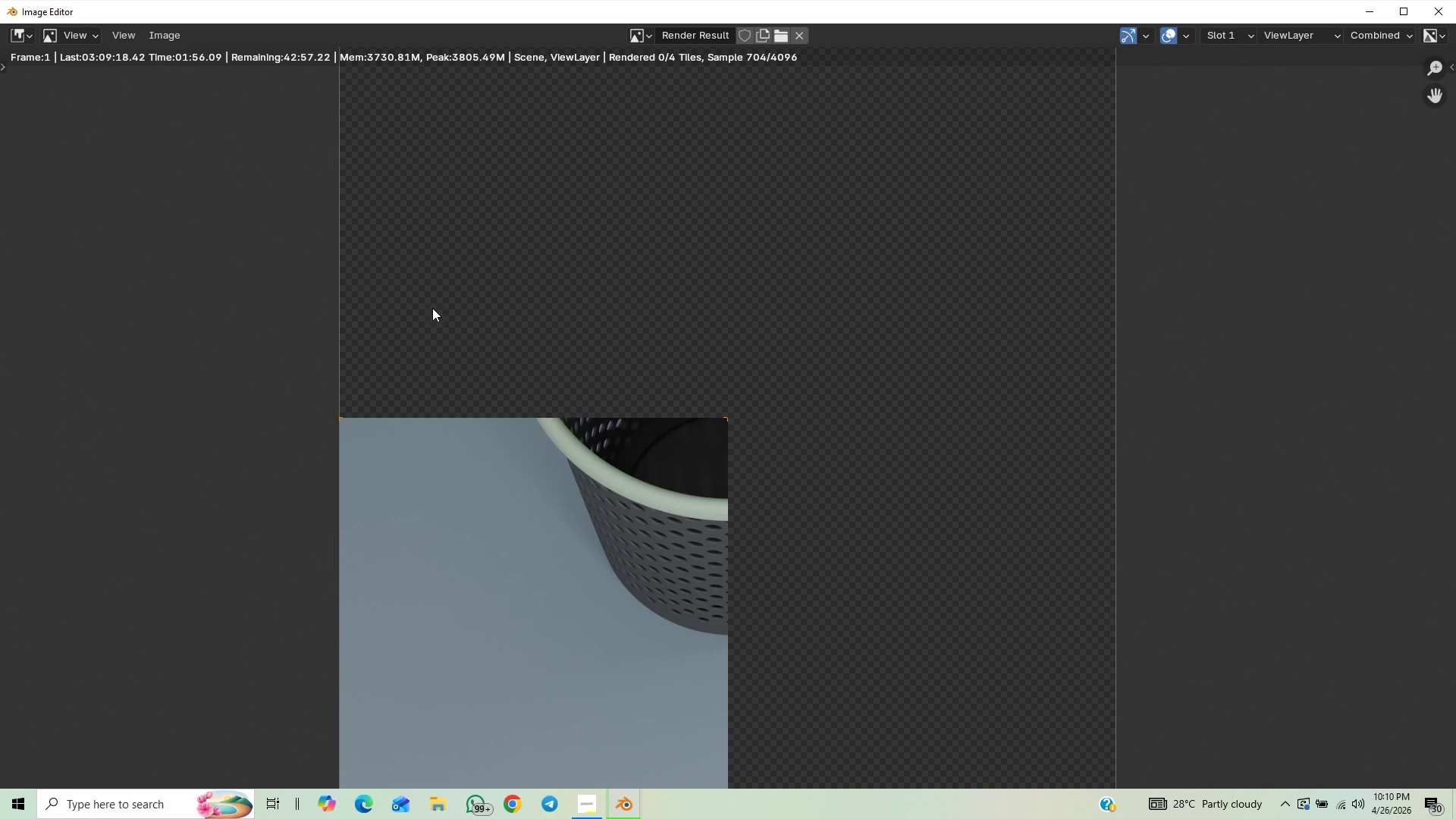 
scroll: coordinate [432, 308], scroll_direction: none, amount: 0.0
 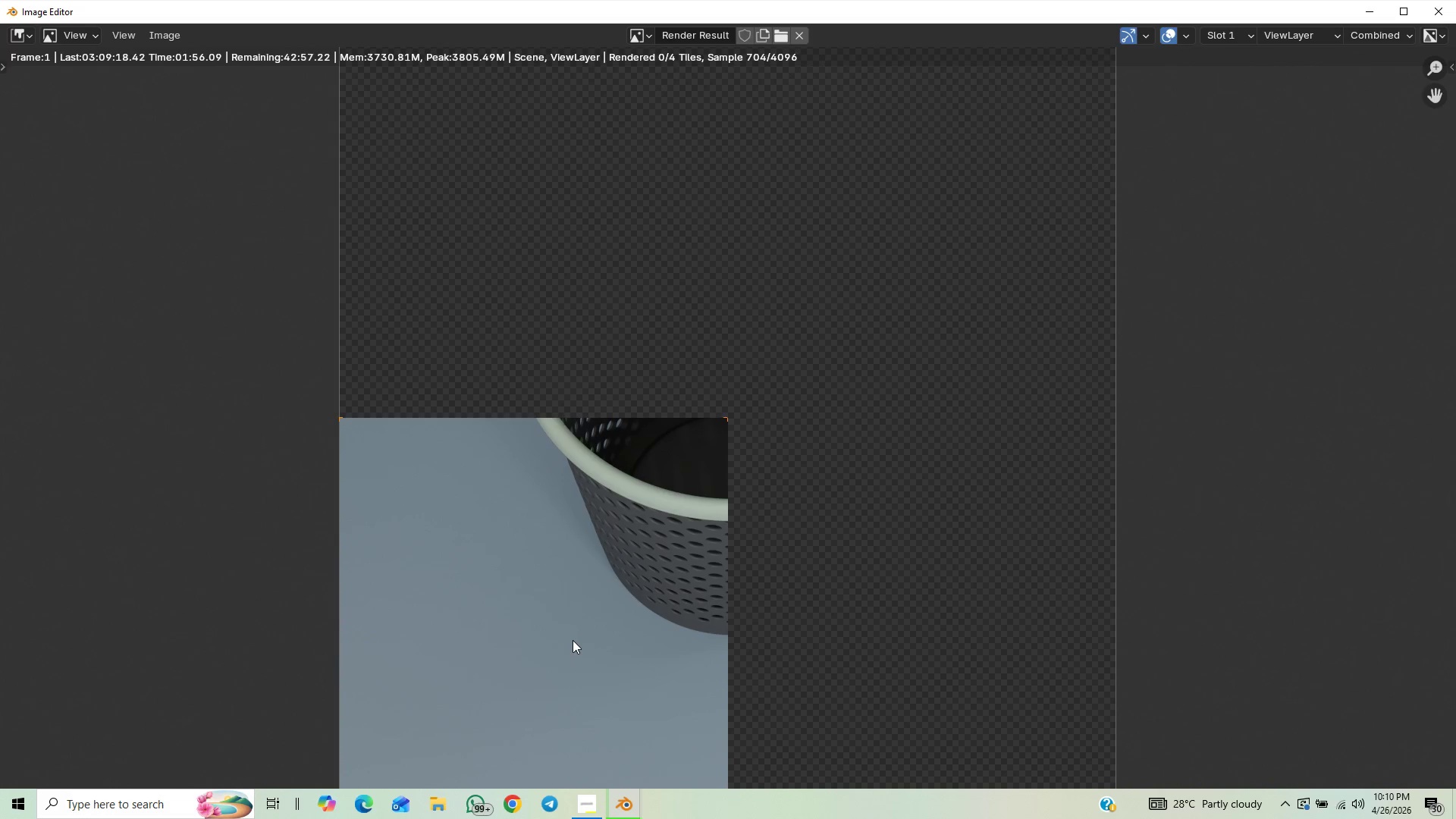 
scroll: coordinate [573, 640], scroll_direction: down, amount: 1.0
 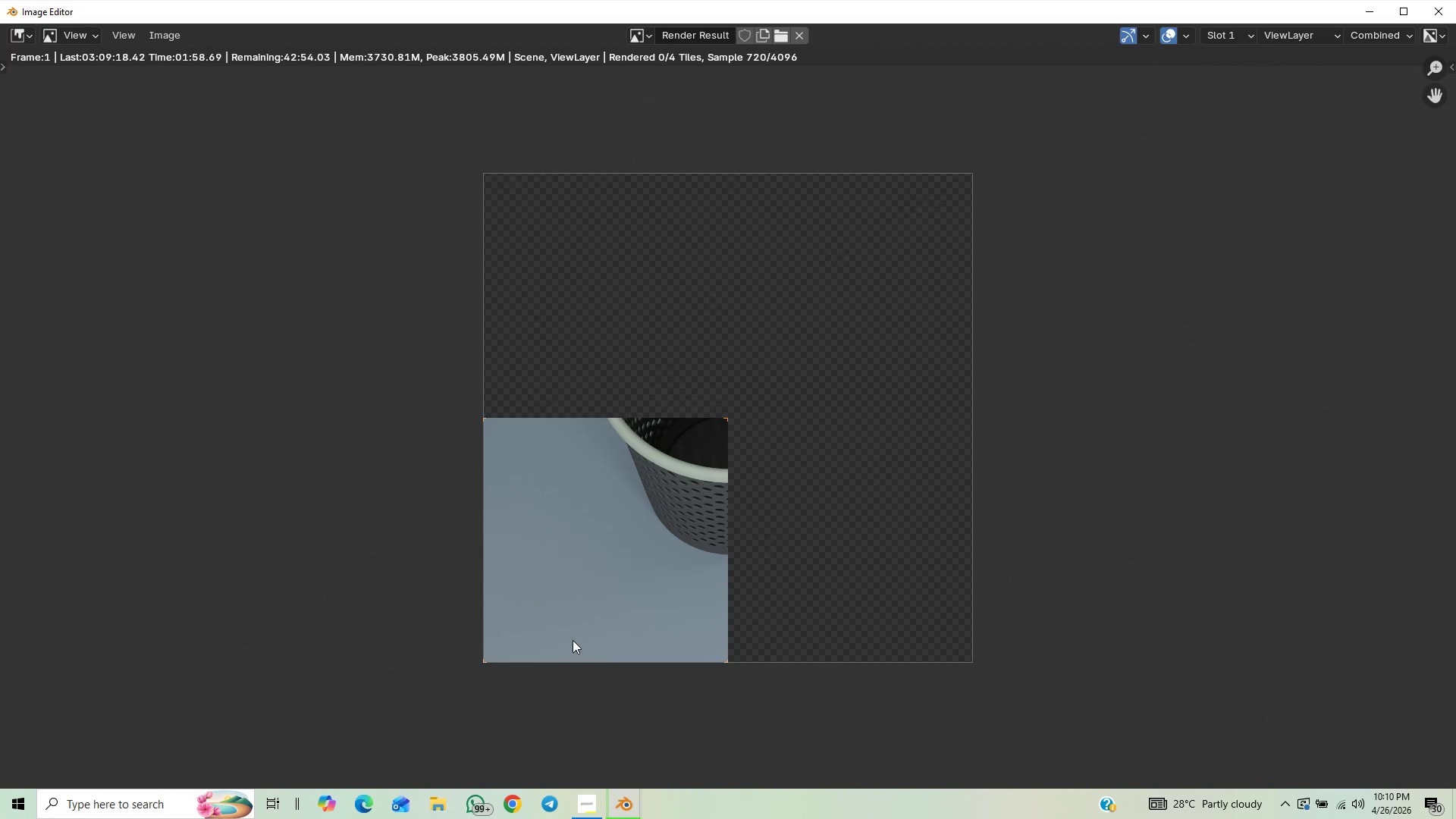 
scroll: coordinate [573, 640], scroll_direction: up, amount: 1.0
 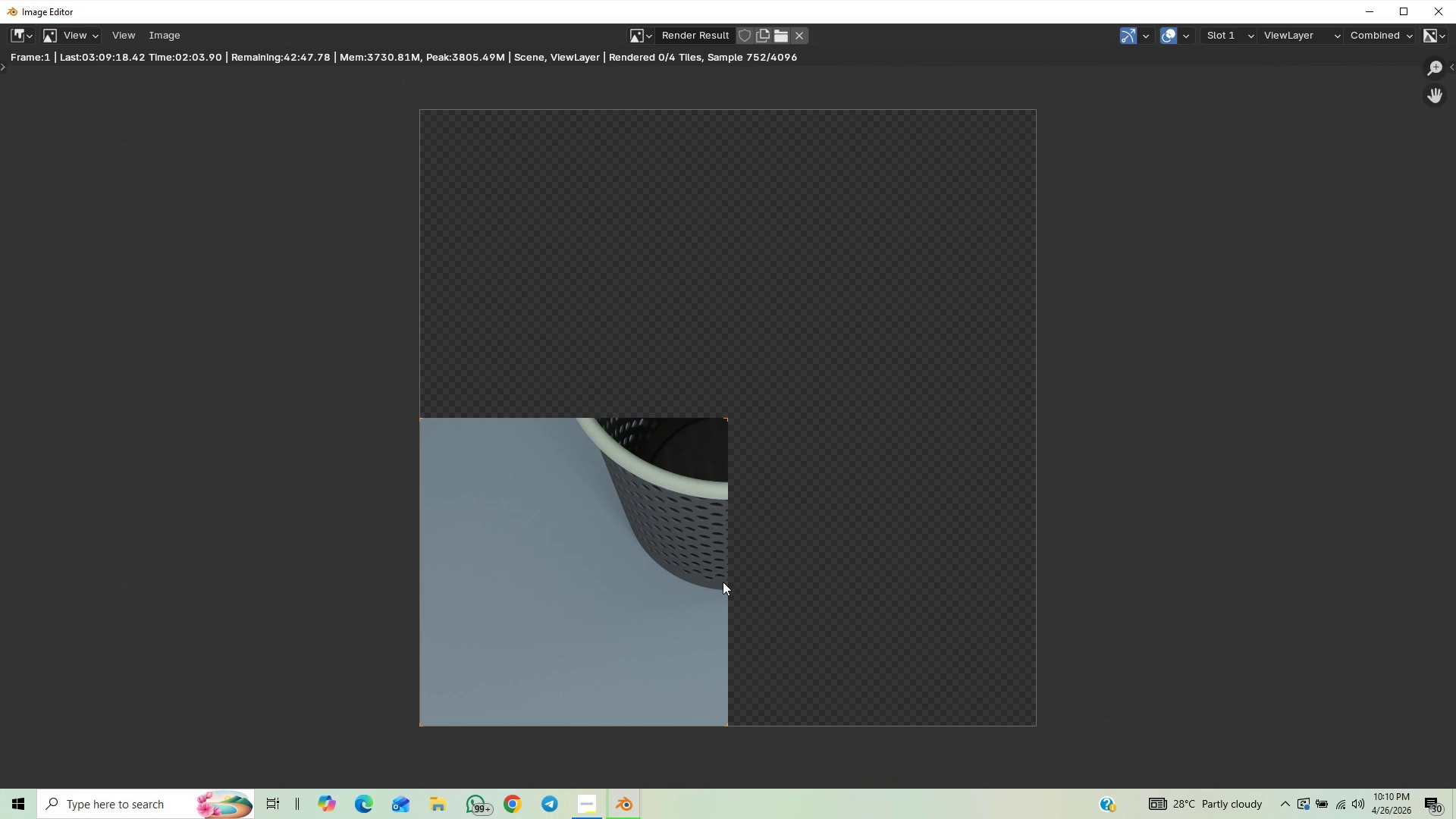 
wait(10.86)
 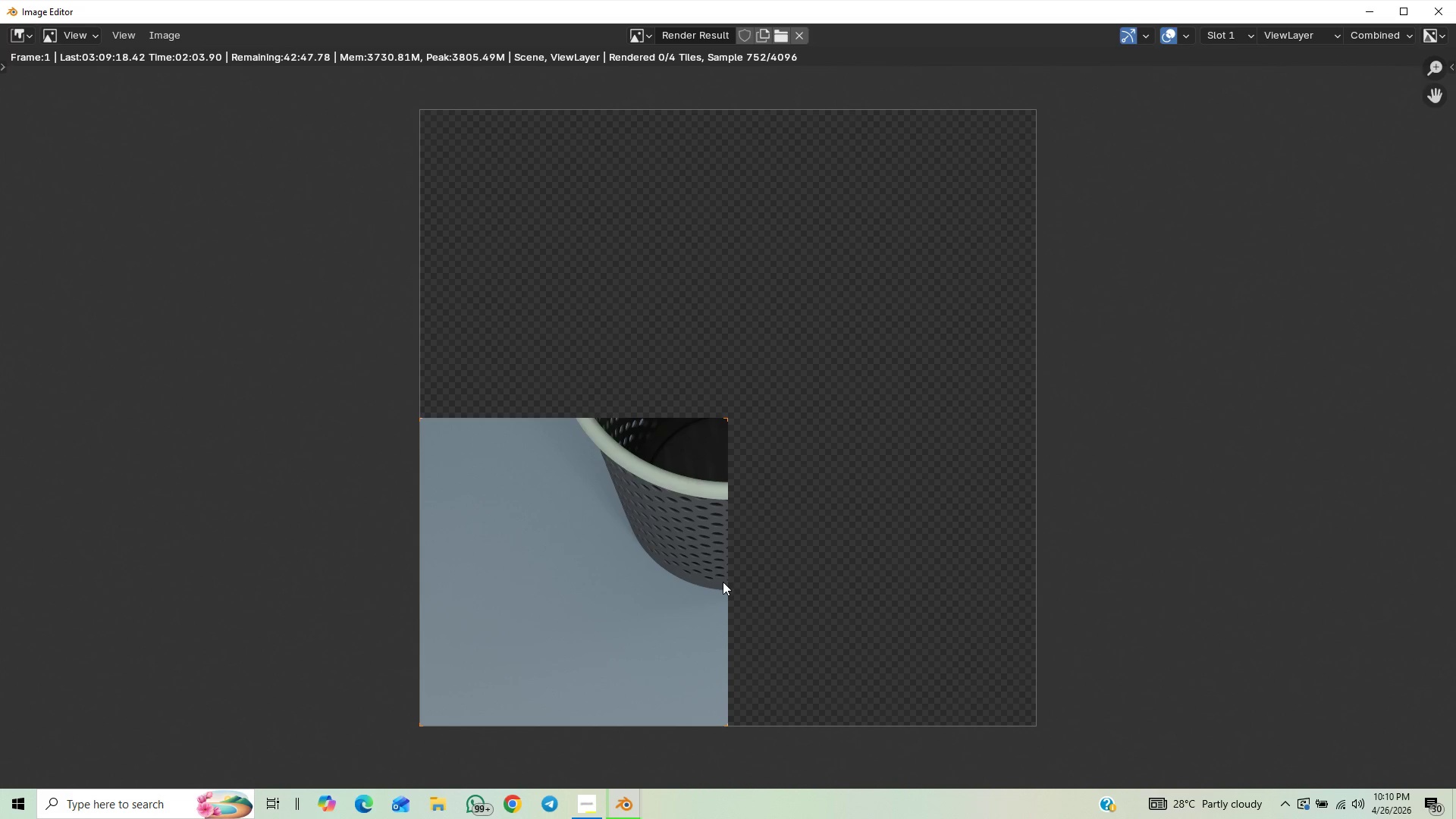 
scroll: coordinate [523, 463], scroll_direction: down, amount: 2.0
 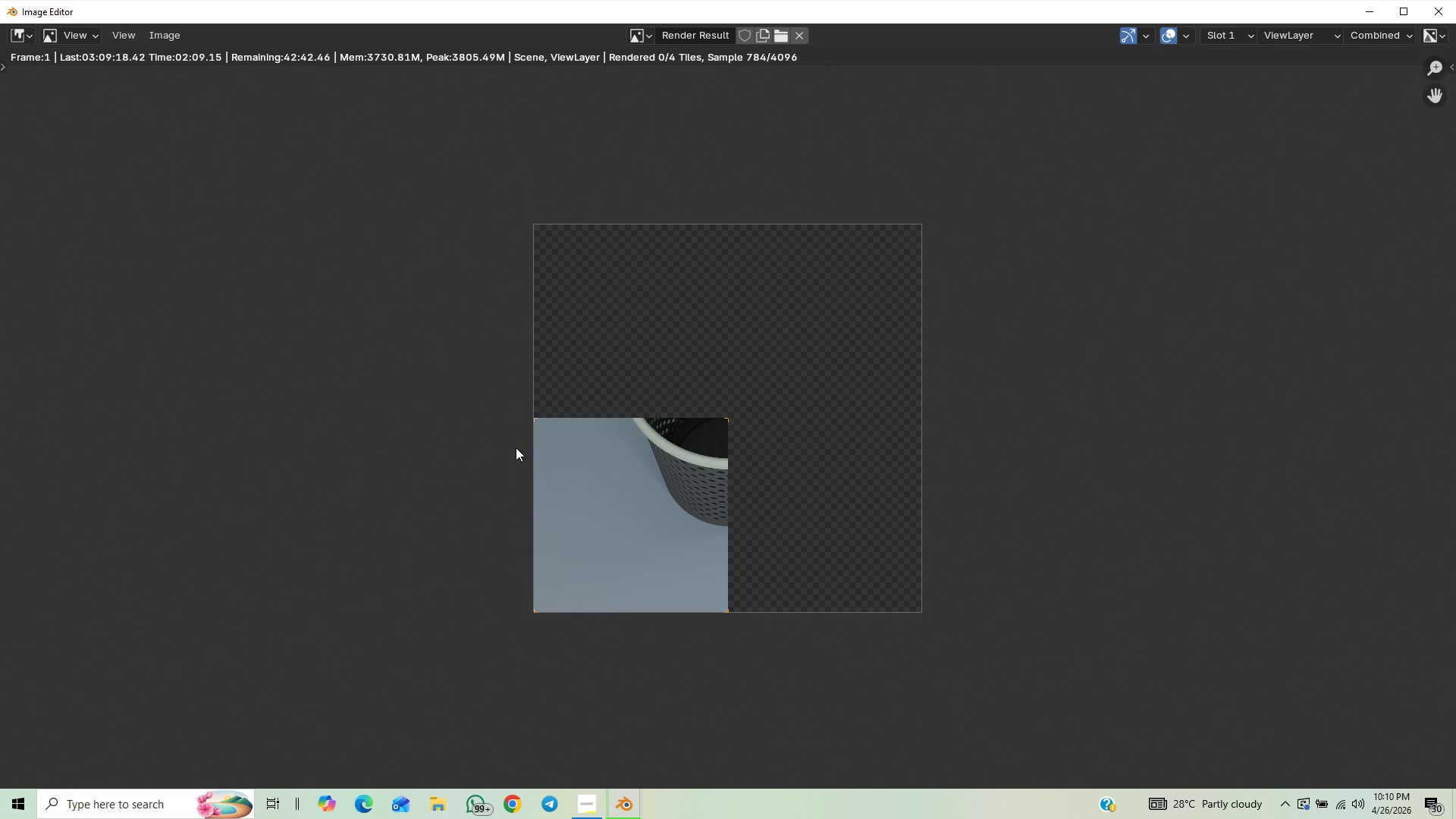 
scroll: coordinate [519, 431], scroll_direction: up, amount: 1.0
 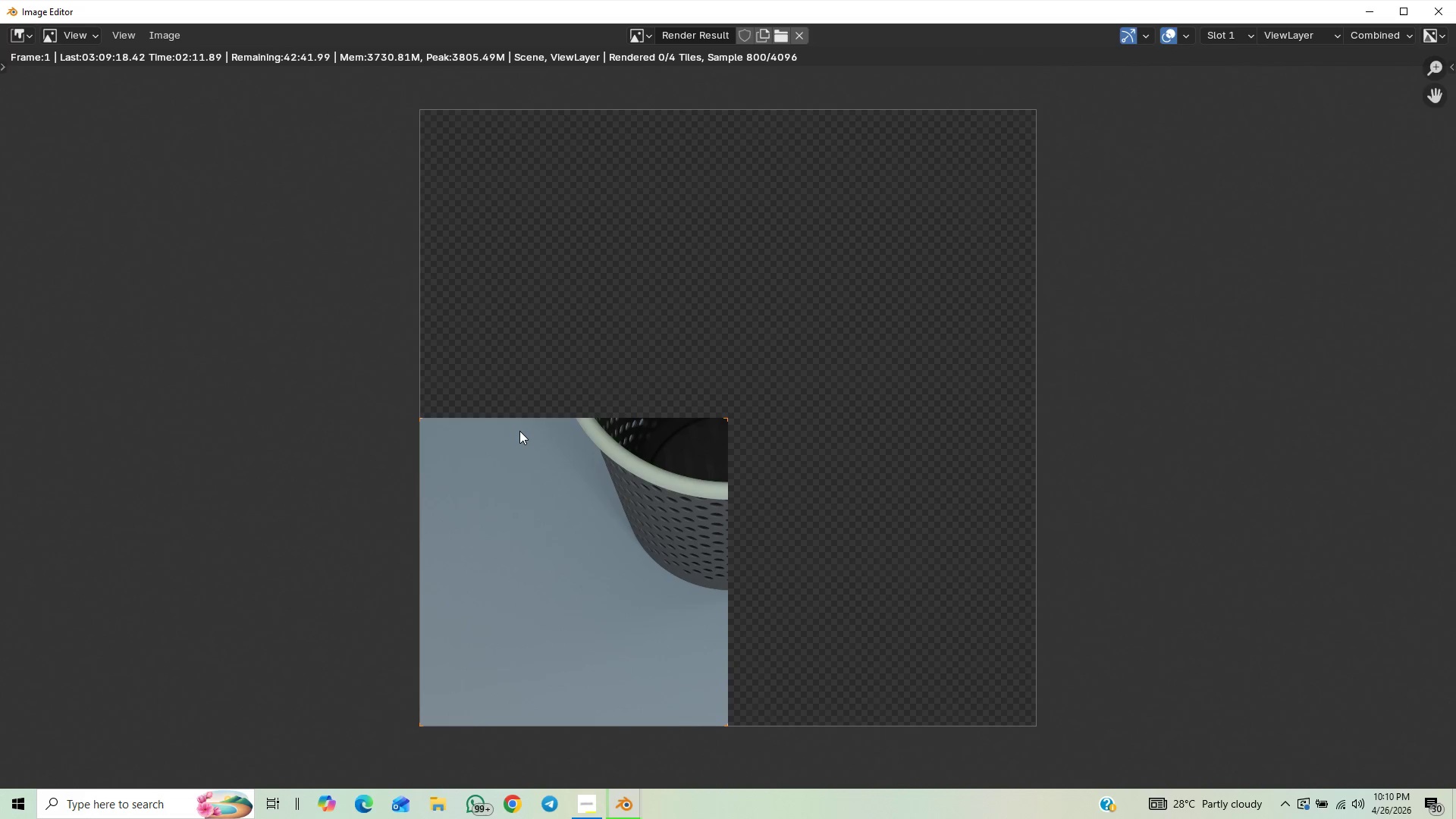 
scroll: coordinate [519, 431], scroll_direction: down, amount: 1.0
 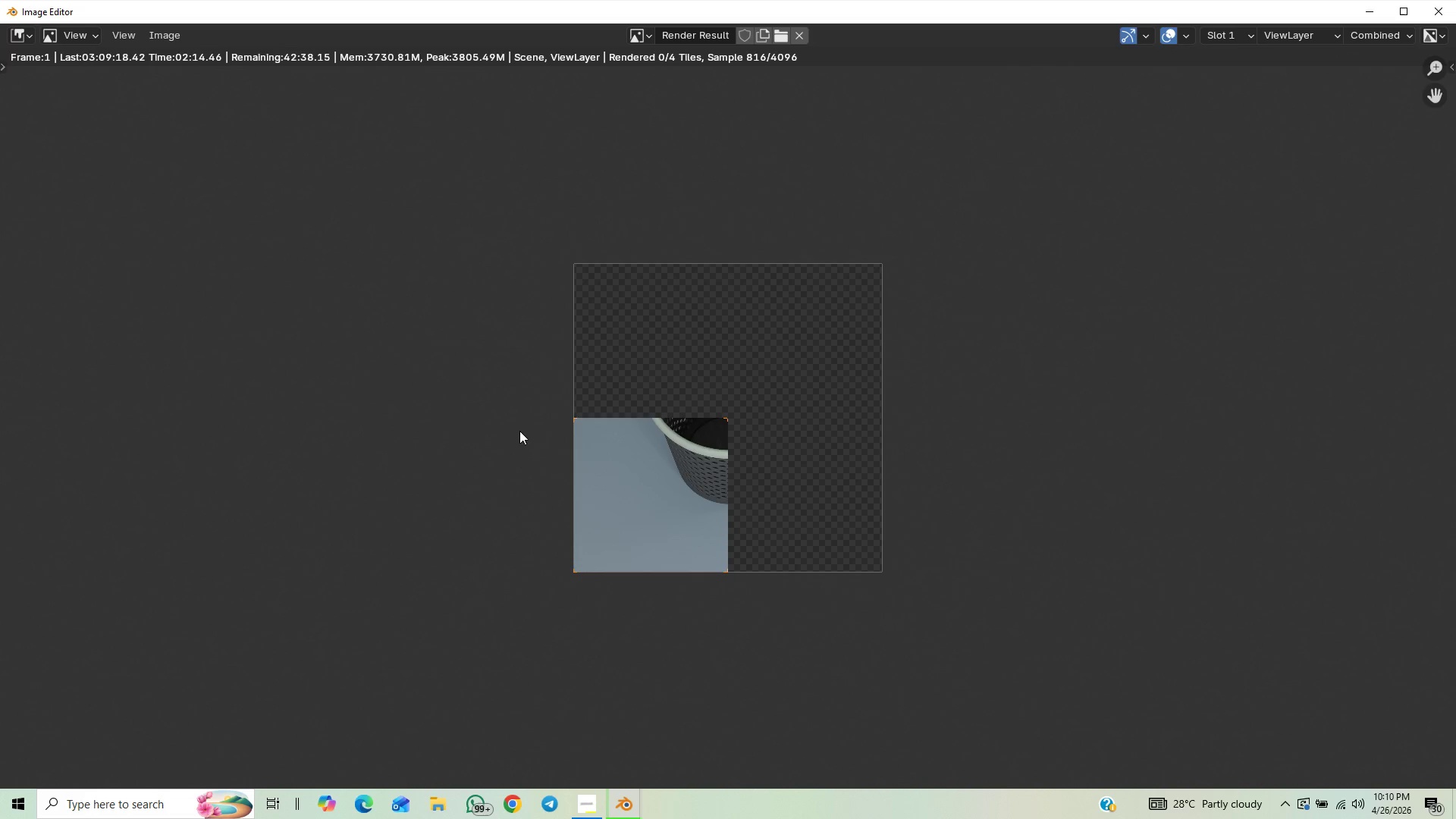 
scroll: coordinate [519, 431], scroll_direction: up, amount: 4.0
 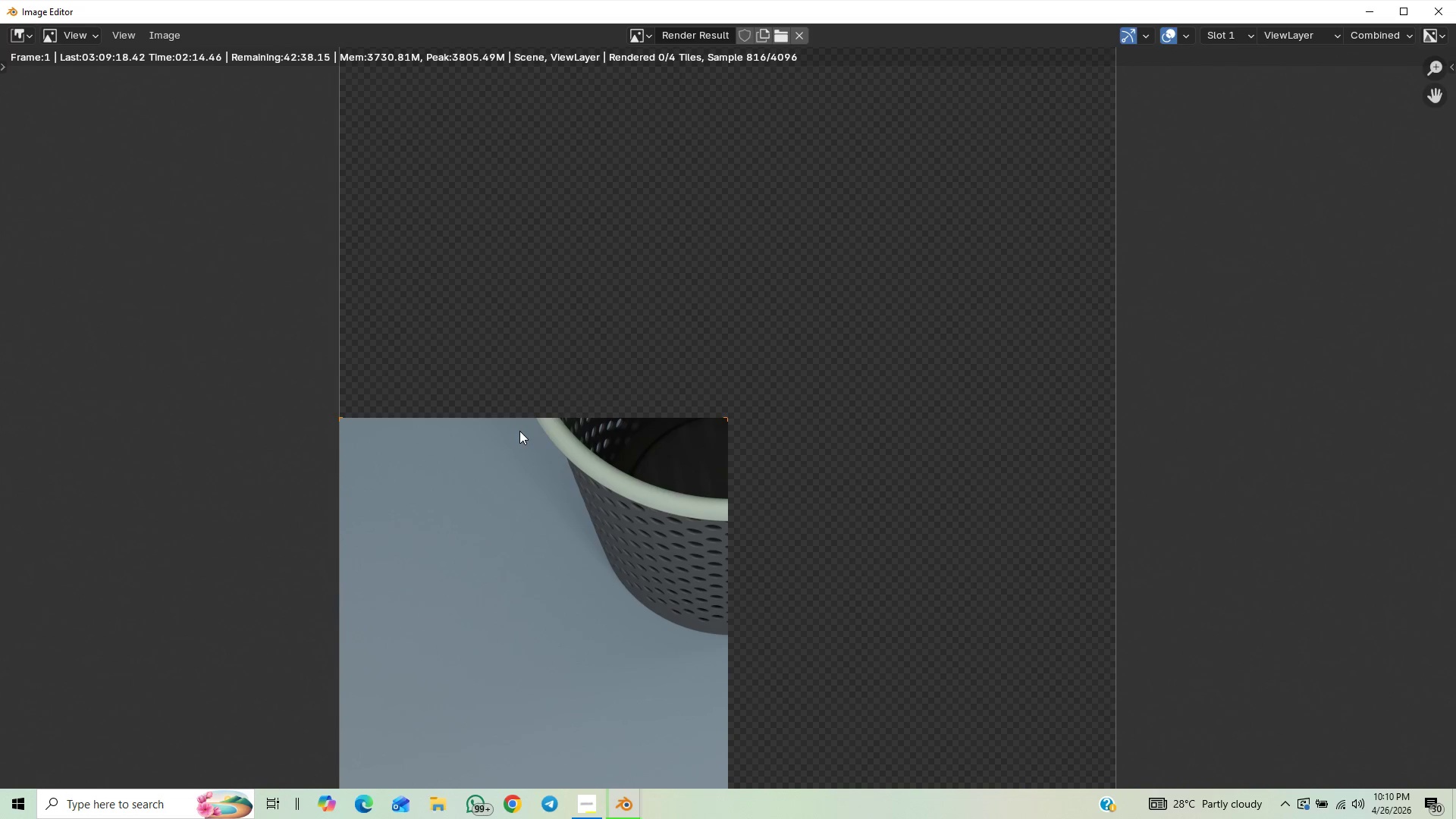 
scroll: coordinate [519, 431], scroll_direction: down, amount: 4.0
 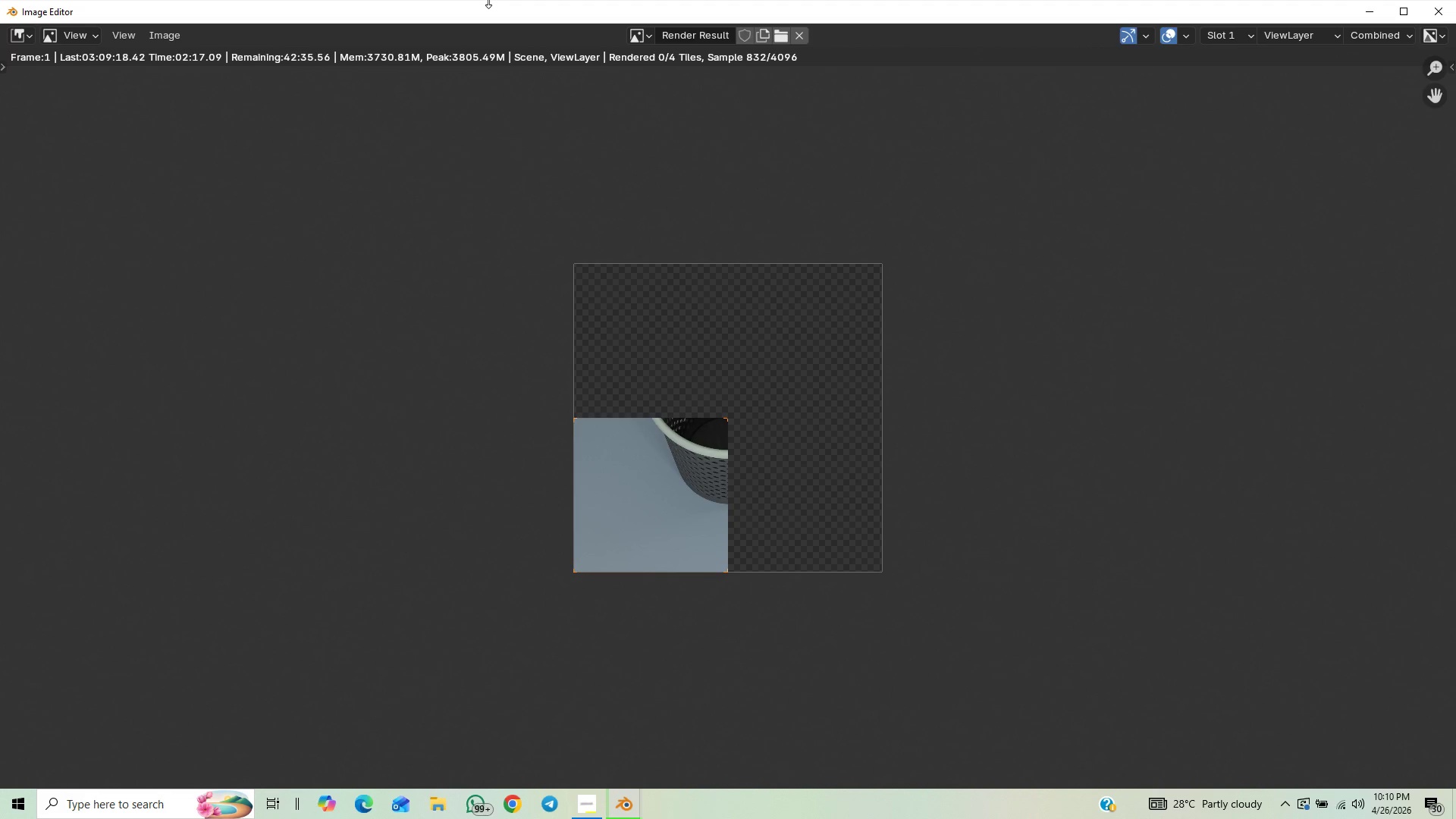 
scroll: coordinate [555, 71], scroll_direction: none, amount: 0.0
 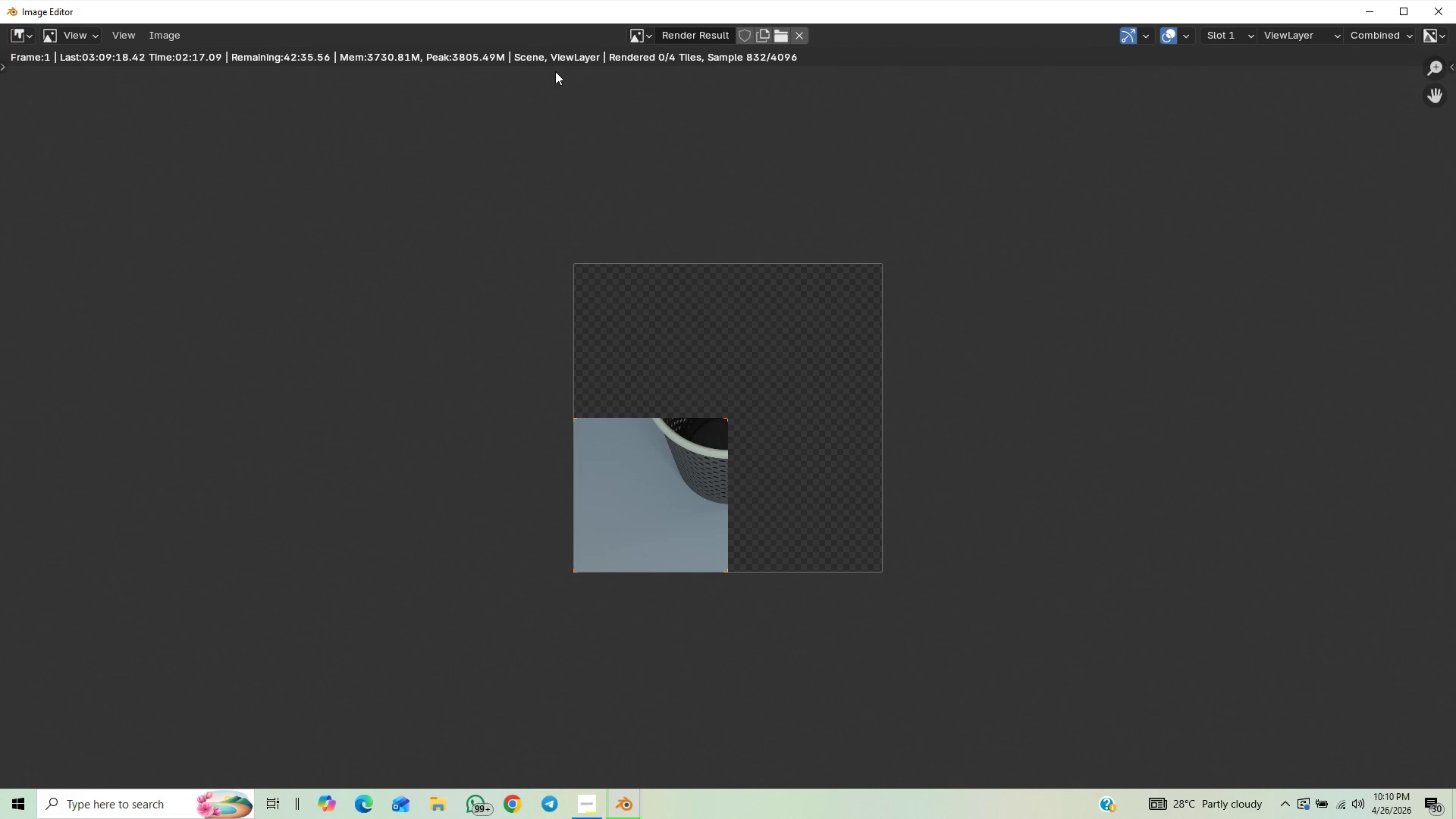 
scroll: coordinate [555, 71], scroll_direction: up, amount: 2.0
 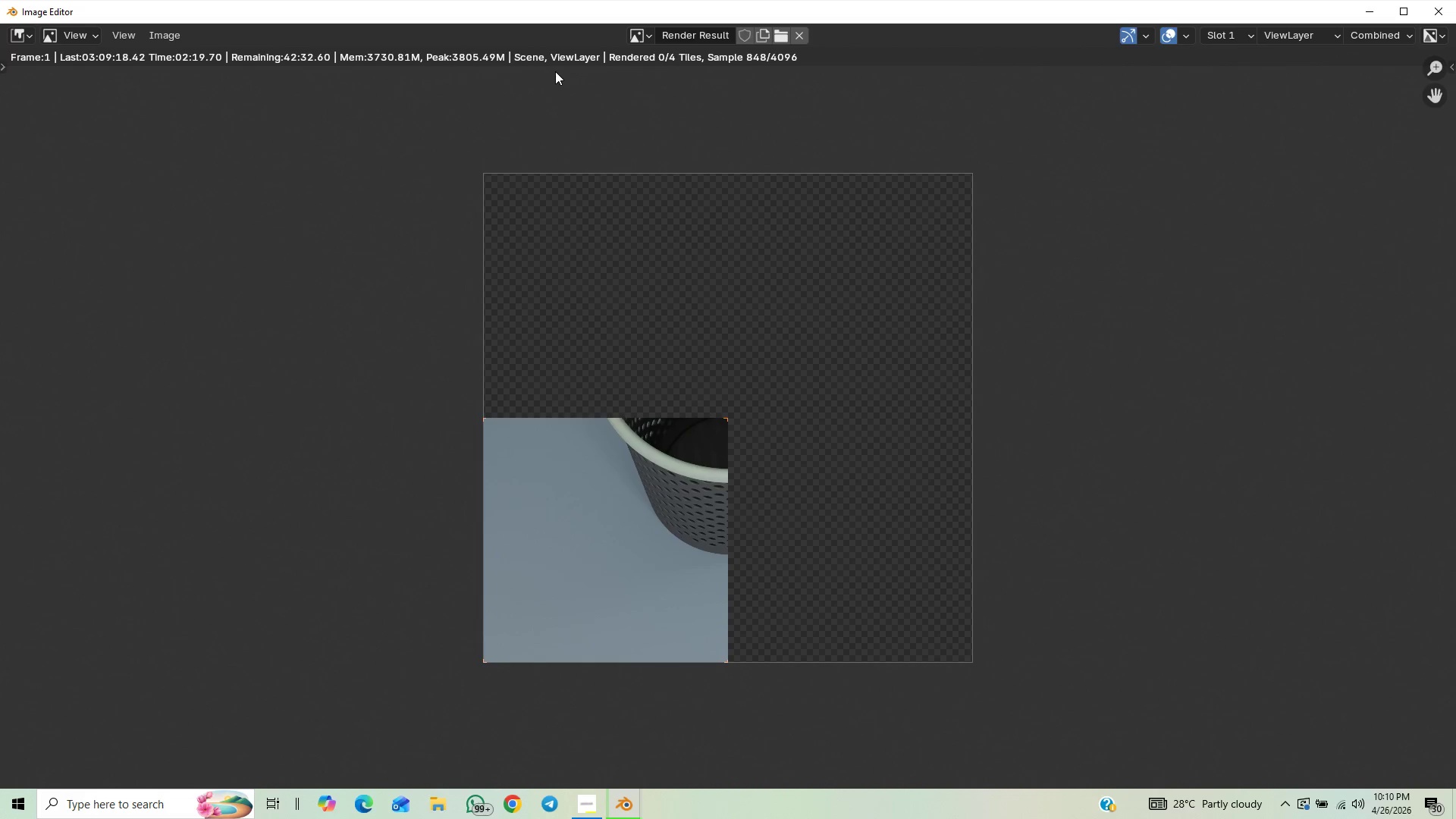 
scroll: coordinate [555, 71], scroll_direction: down, amount: 2.0
 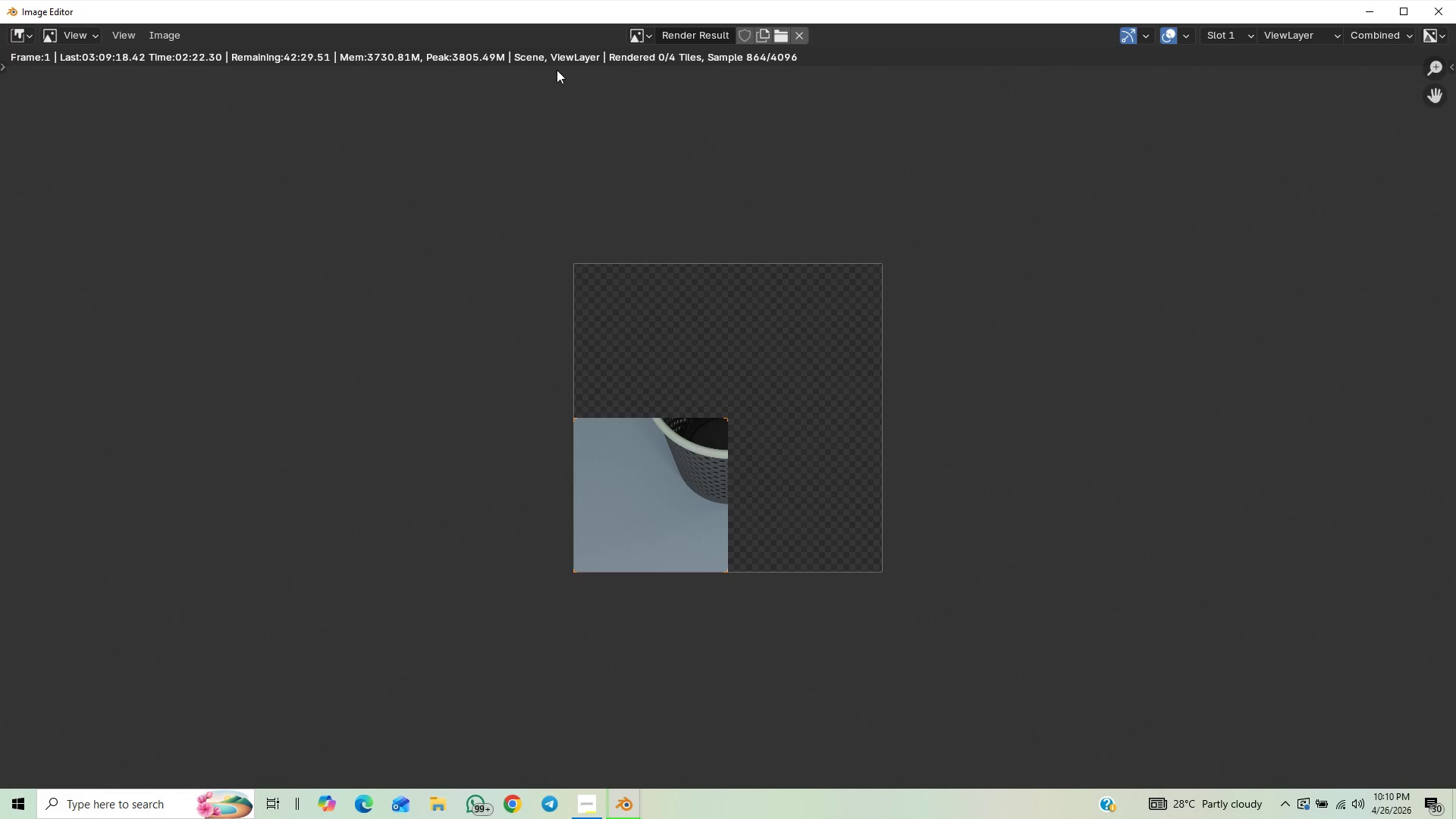 
scroll: coordinate [557, 70], scroll_direction: up, amount: 2.0
 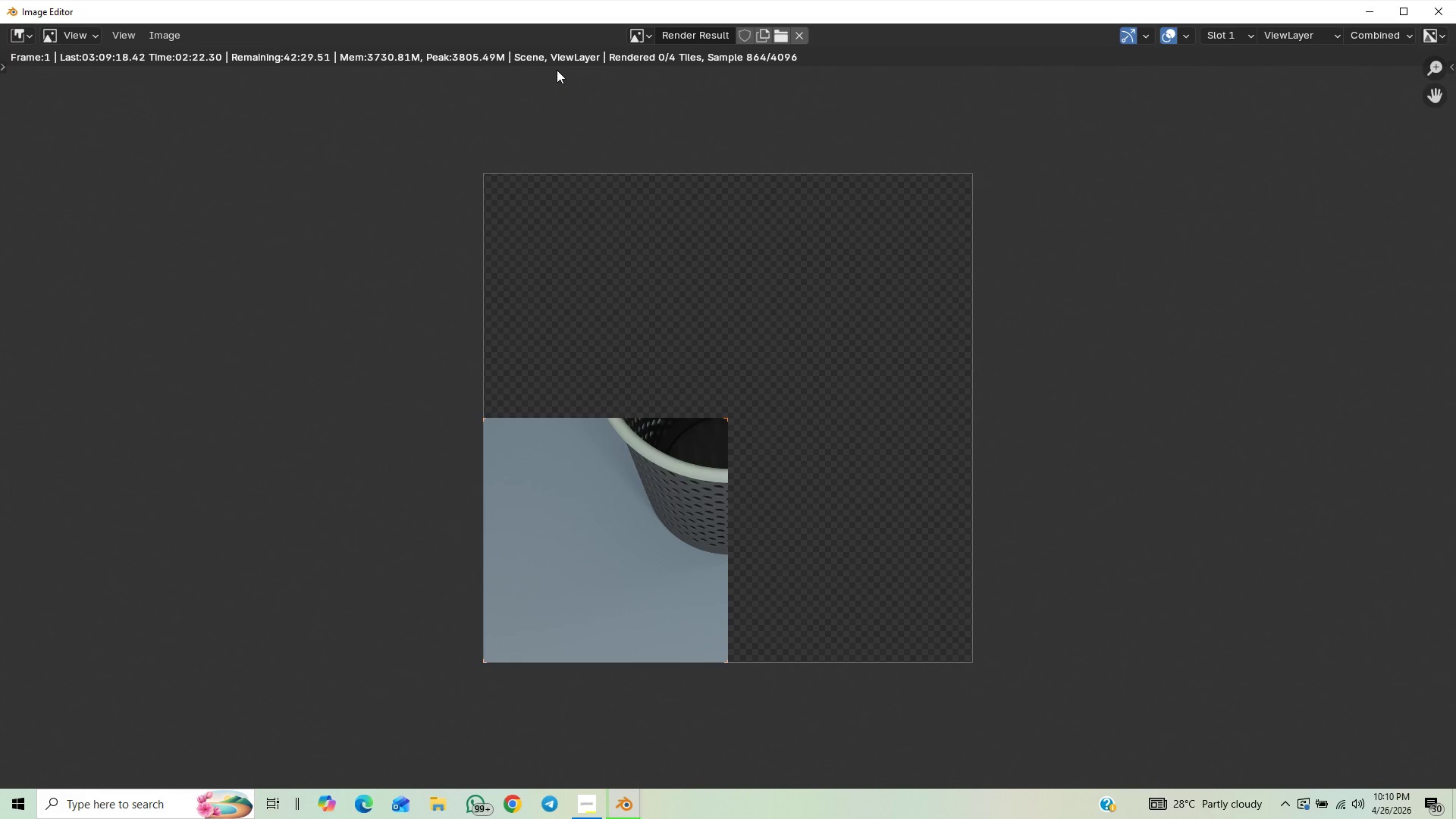 
scroll: coordinate [557, 70], scroll_direction: none, amount: 0.0
 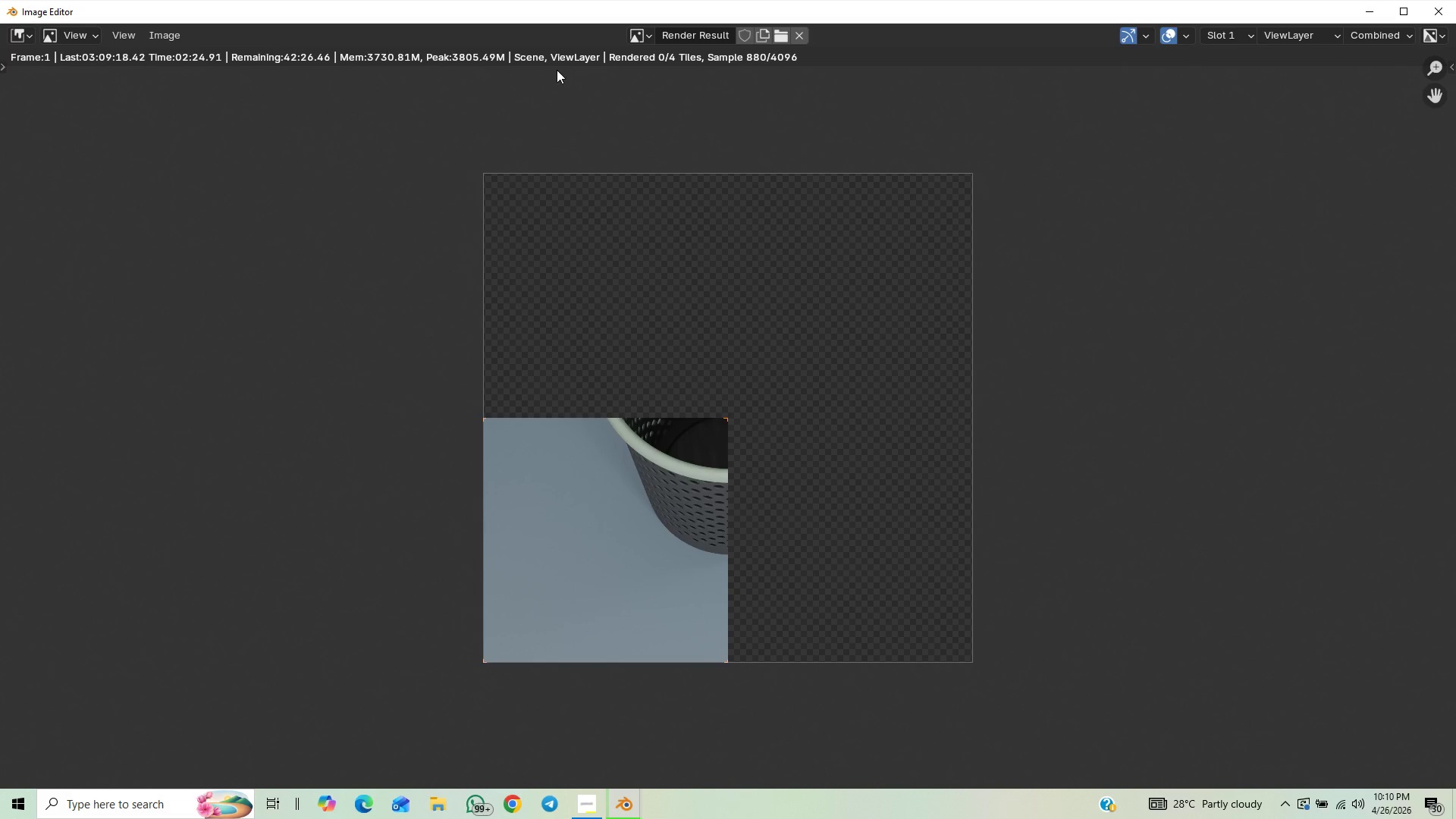 
scroll: coordinate [563, 63], scroll_direction: up, amount: 2.0
 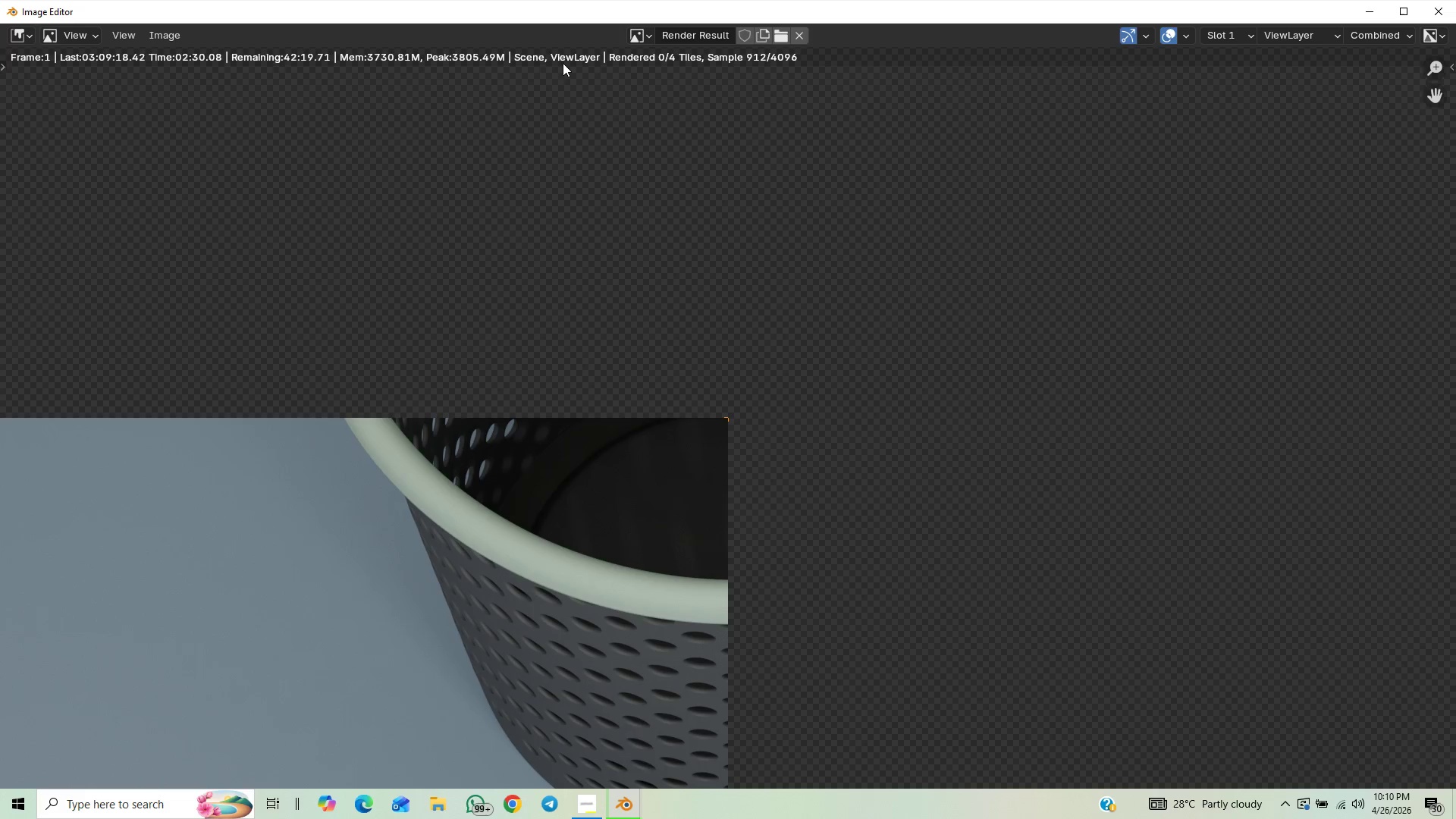 
scroll: coordinate [660, 446], scroll_direction: down, amount: 4.0
 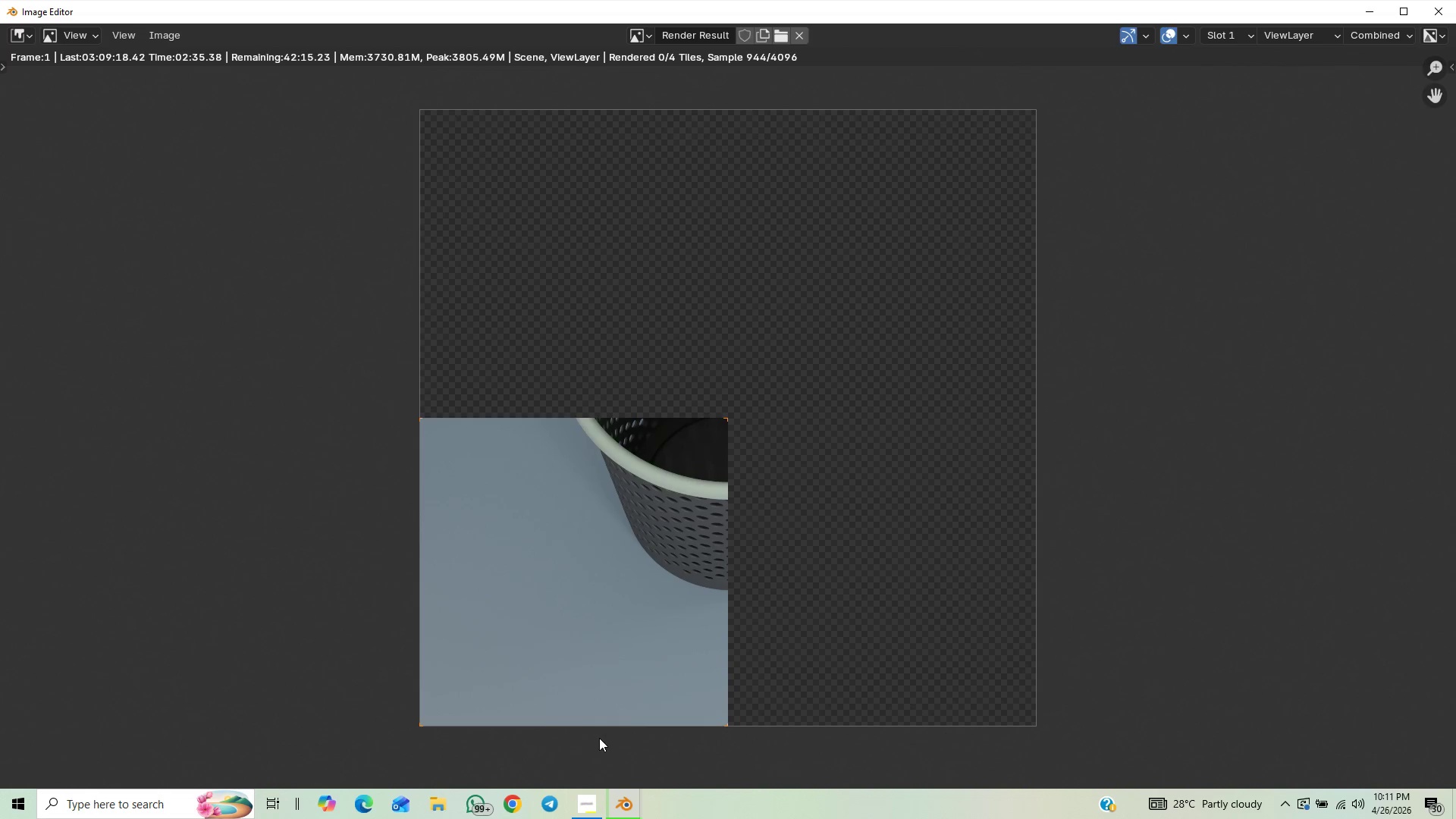 
mouse_move([627, 796])
 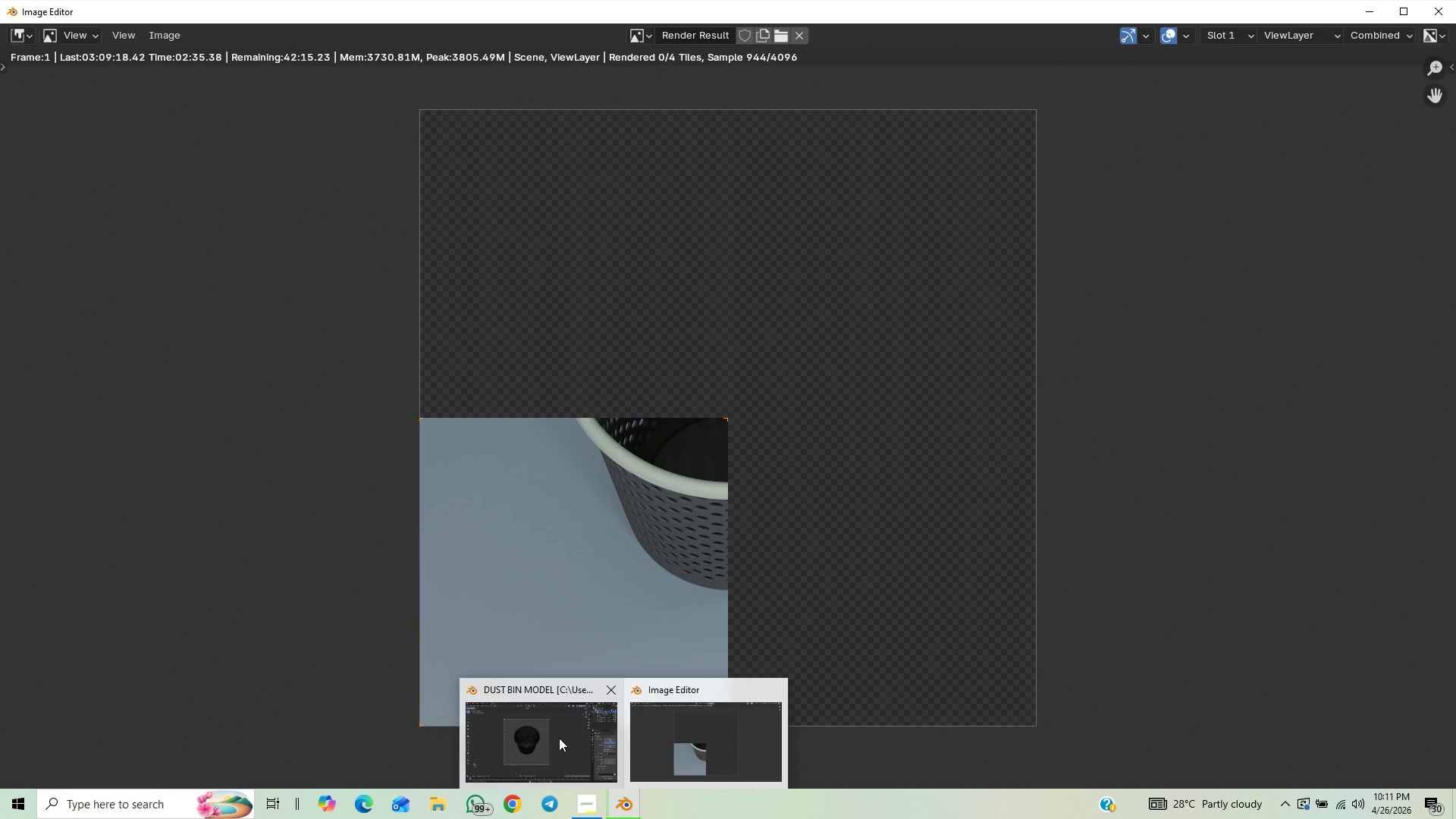 
left_click([559, 738])
 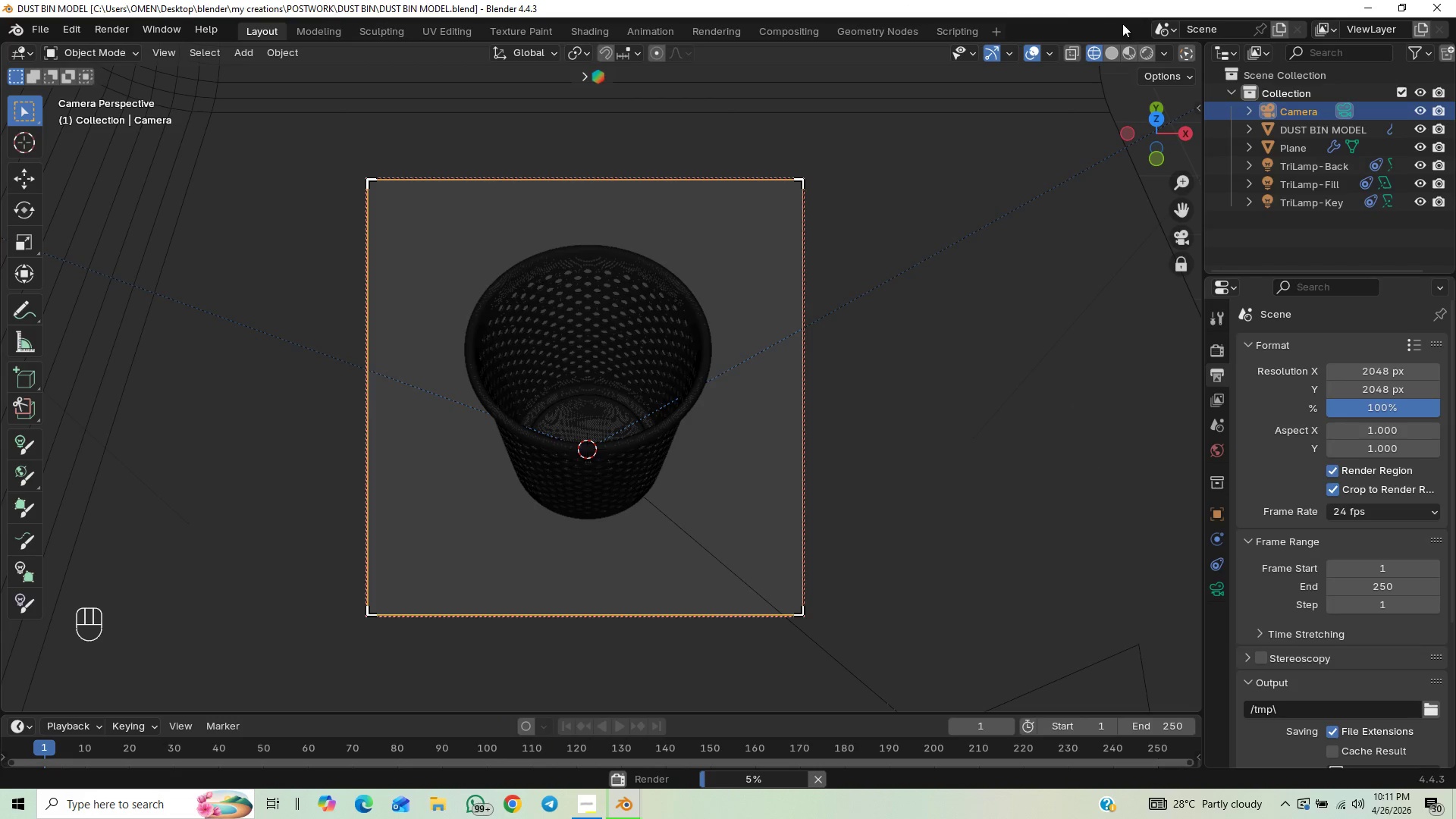 
left_click([1150, 64])
 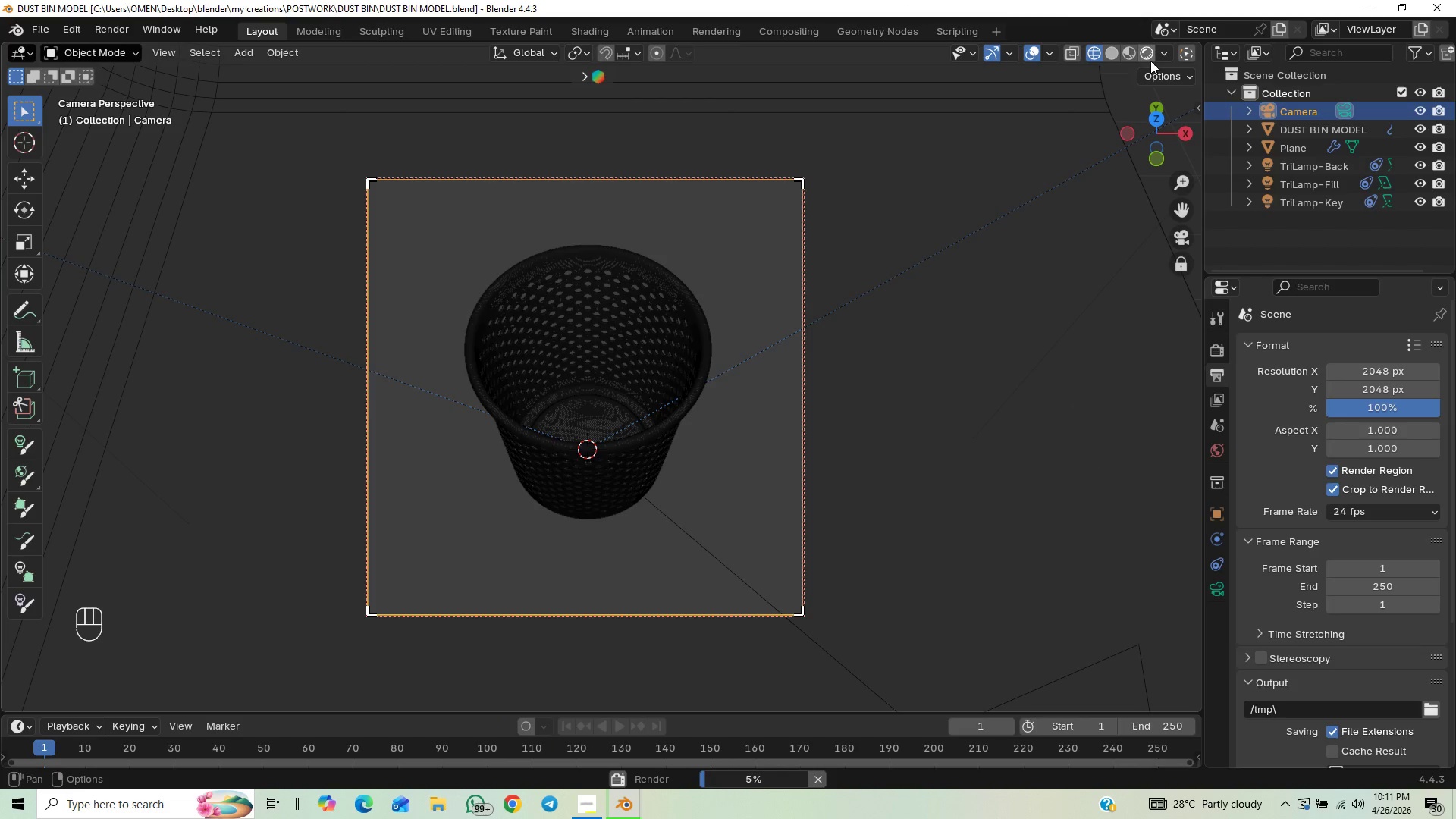 
left_click([1150, 58])
 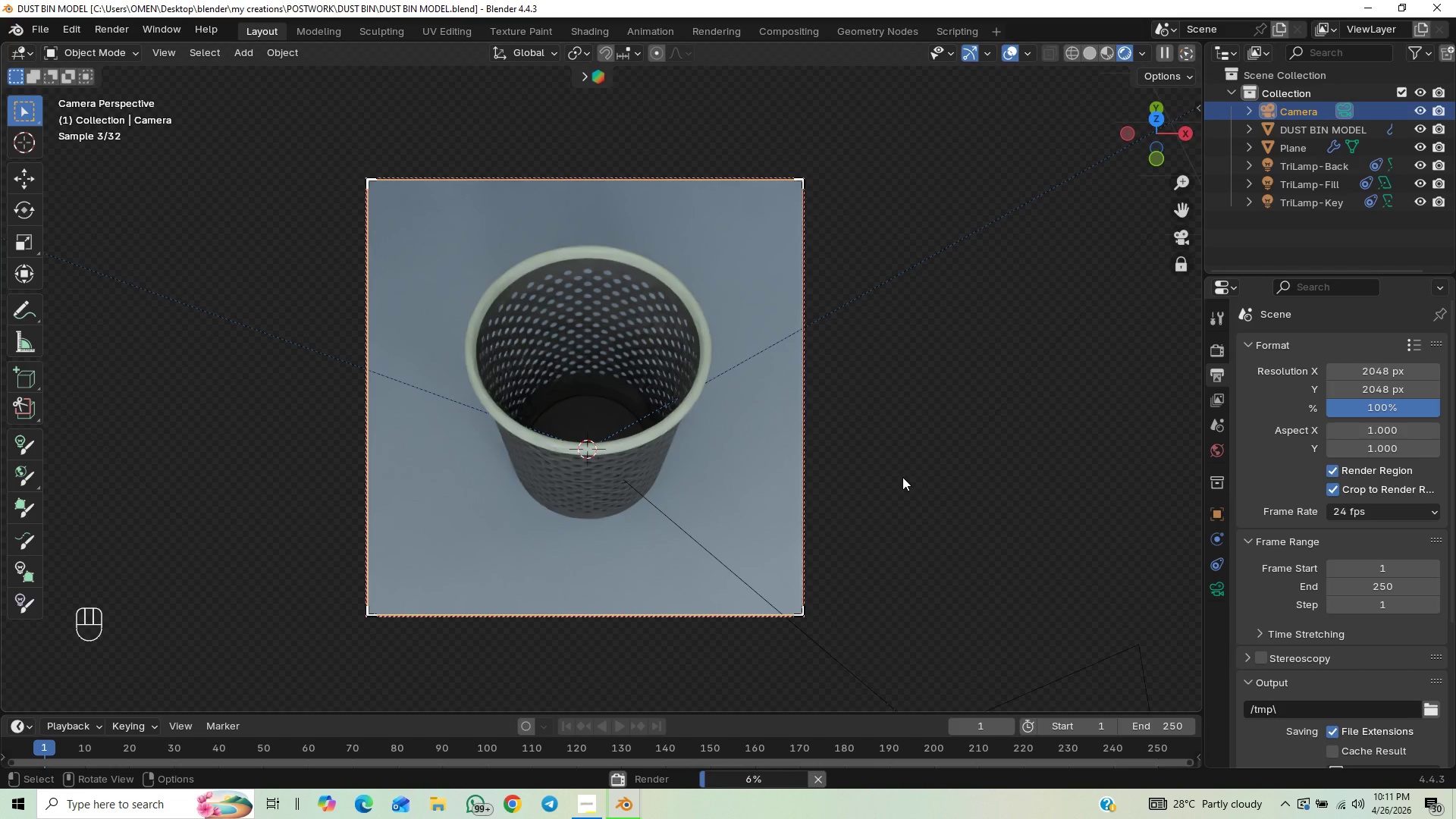 
wait(12.95)
 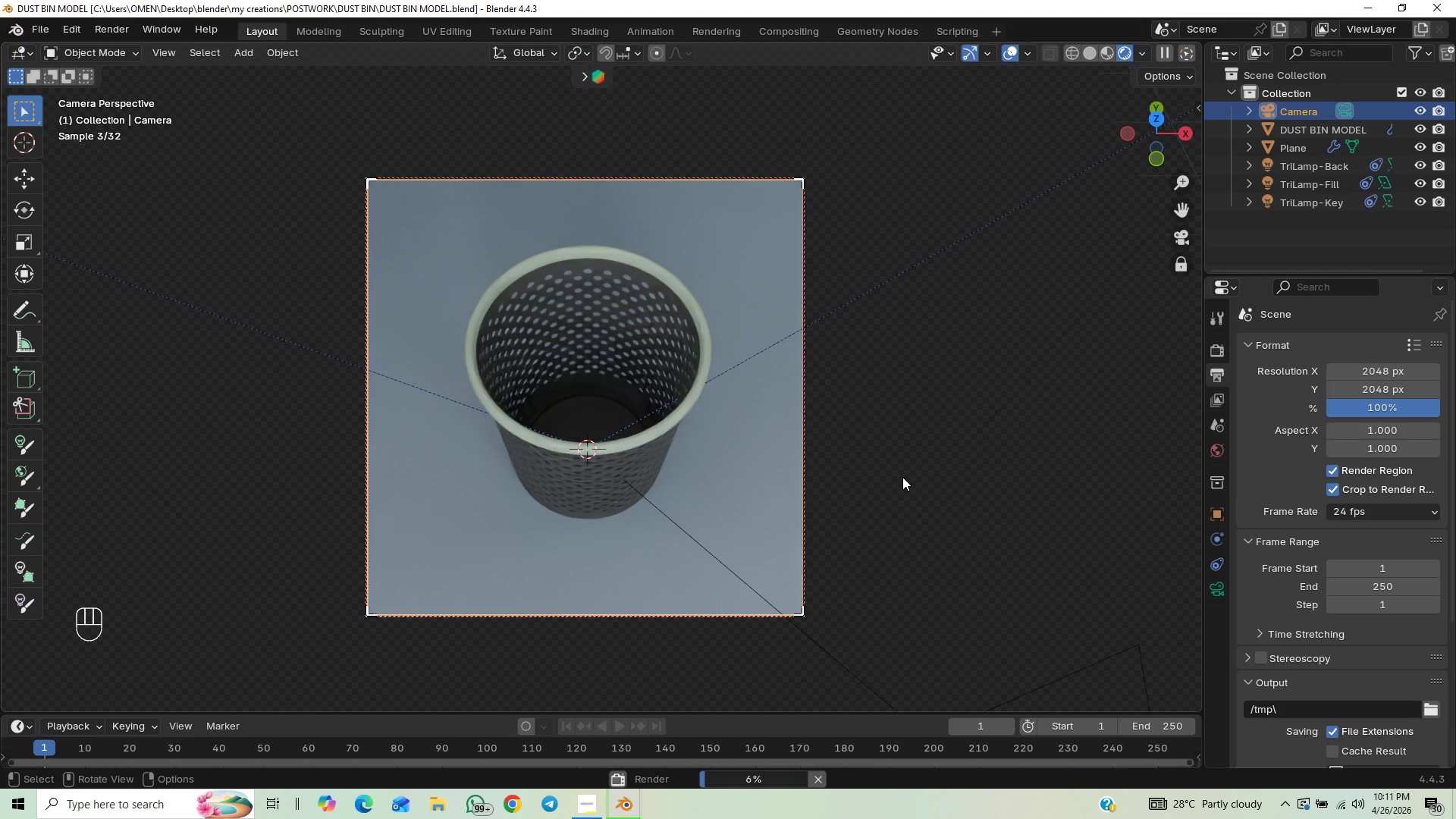 
left_click([670, 732])
 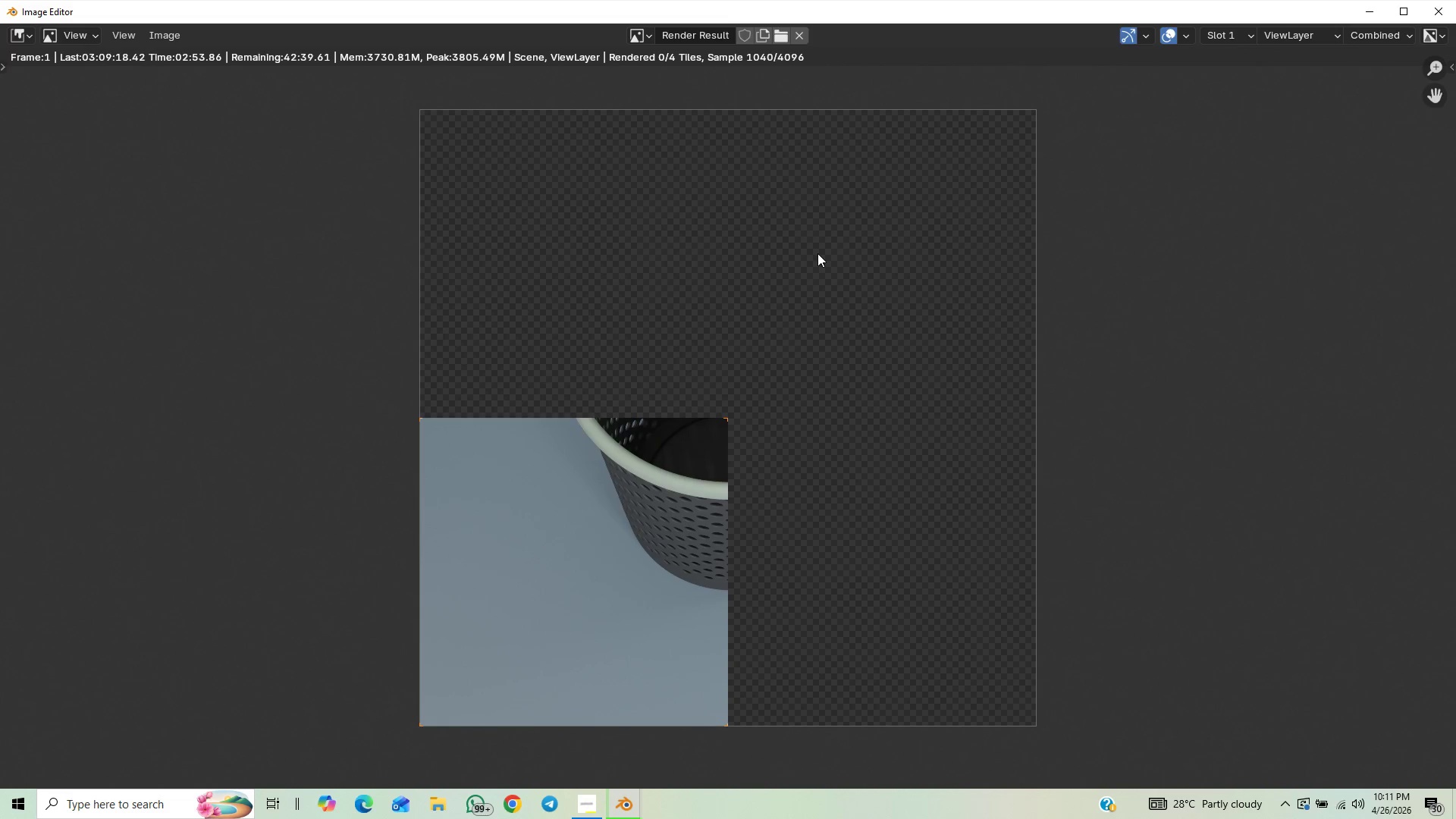 
key(Control+S)
 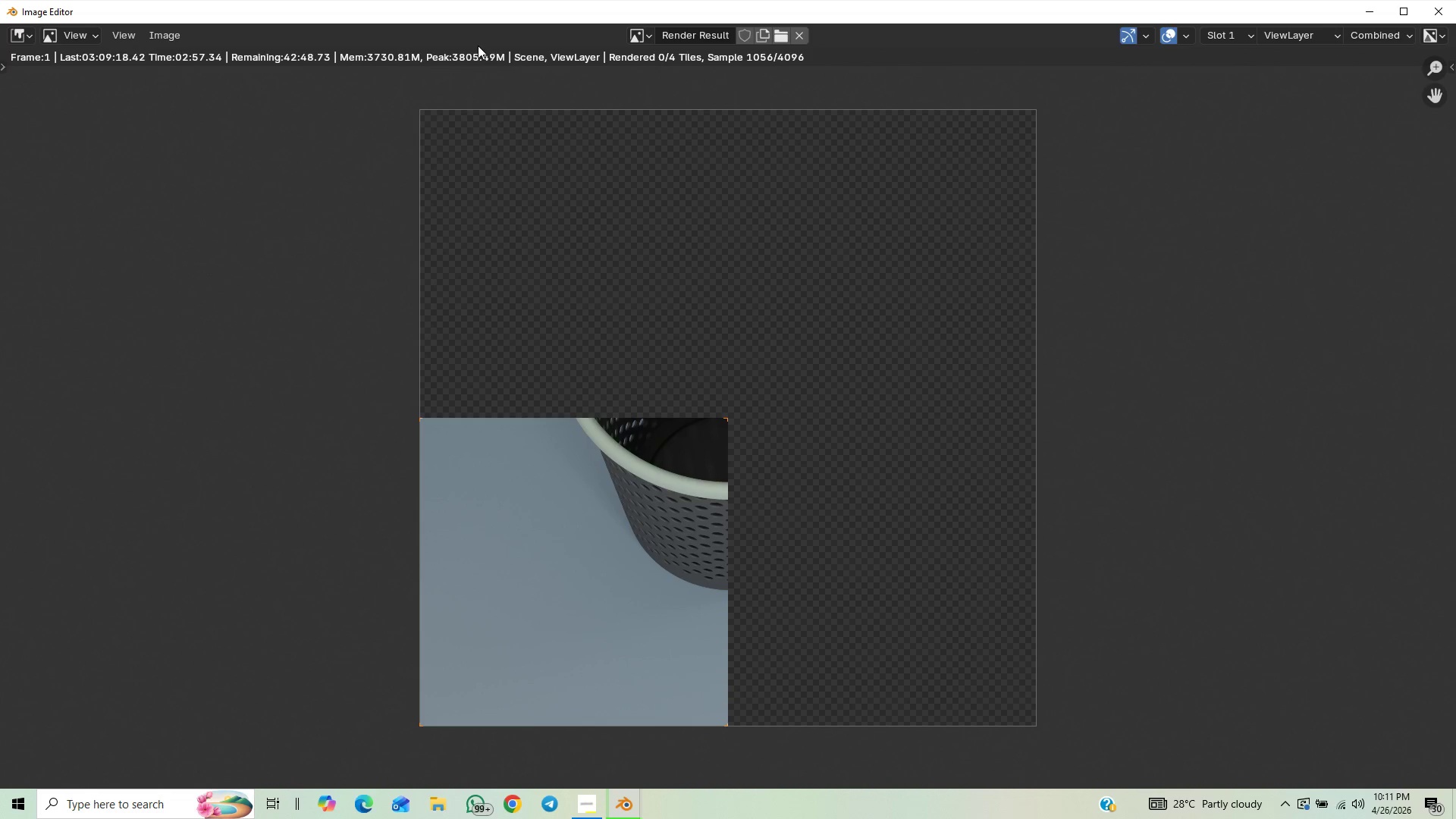 
scroll: coordinate [607, 227], scroll_direction: none, amount: 0.0
 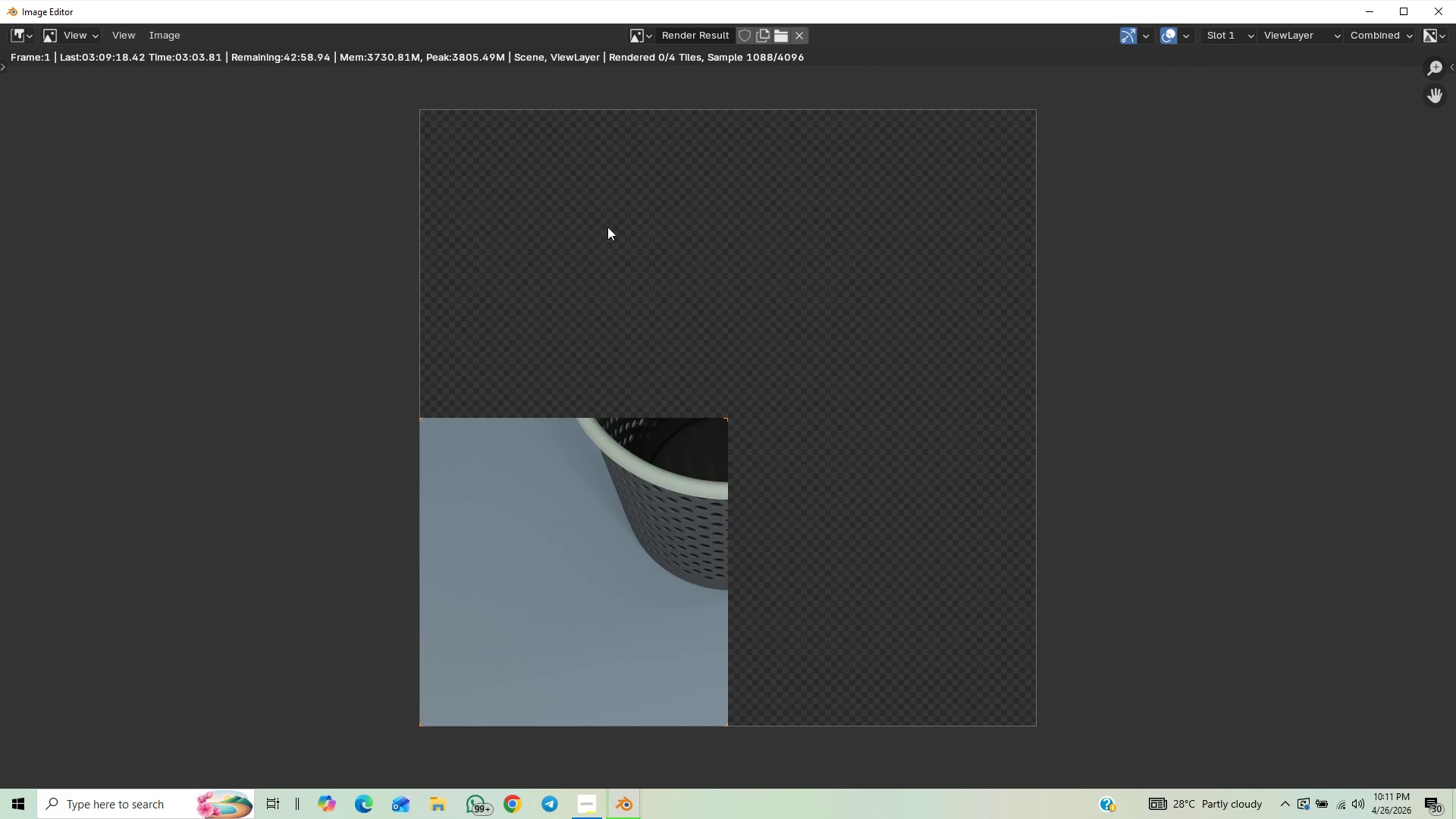 
scroll: coordinate [607, 227], scroll_direction: up, amount: 2.0
 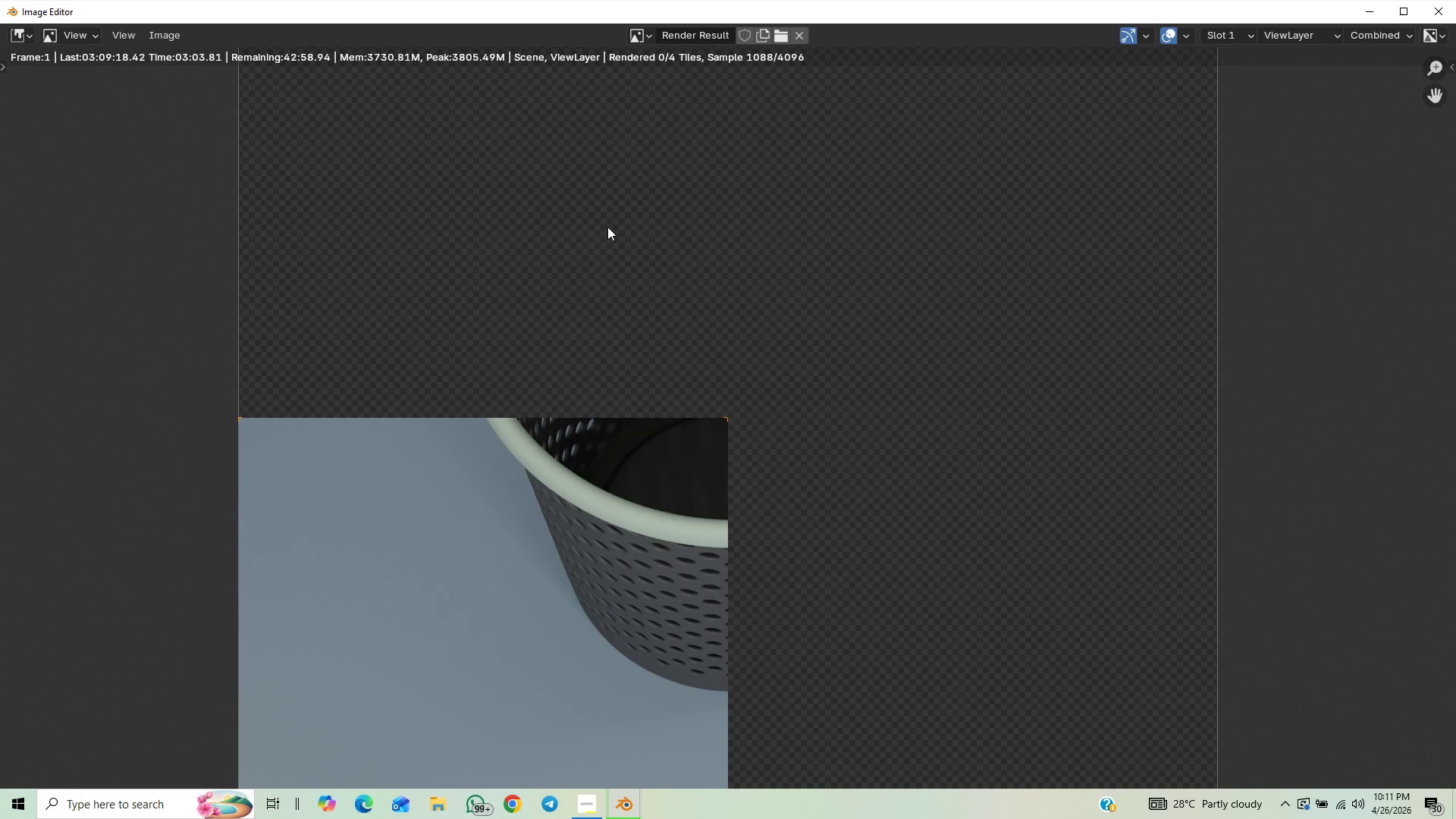 
scroll: coordinate [607, 227], scroll_direction: down, amount: 2.0
 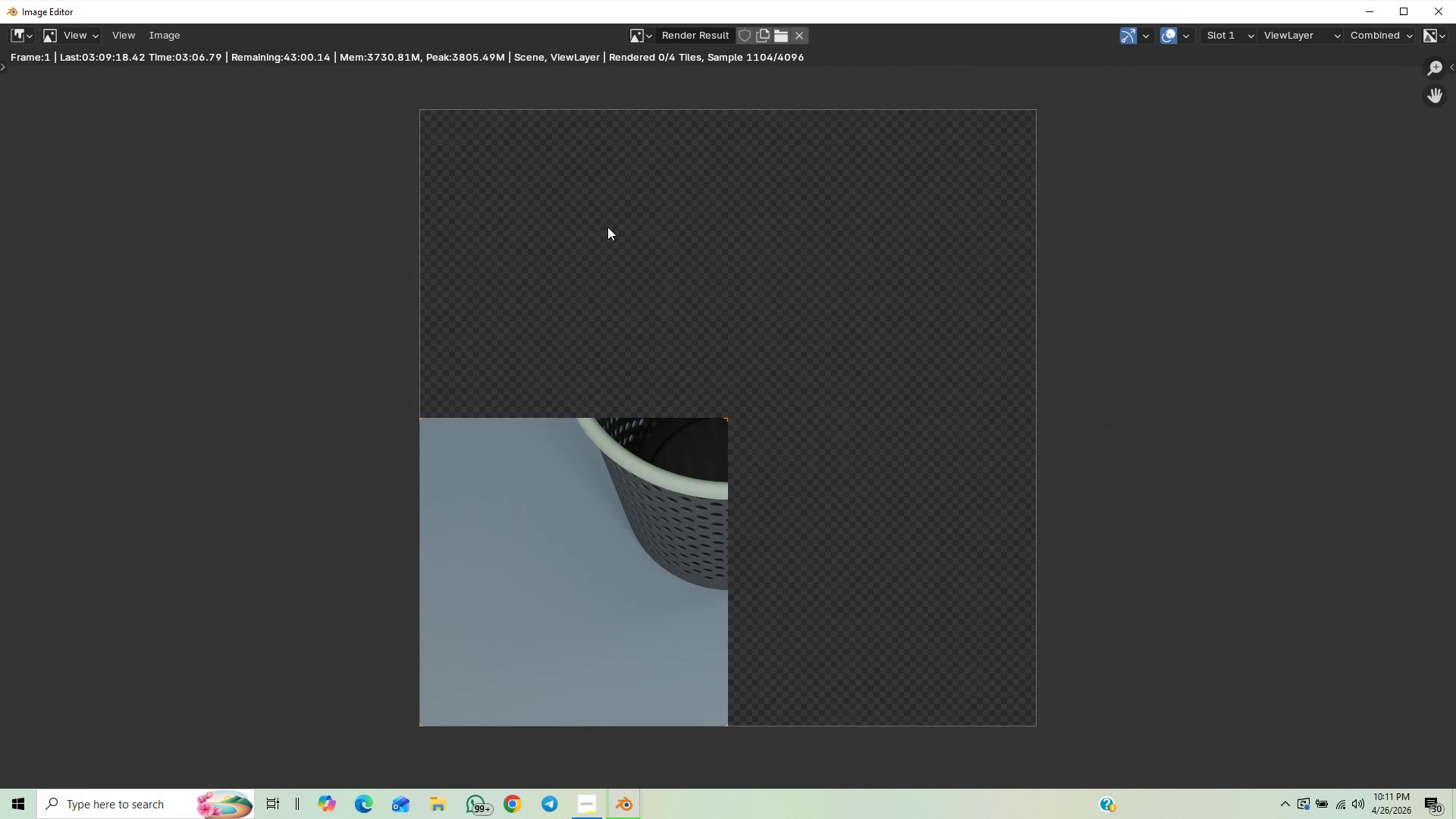 
scroll: coordinate [607, 227], scroll_direction: up, amount: 1.0
 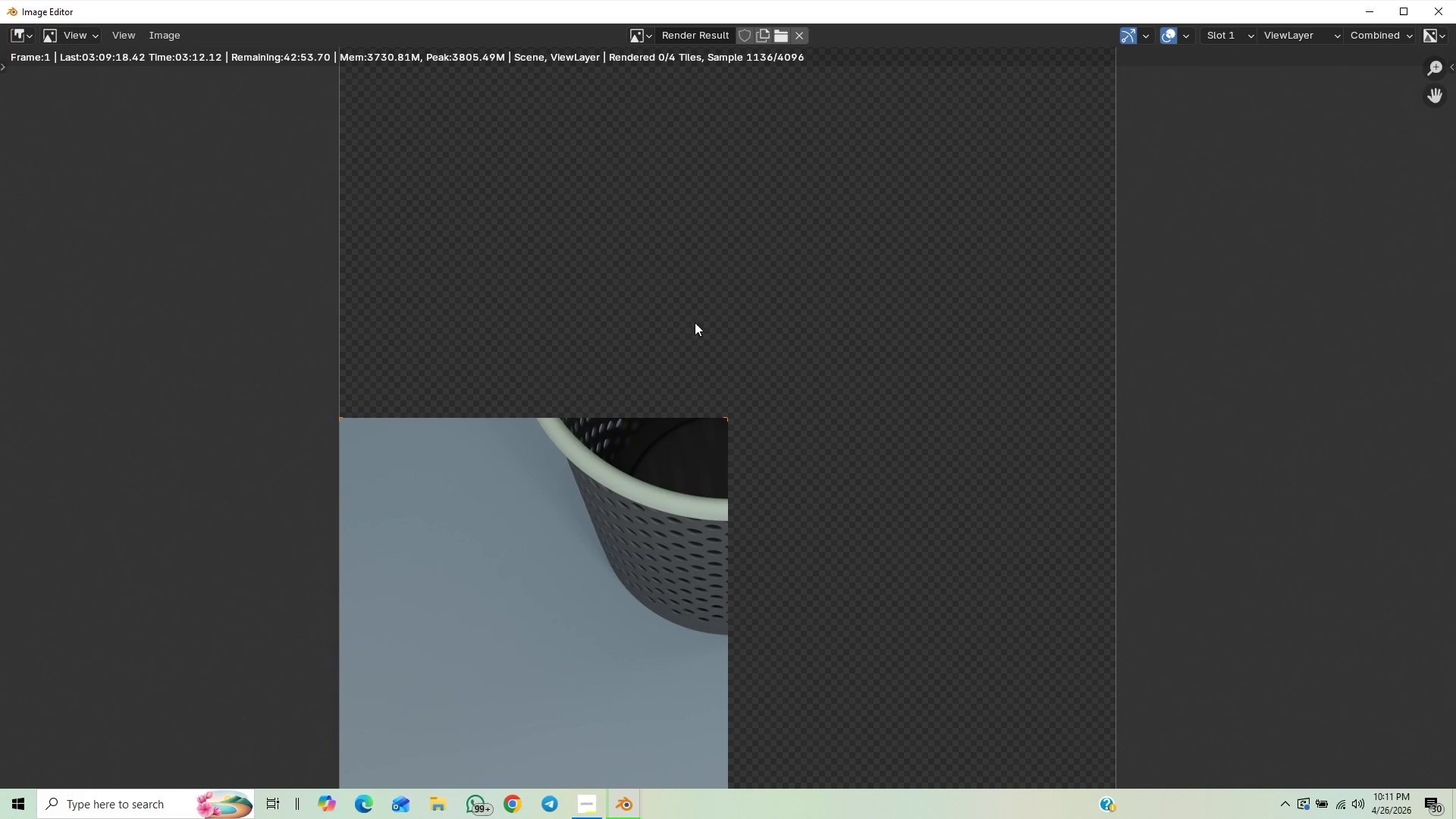 
wait(6.22)
 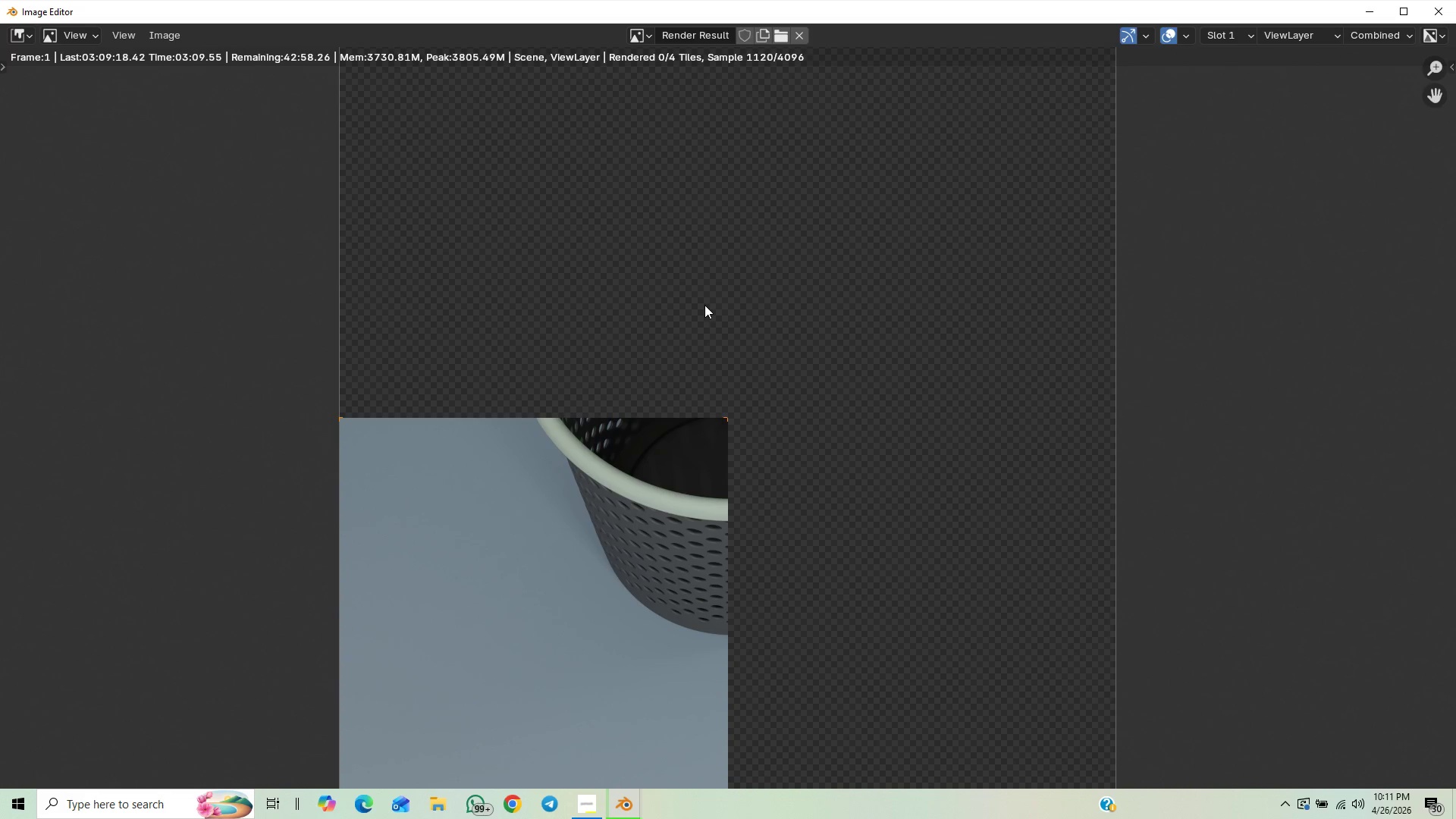 
left_click_drag(start_coordinate=[660, 300], to_coordinate=[657, 318])
 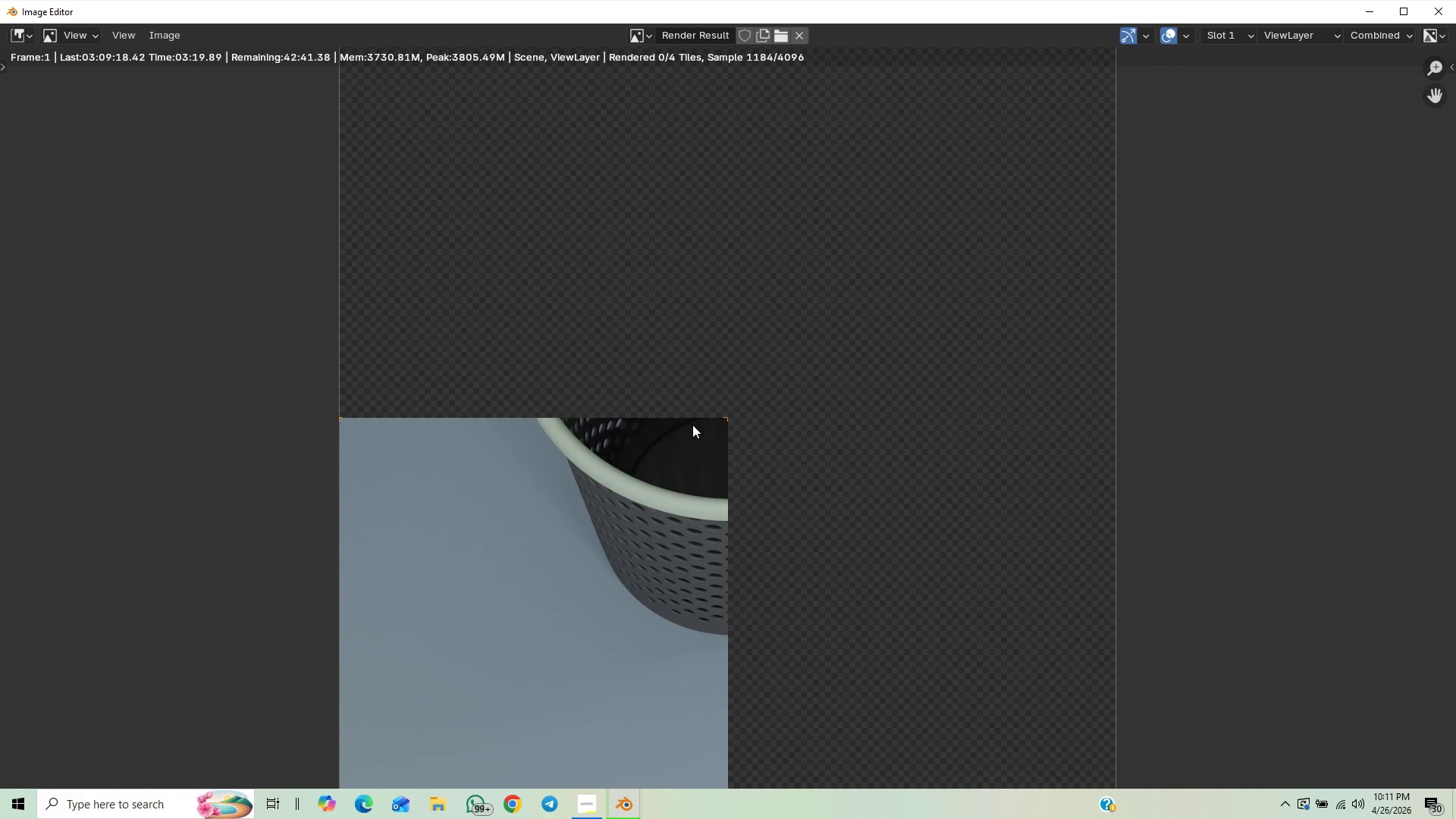 
wait(5.3)
 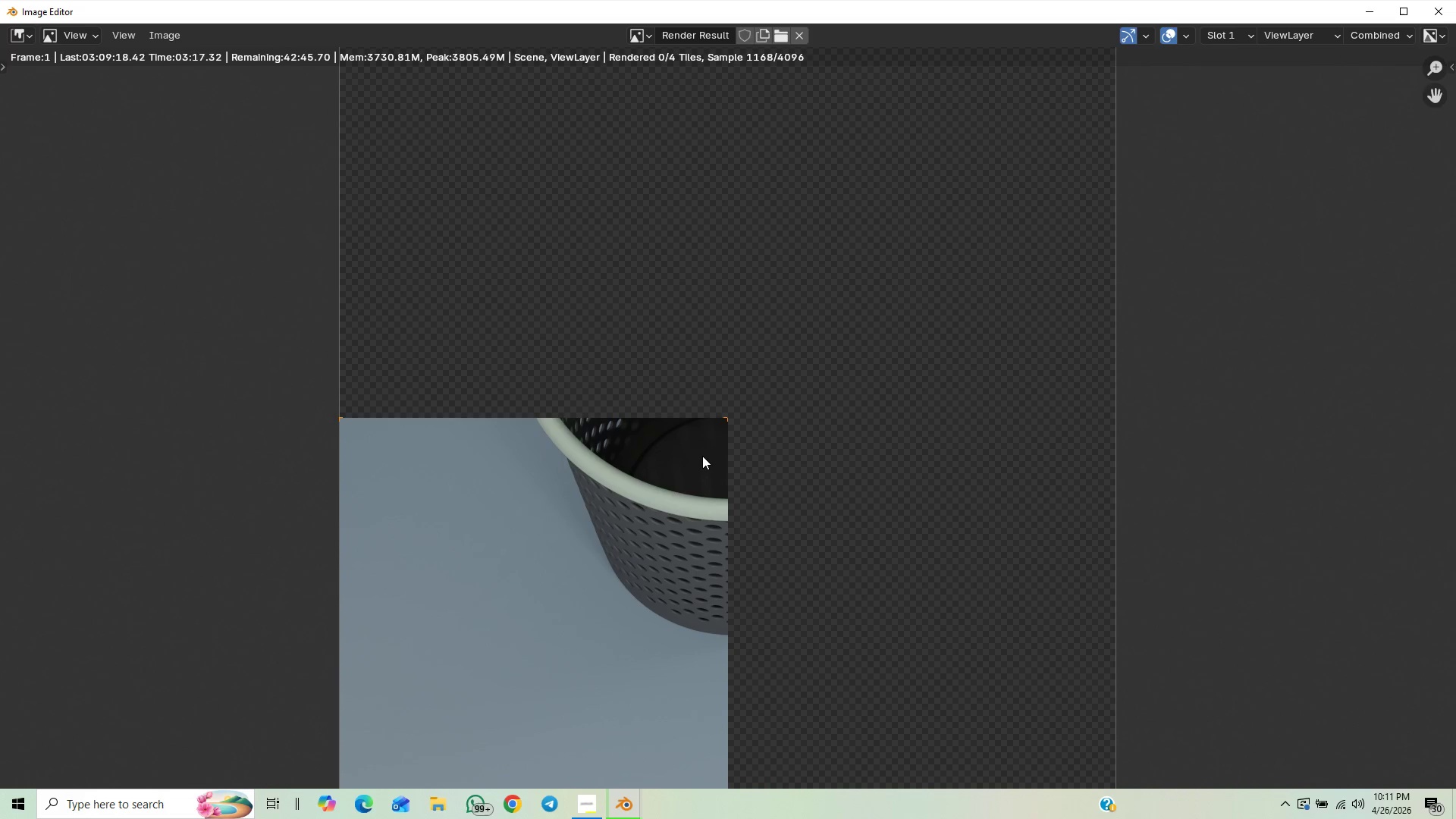 
scroll: coordinate [576, 465], scroll_direction: down, amount: 1.0
 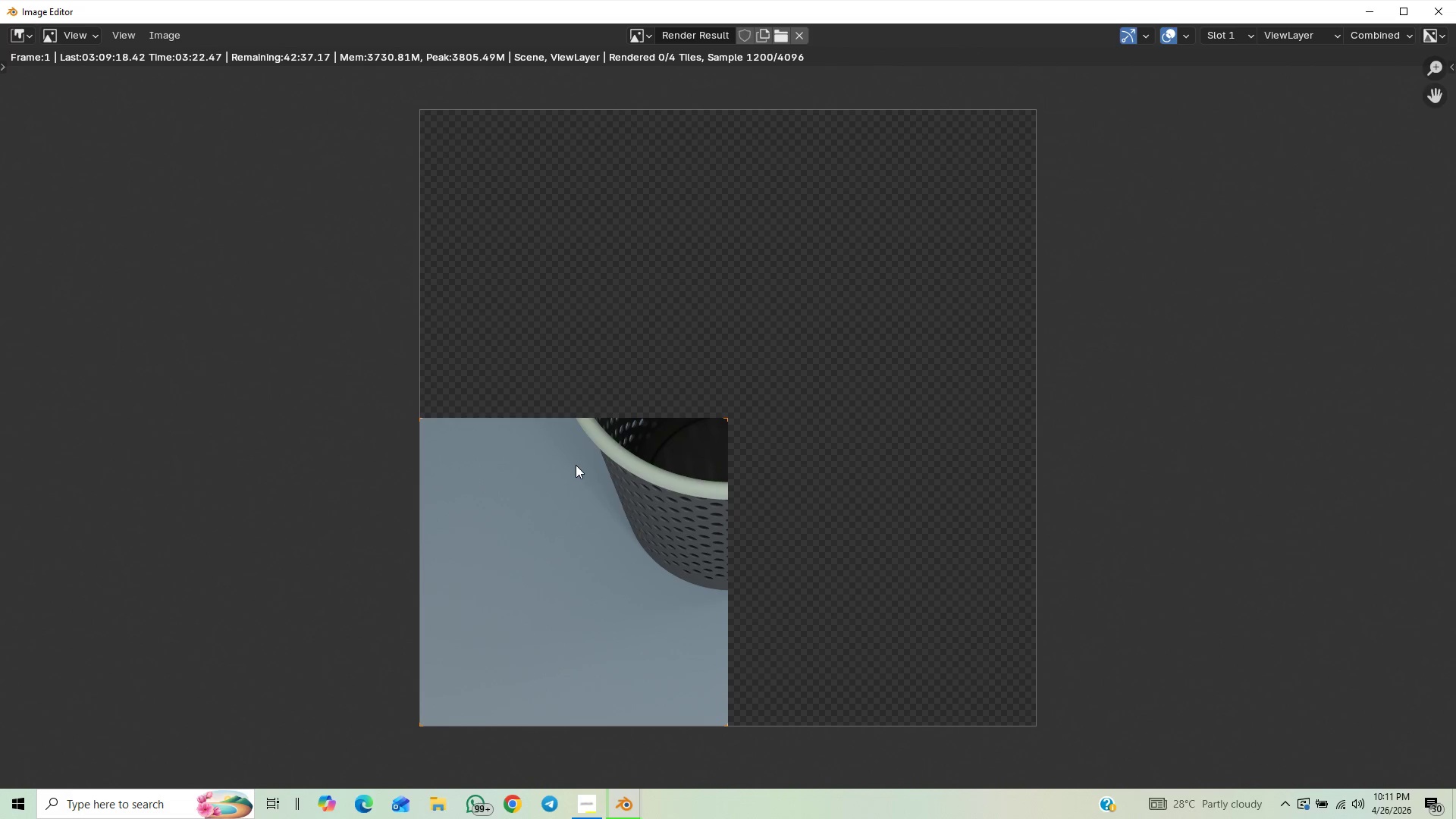 
scroll: coordinate [595, 598], scroll_direction: up, amount: 3.0
 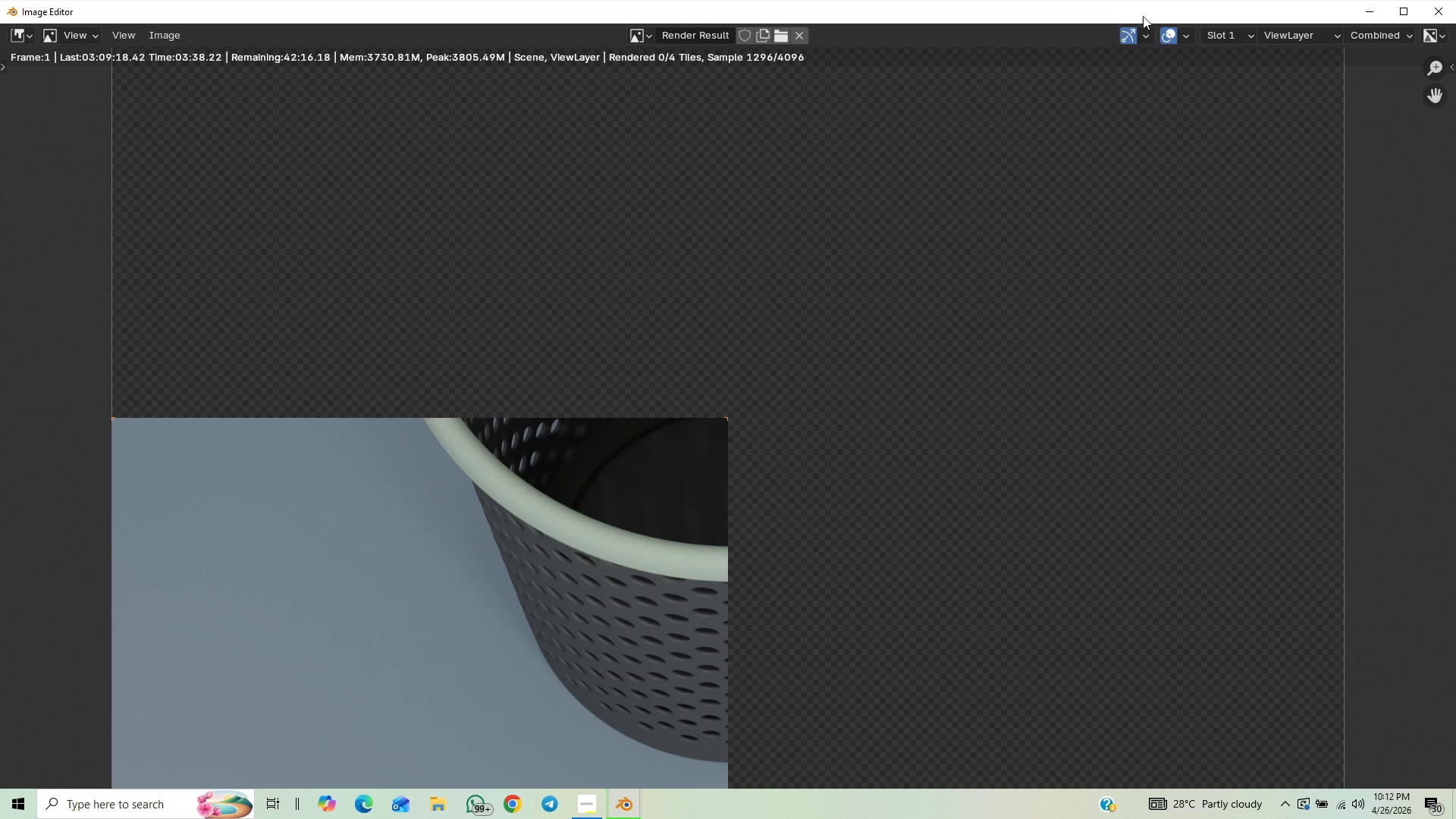 
wait(19.37)
 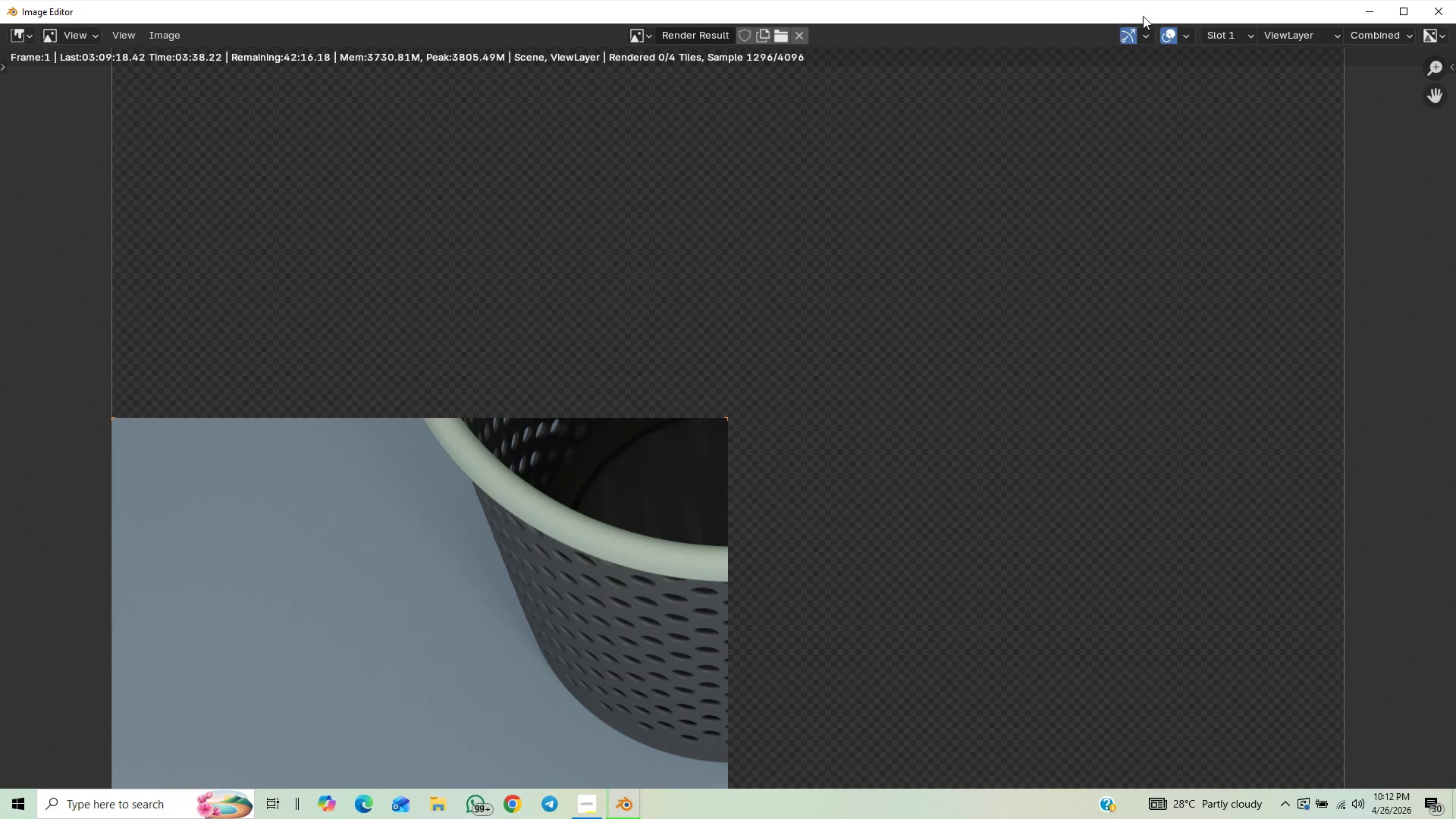 
scroll: coordinate [622, 643], scroll_direction: down, amount: 5.0
 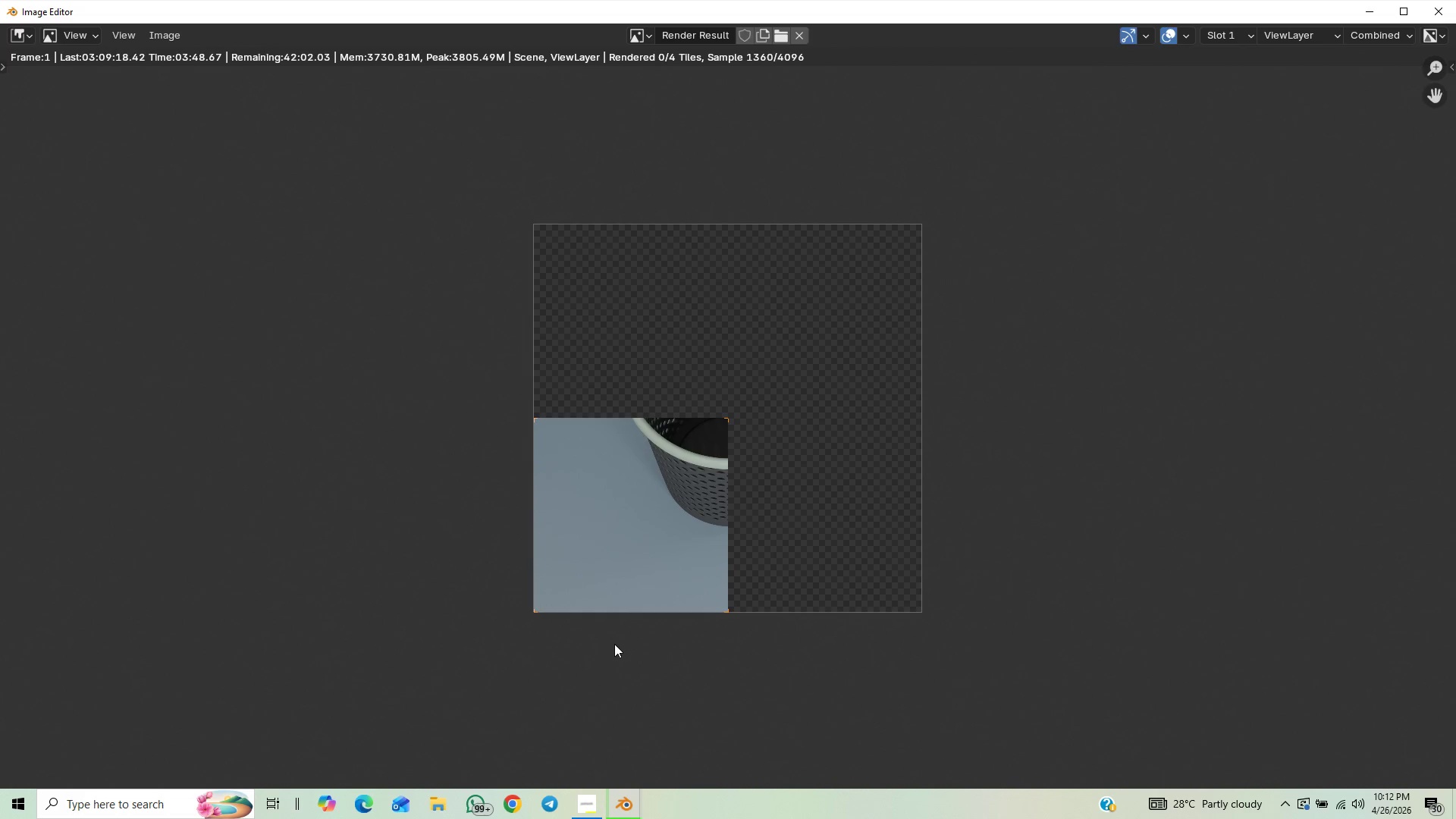 
scroll: coordinate [613, 643], scroll_direction: up, amount: 2.0
 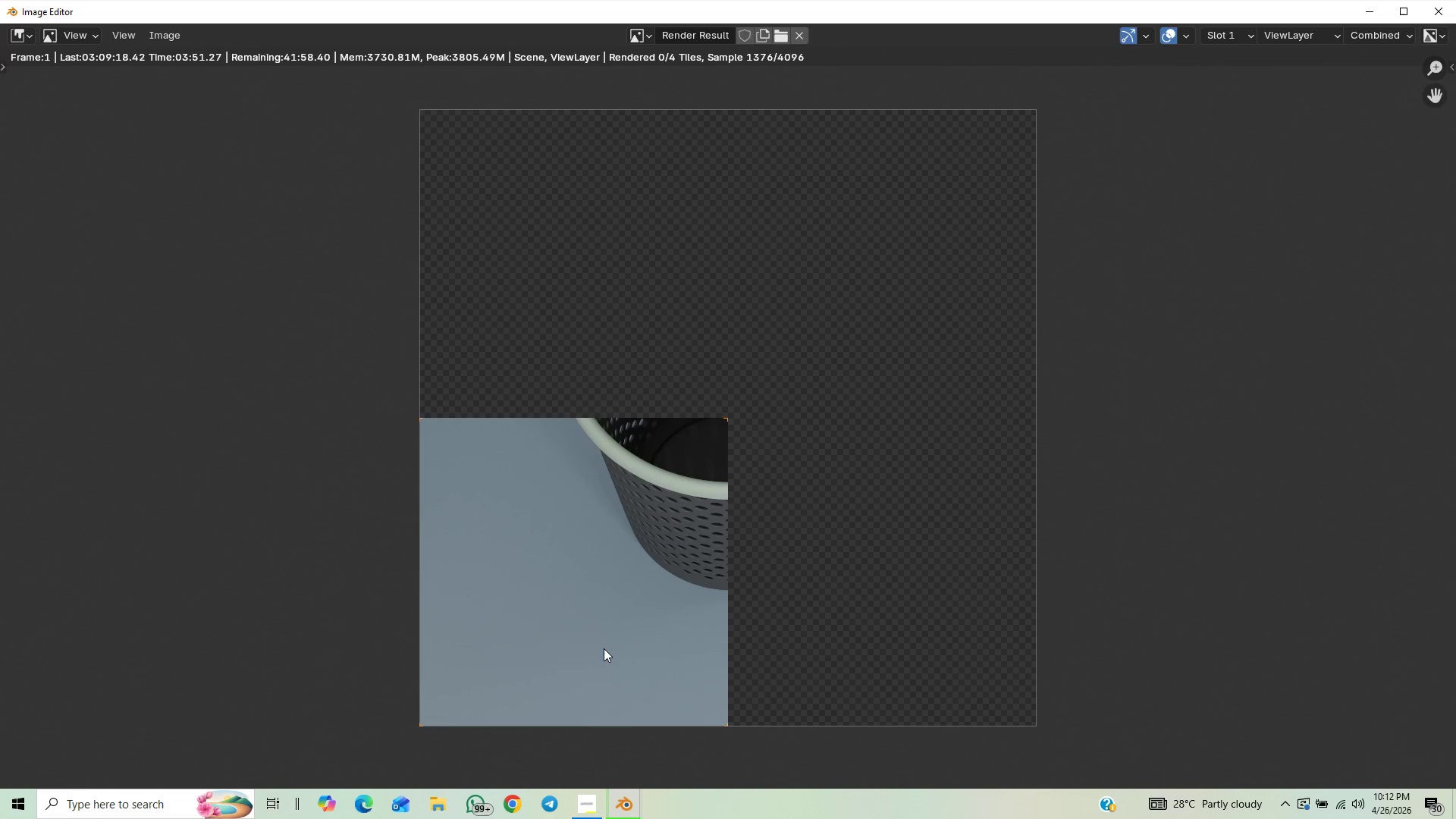 
scroll: coordinate [620, 591], scroll_direction: down, amount: 2.0
 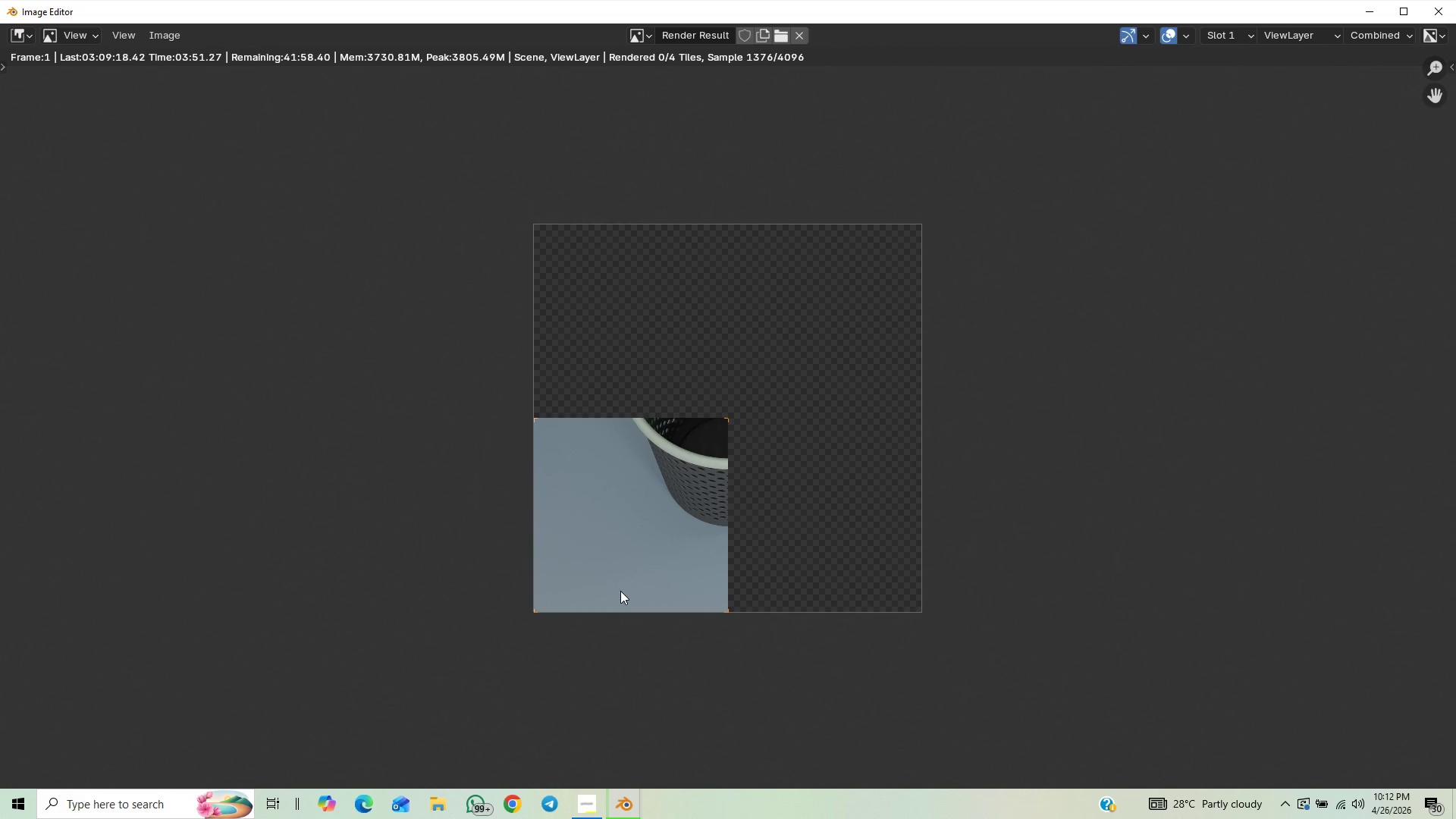 
scroll: coordinate [620, 591], scroll_direction: up, amount: 1.0
 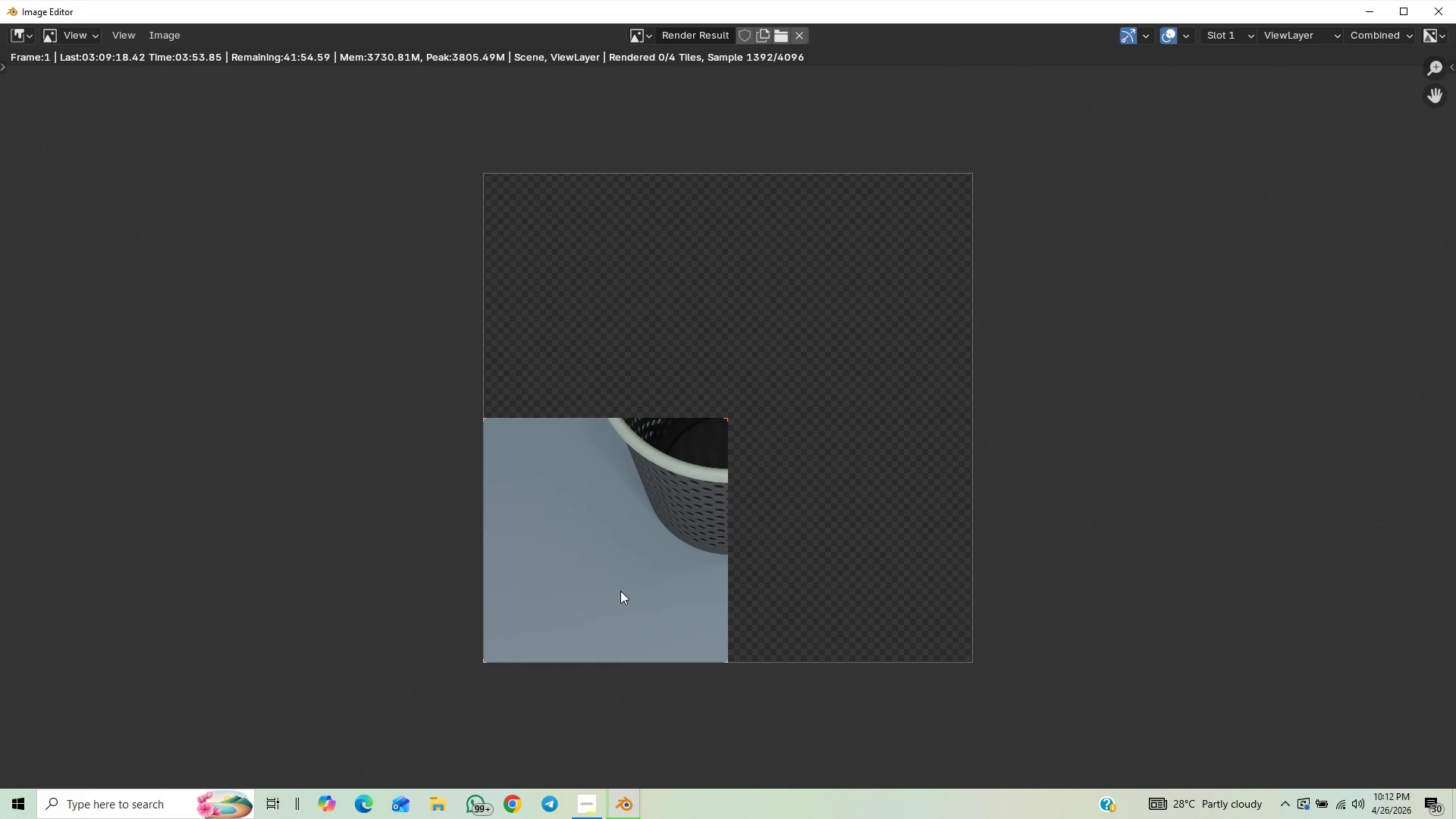 
key(Control+S)
 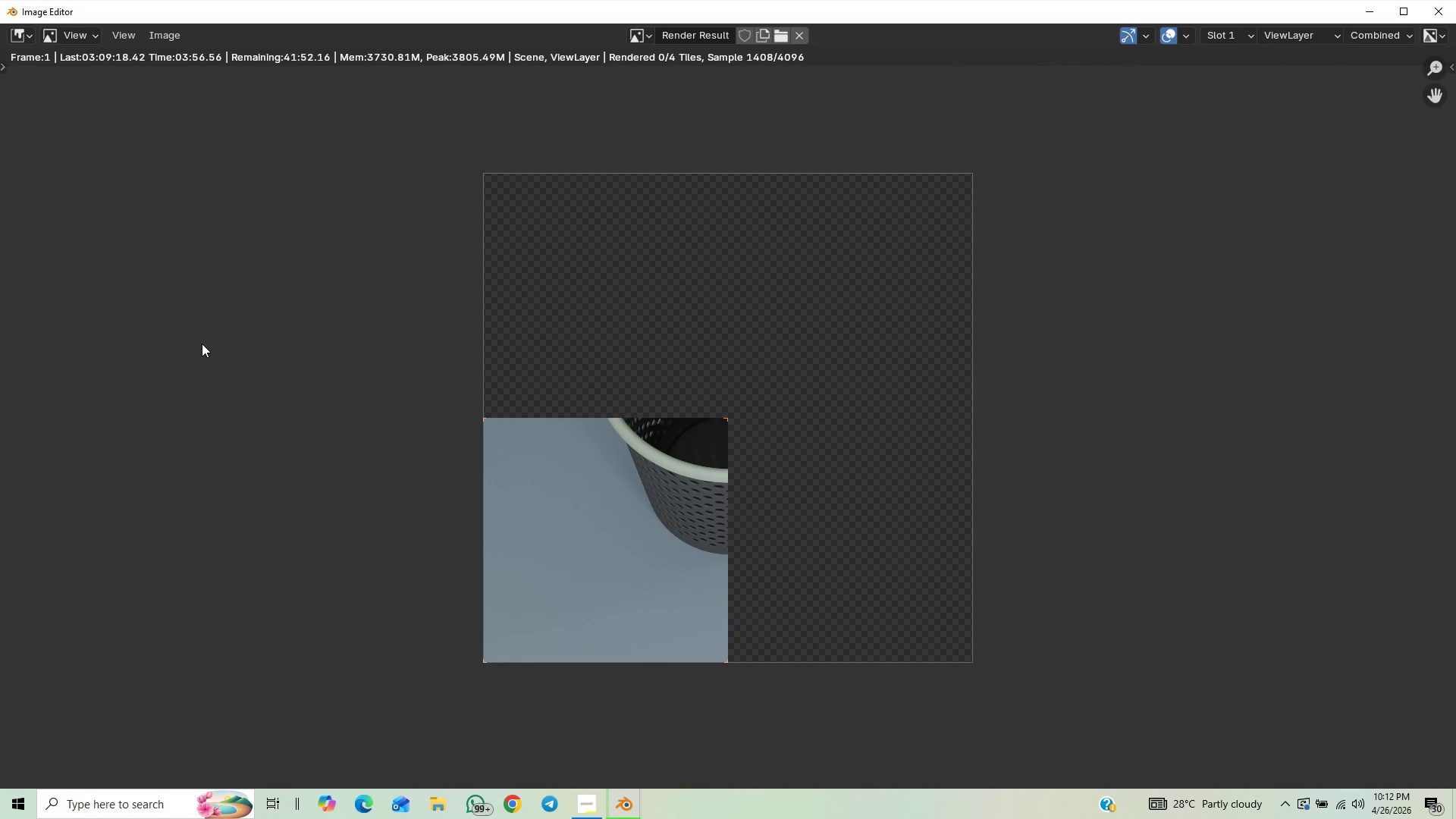 
wait(9.11)
 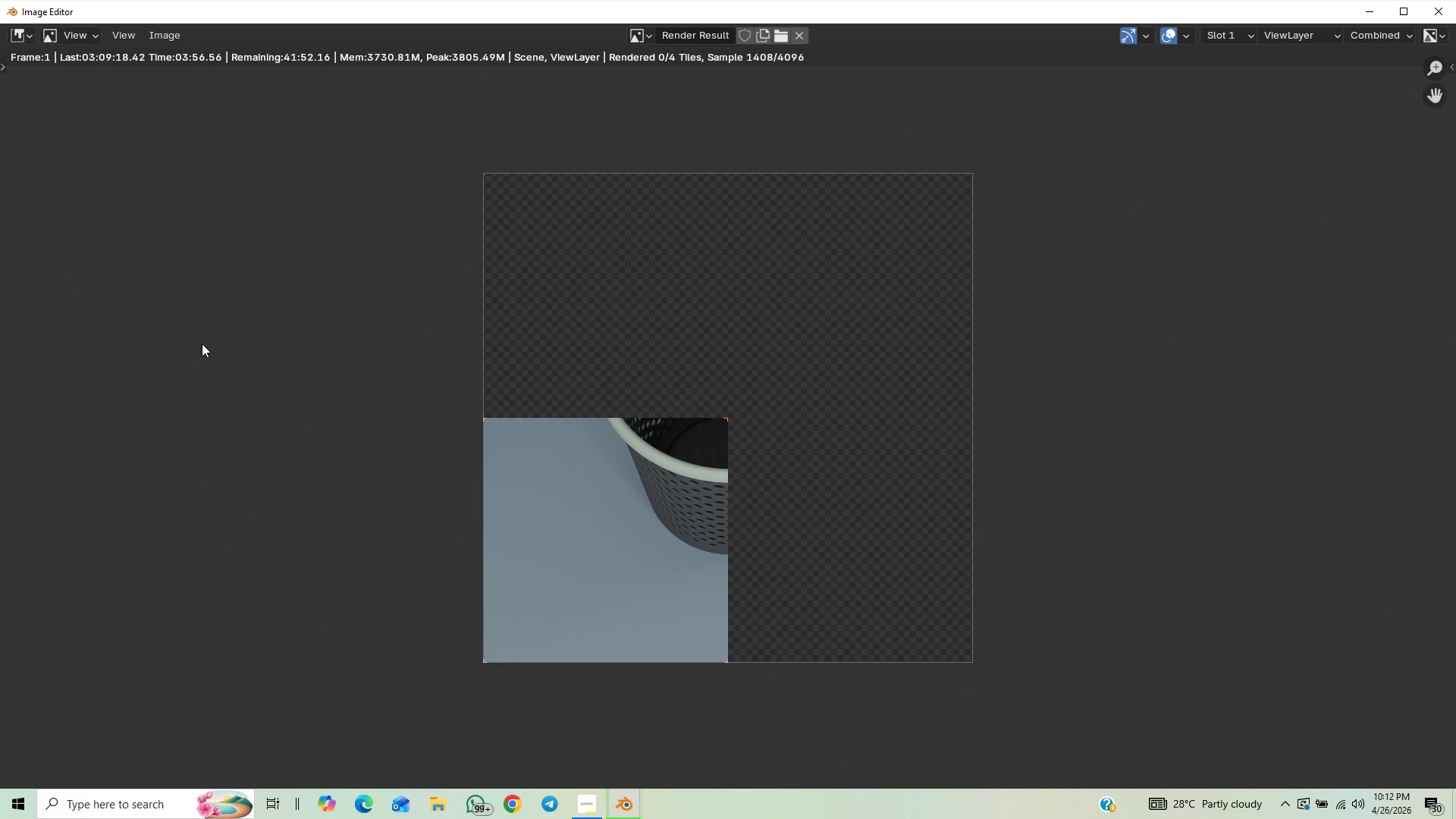 
scroll: coordinate [673, 450], scroll_direction: none, amount: 0.0
 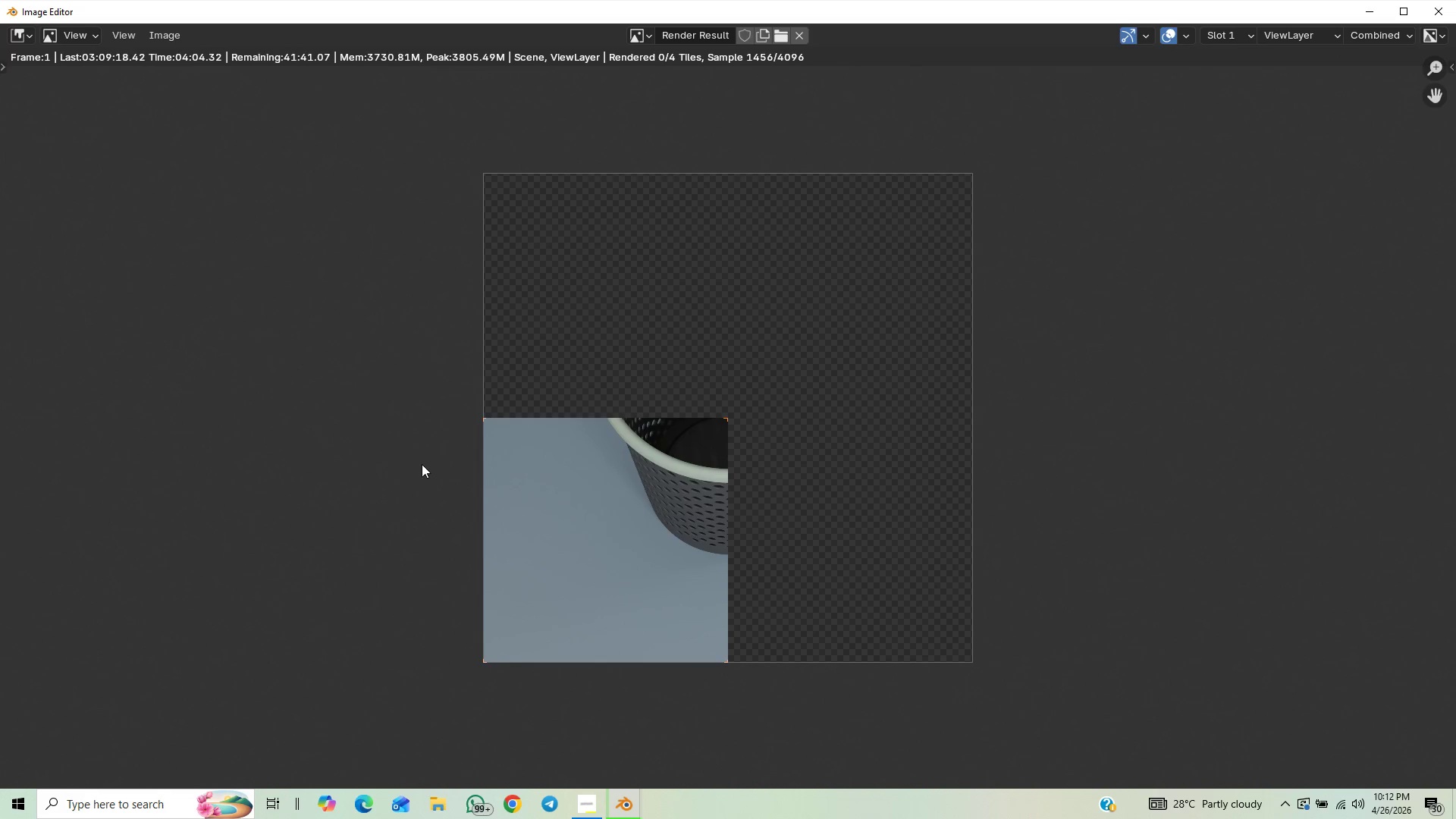 
scroll: coordinate [422, 464], scroll_direction: up, amount: 1.0
 